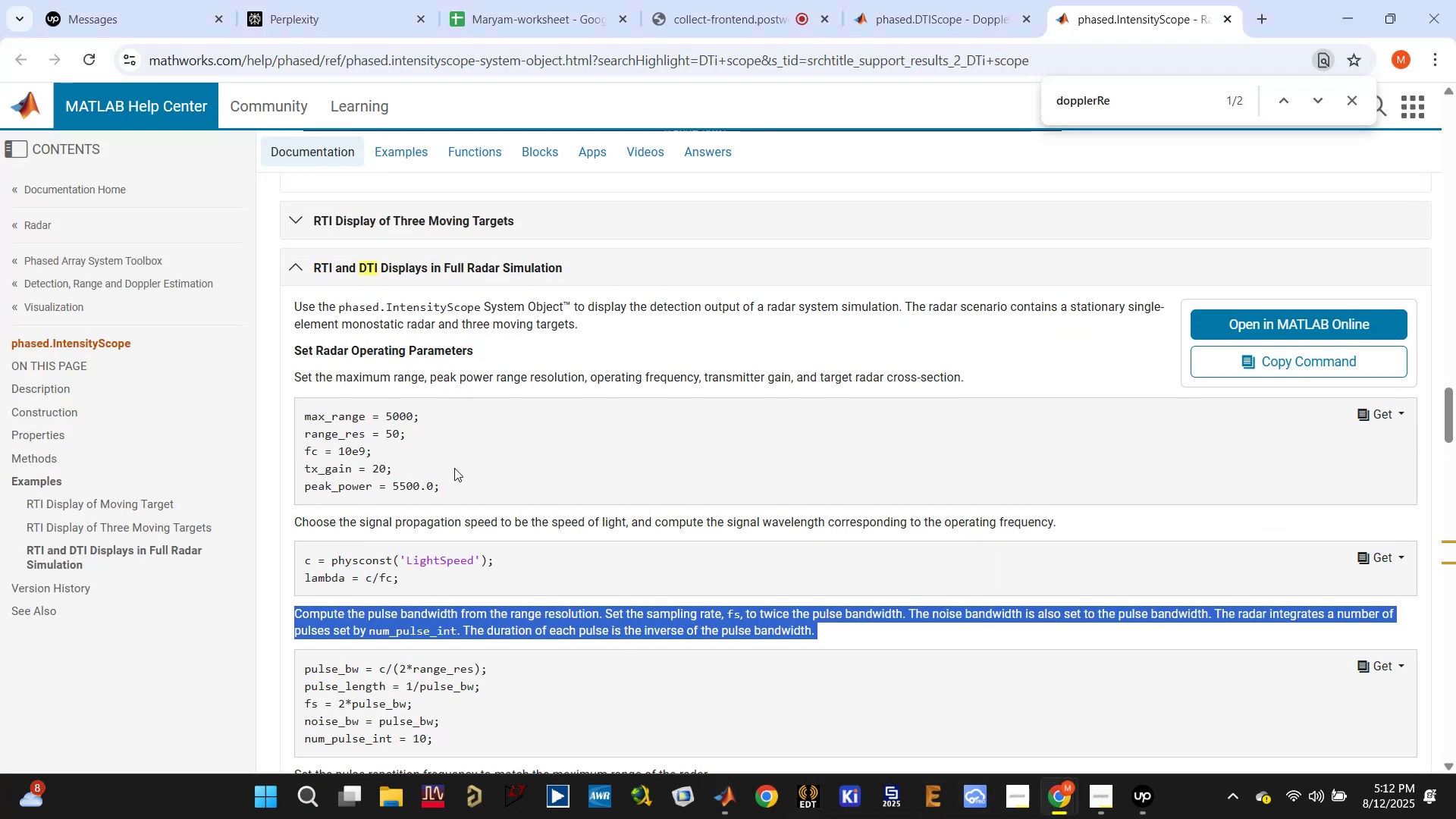 
left_click_drag(start_coordinate=[444, 493], to_coordinate=[284, 416])
 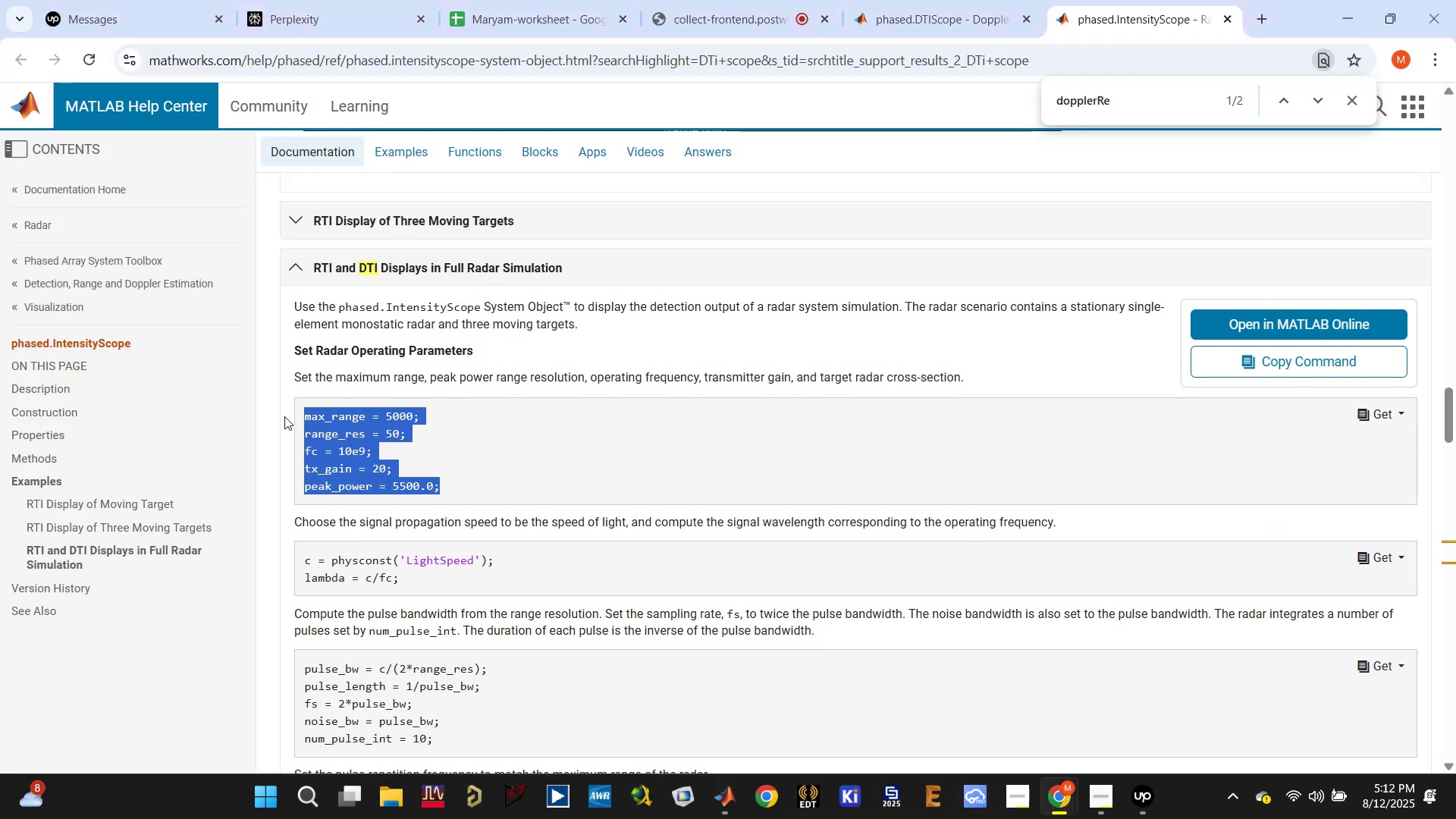 
key(Control+C)
 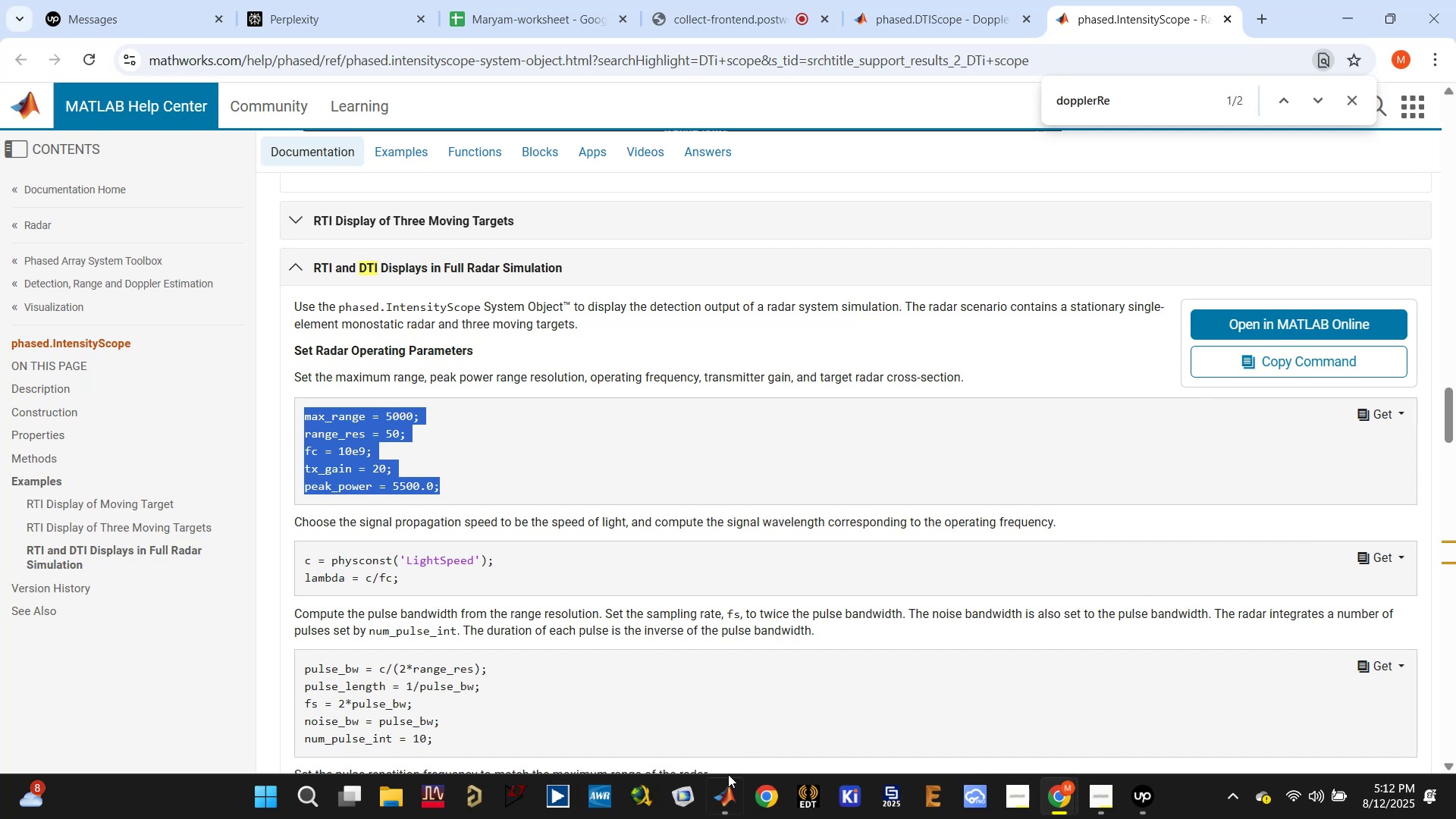 
left_click([723, 792])
 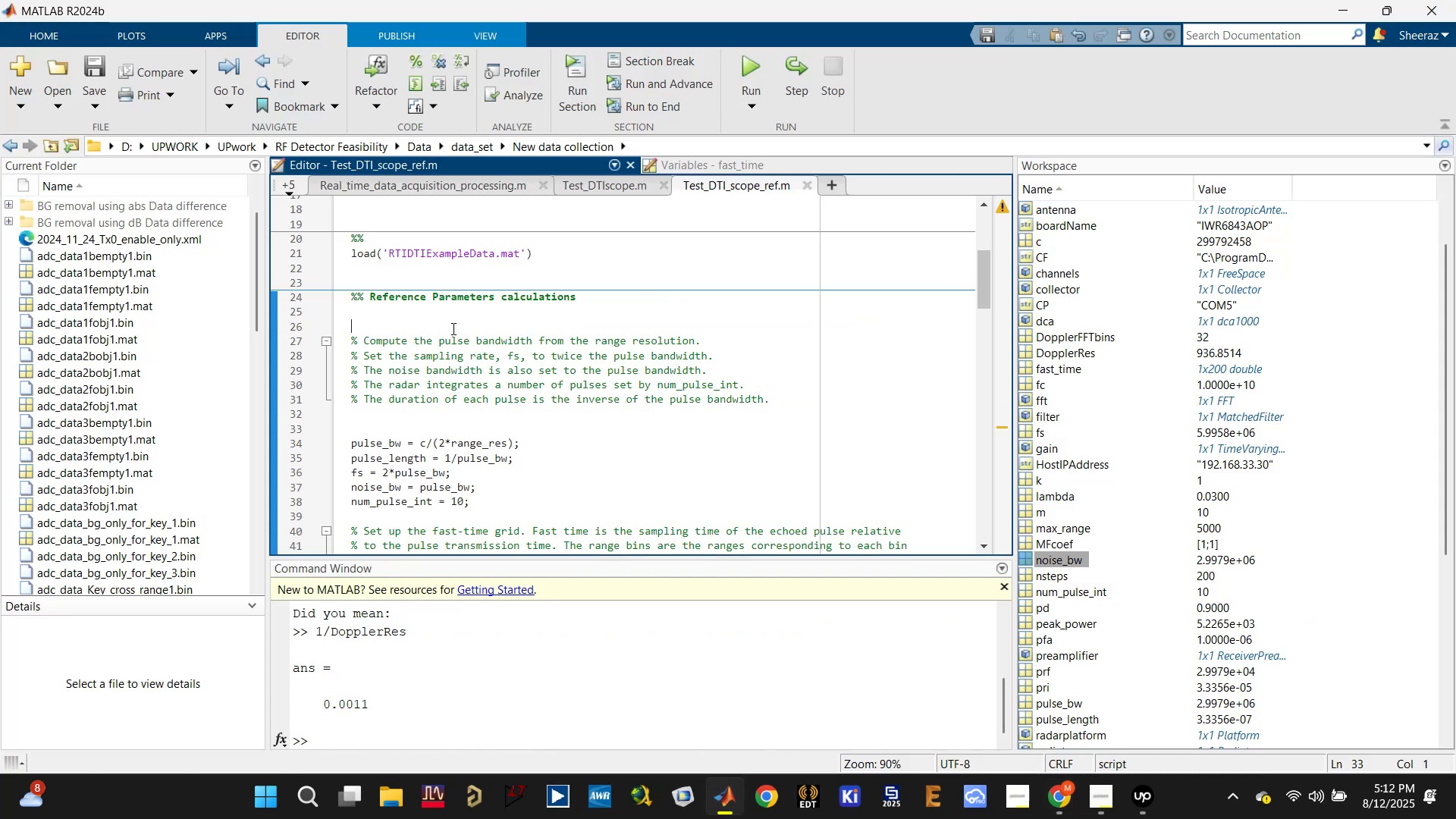 
key(Enter)
 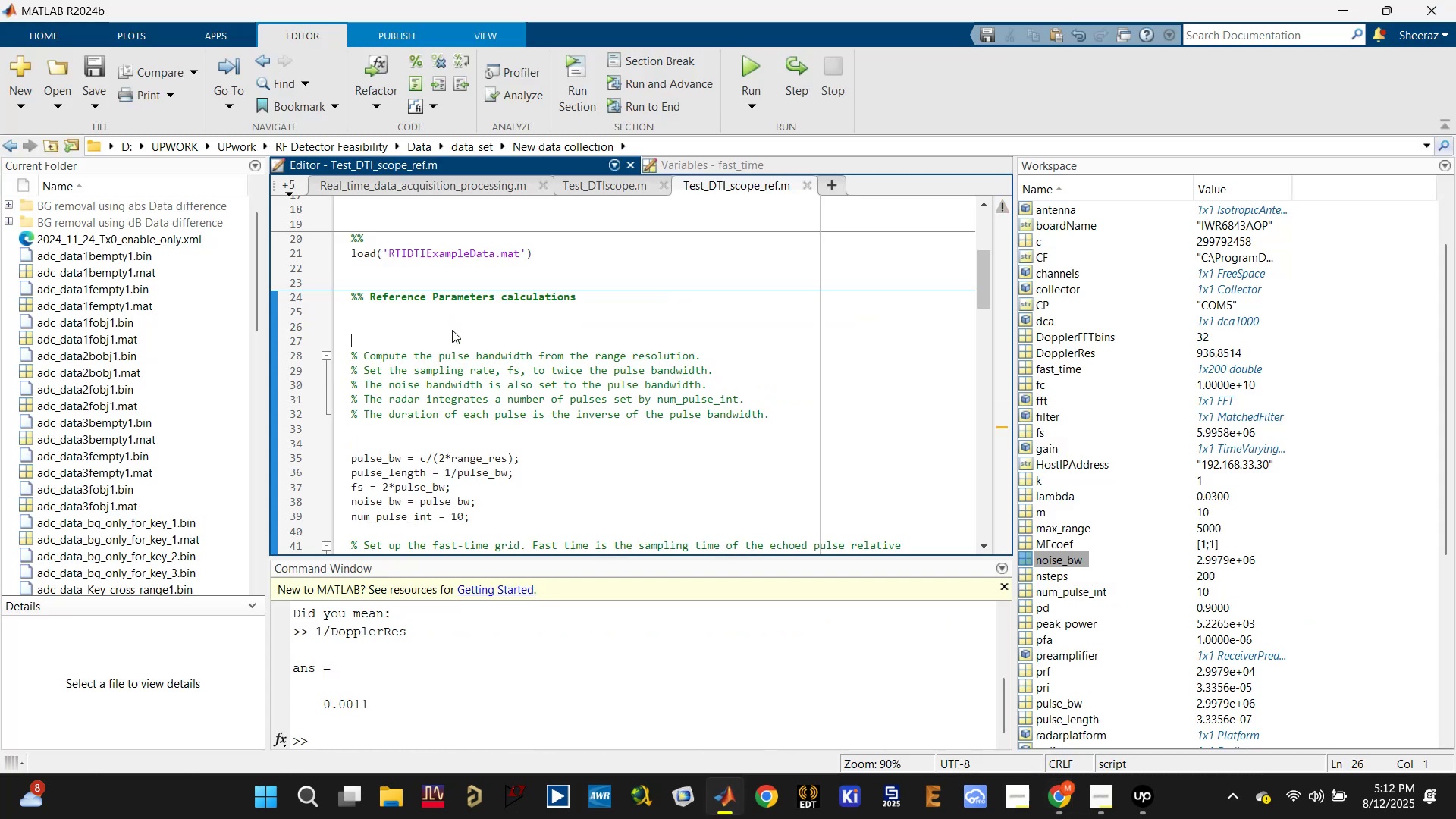 
key(Enter)
 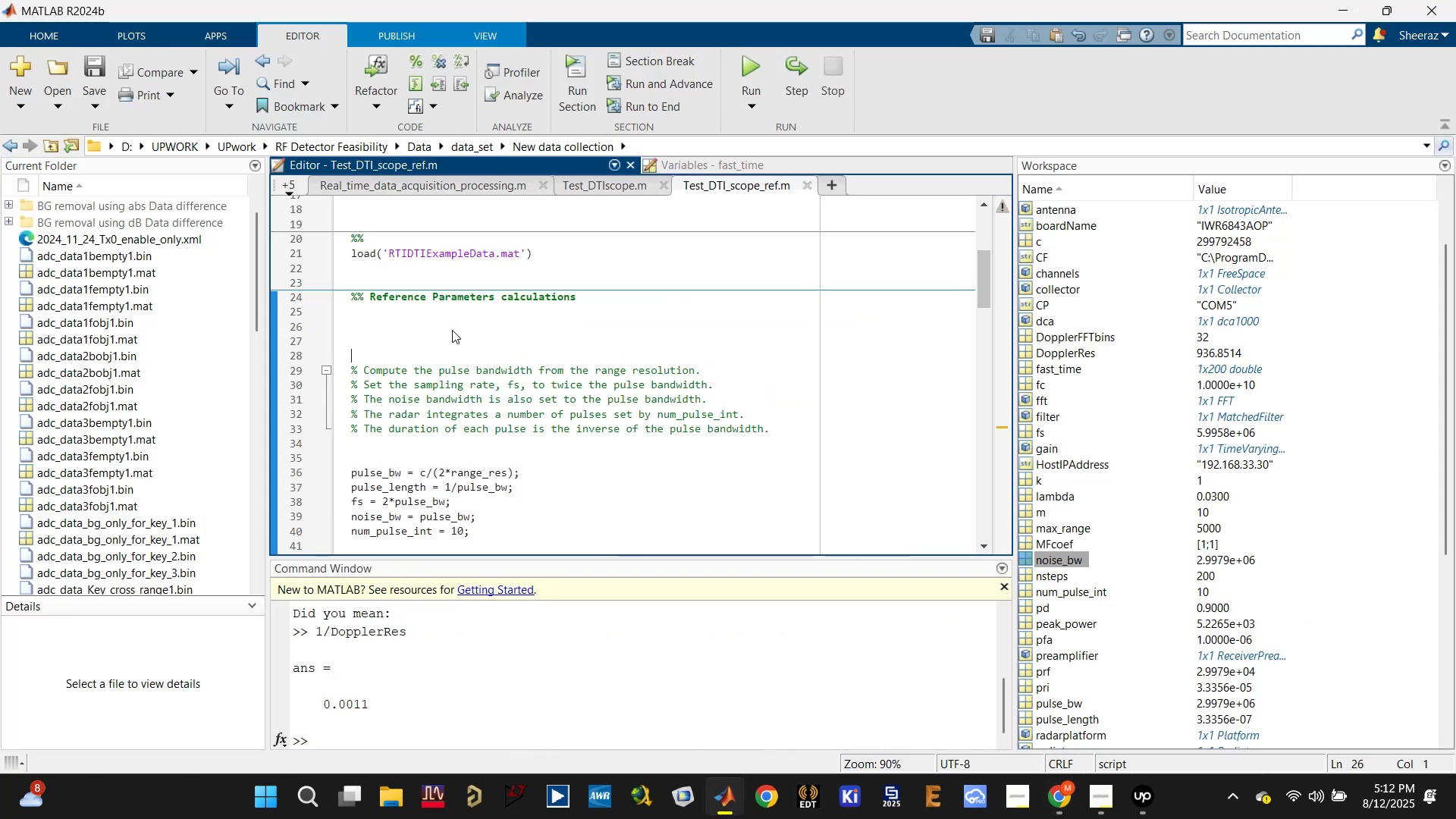 
key(ArrowUp)
 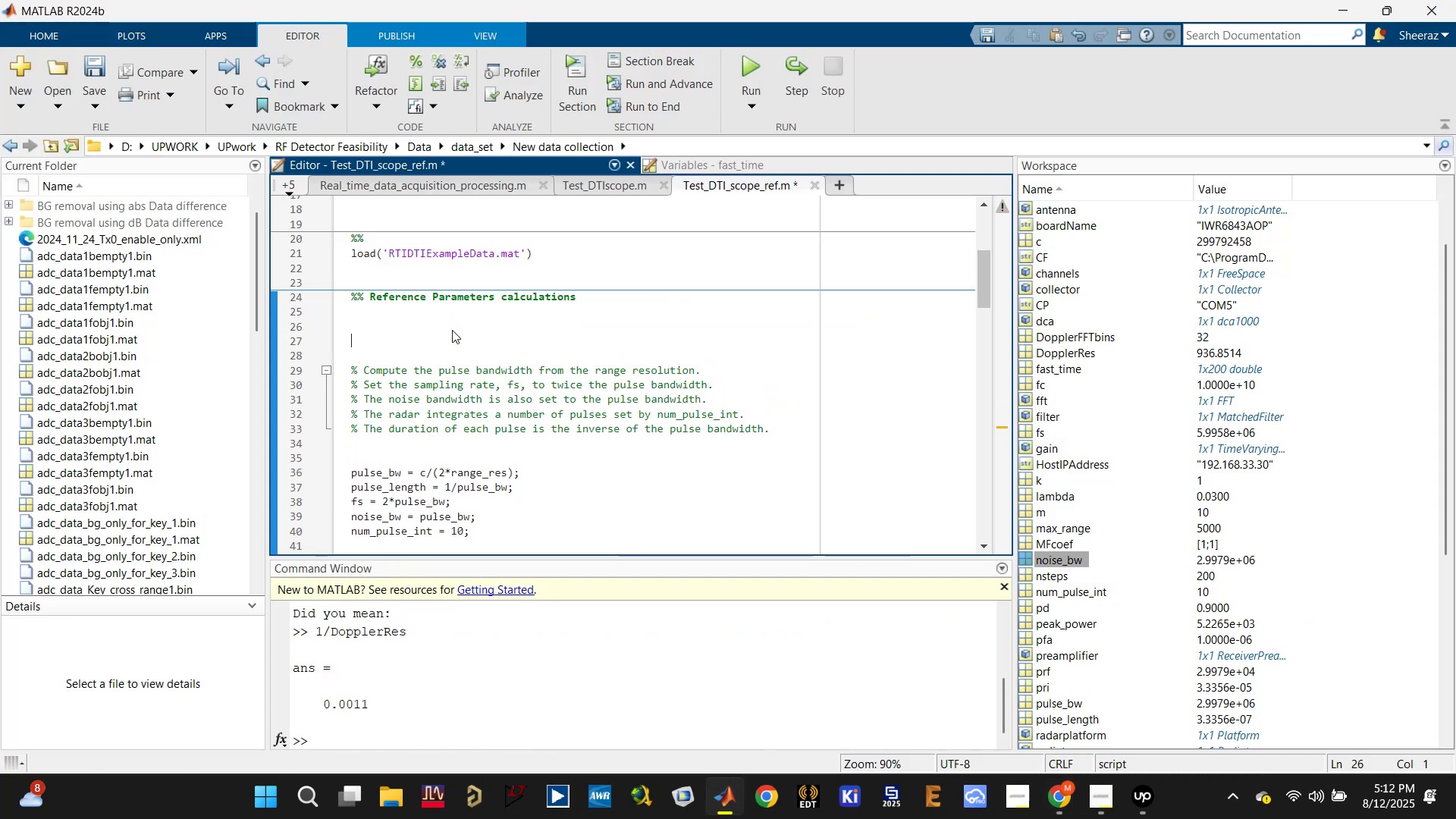 
key(Control+V)
 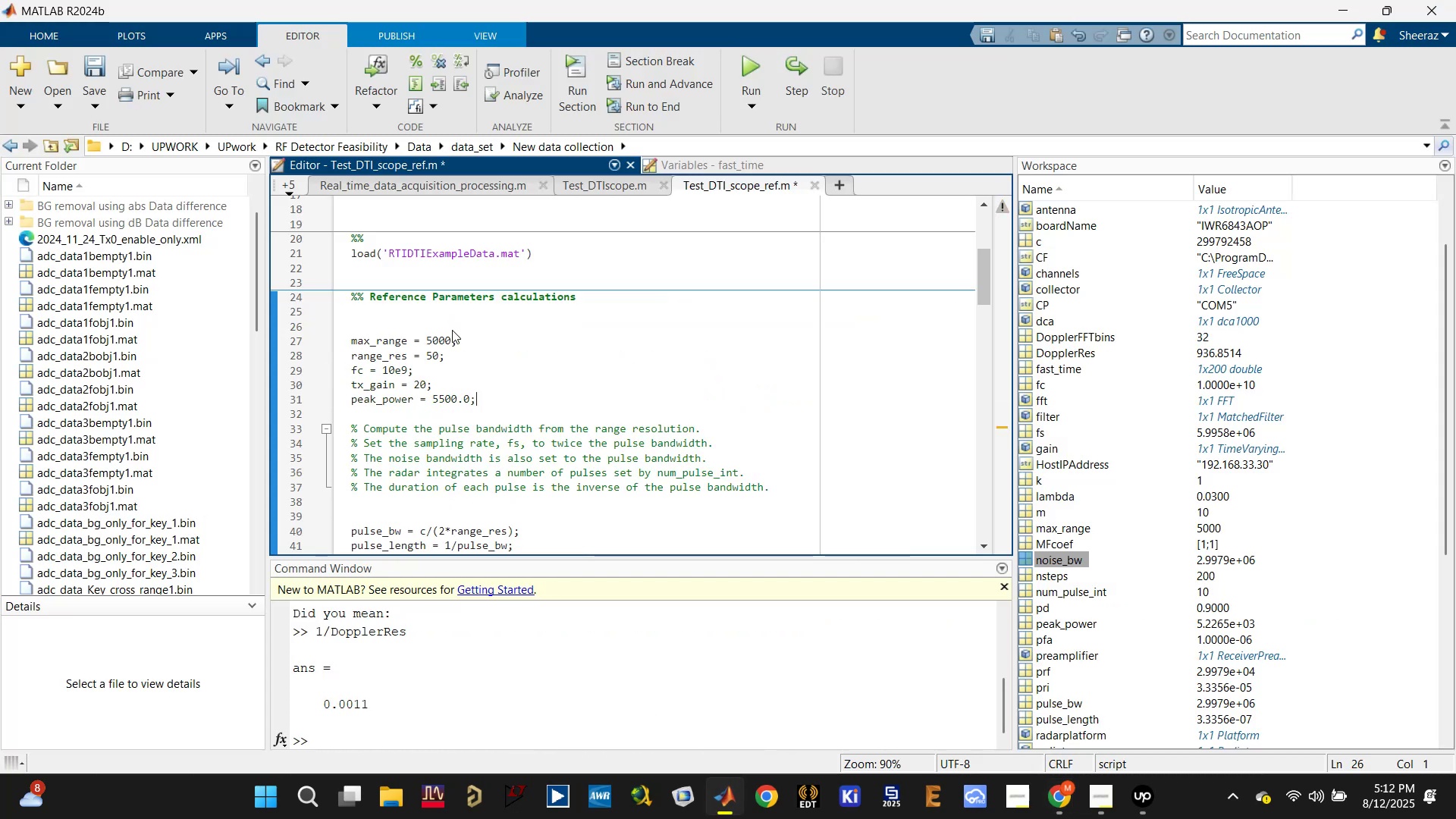 
key(Control+S)
 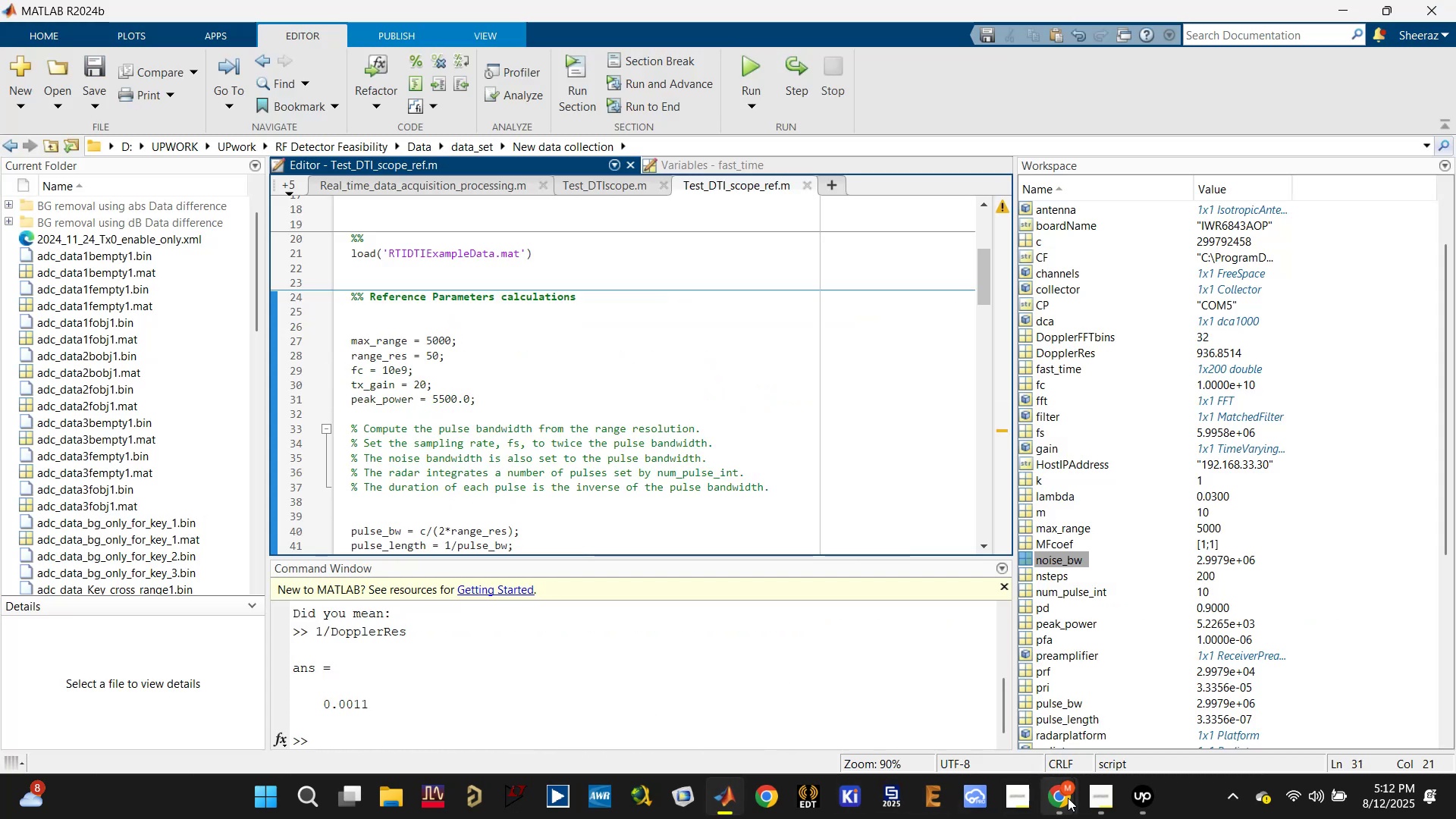 
double_click([1014, 721])
 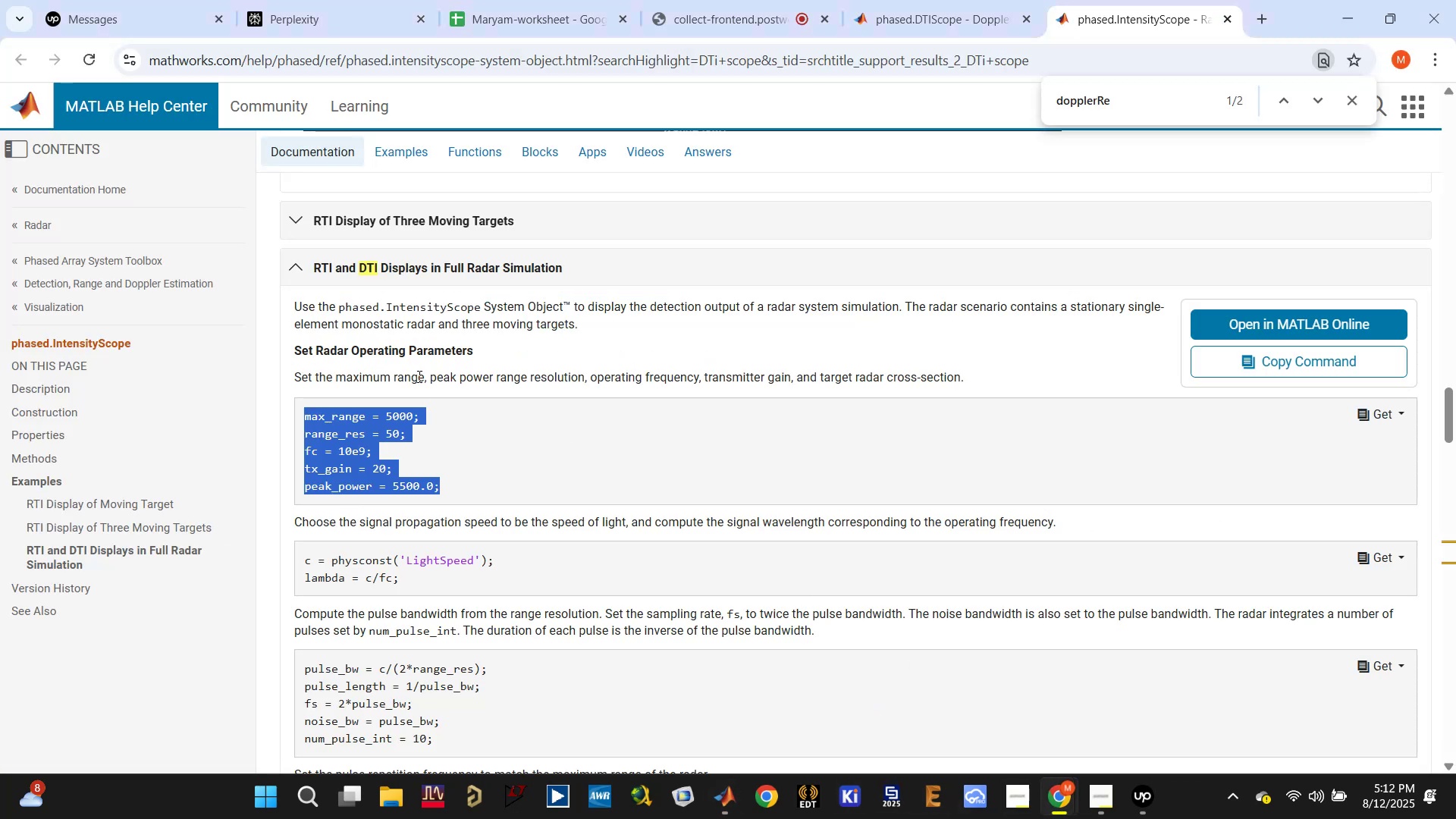 
double_click([417, 372])
 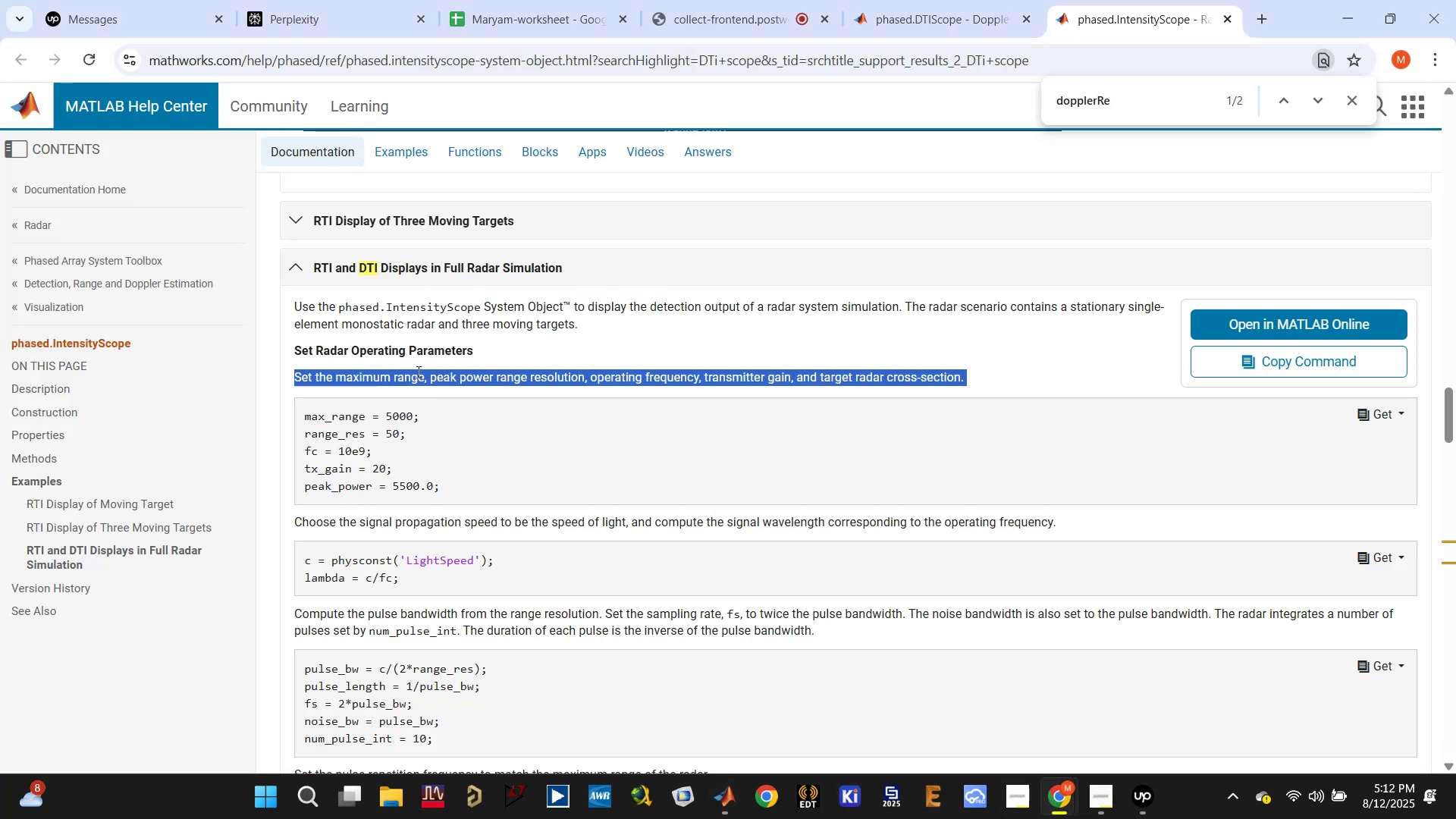 
triple_click([417, 372])
 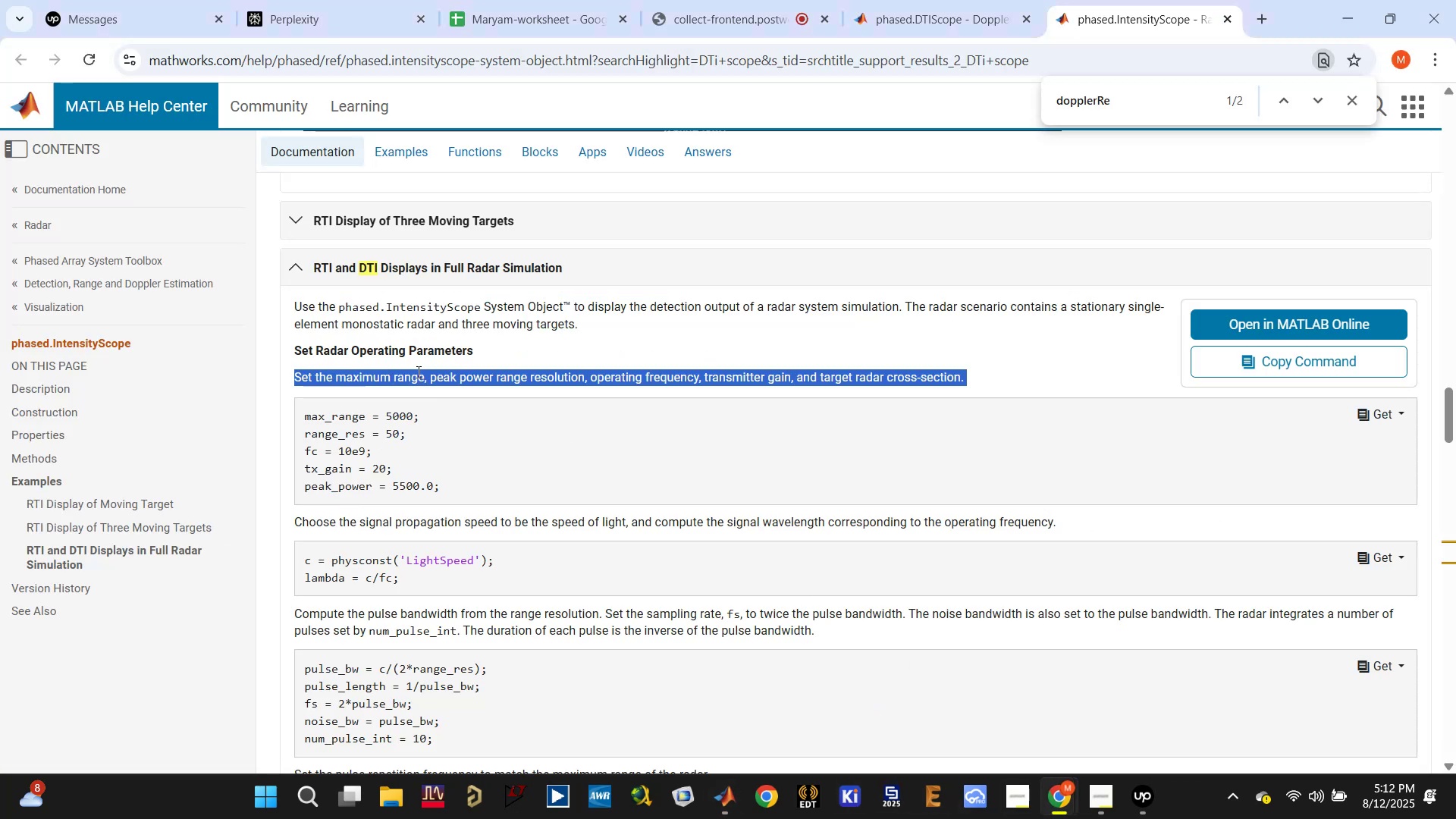 
key(Control+C)
 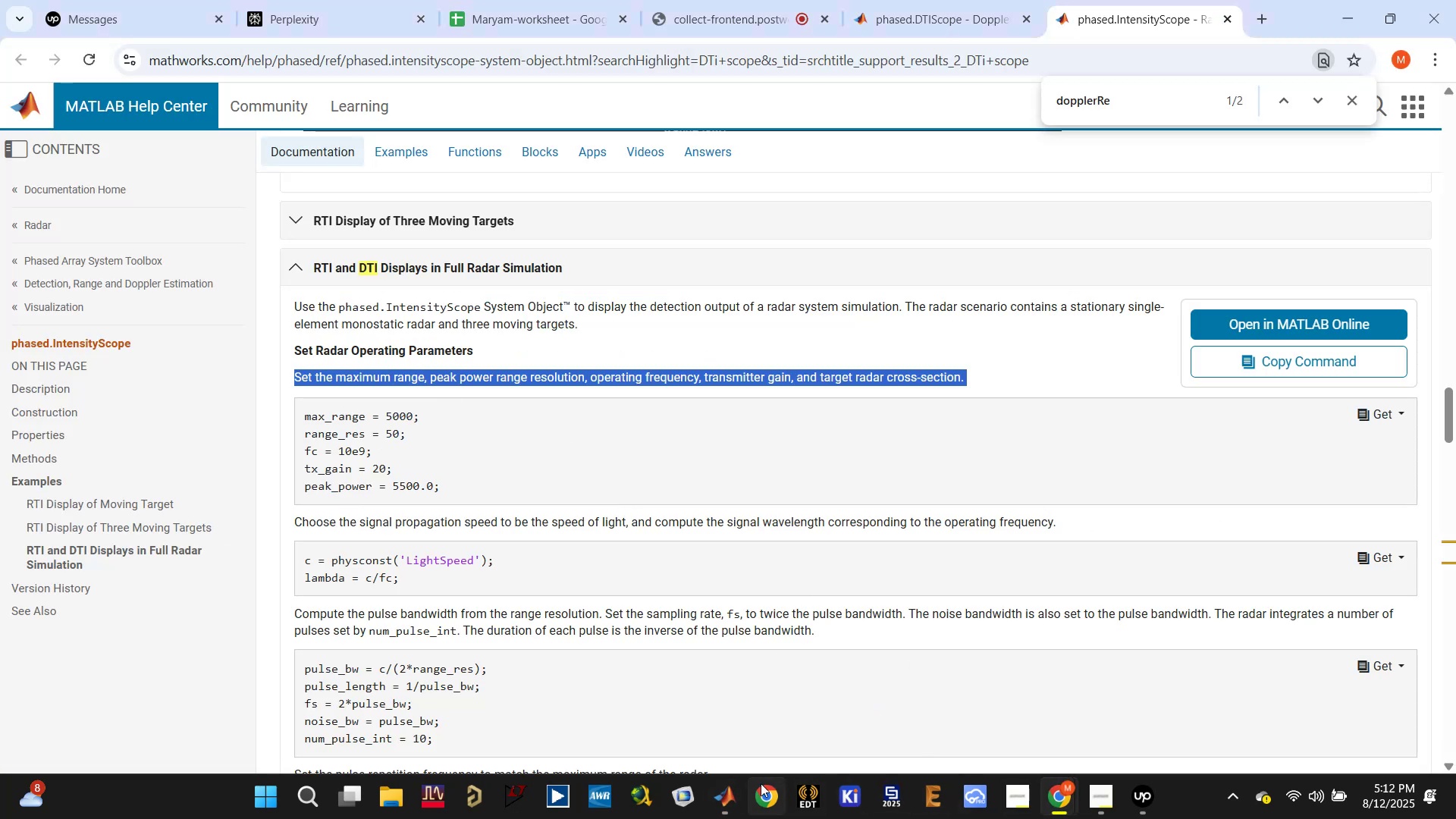 
left_click([714, 802])
 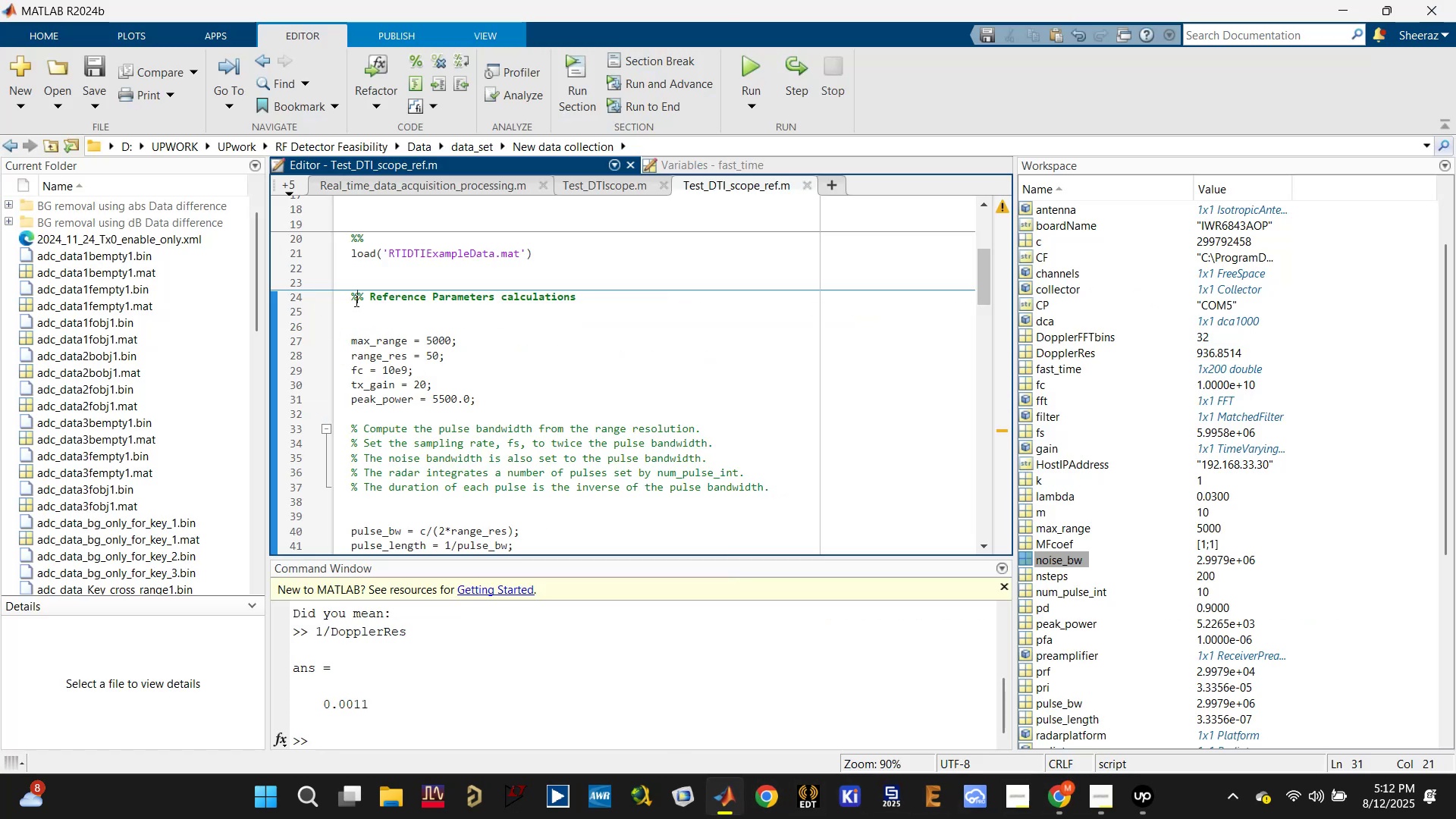 
double_click([366, 322])
 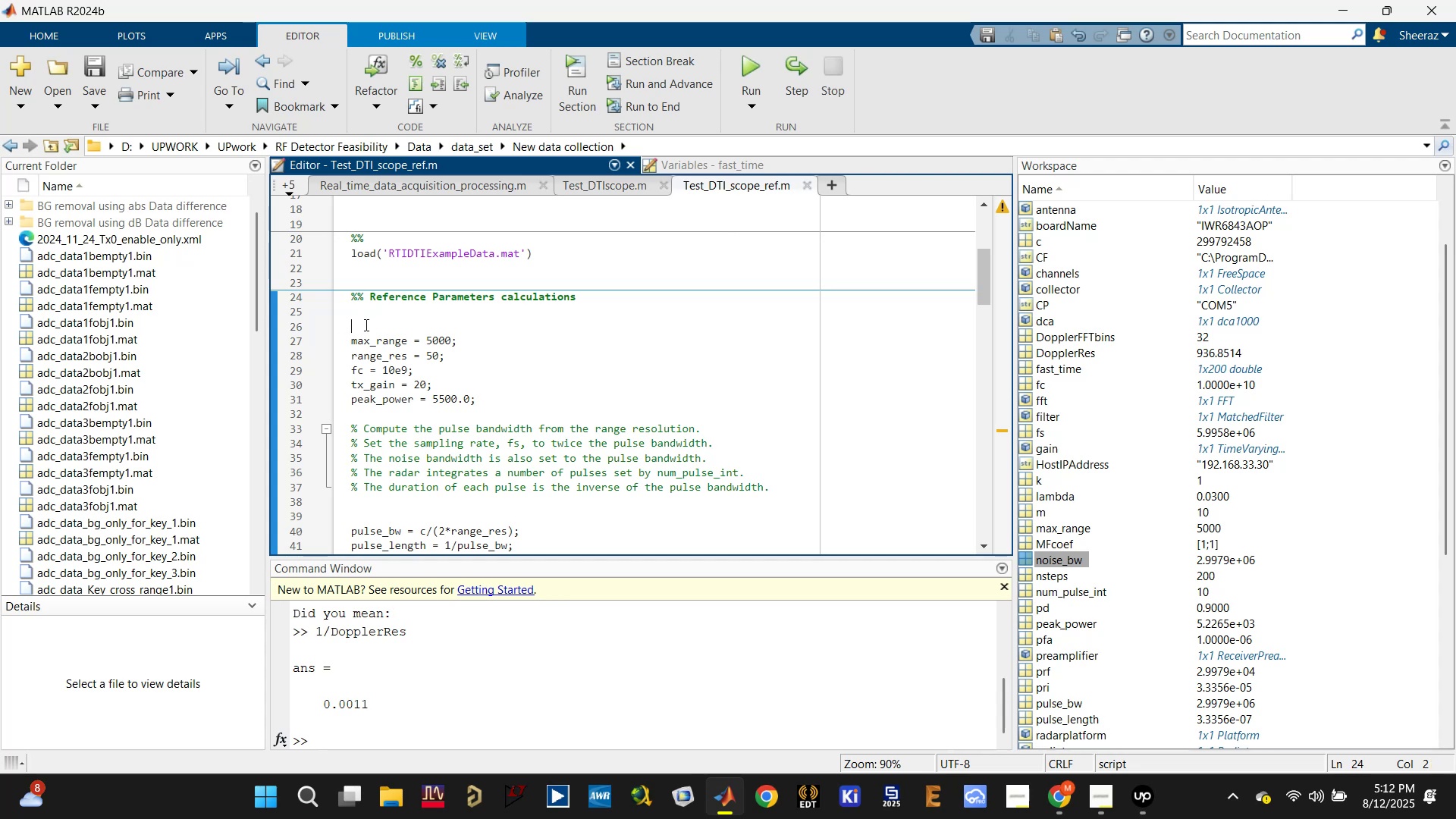 
key(Shift+5)
 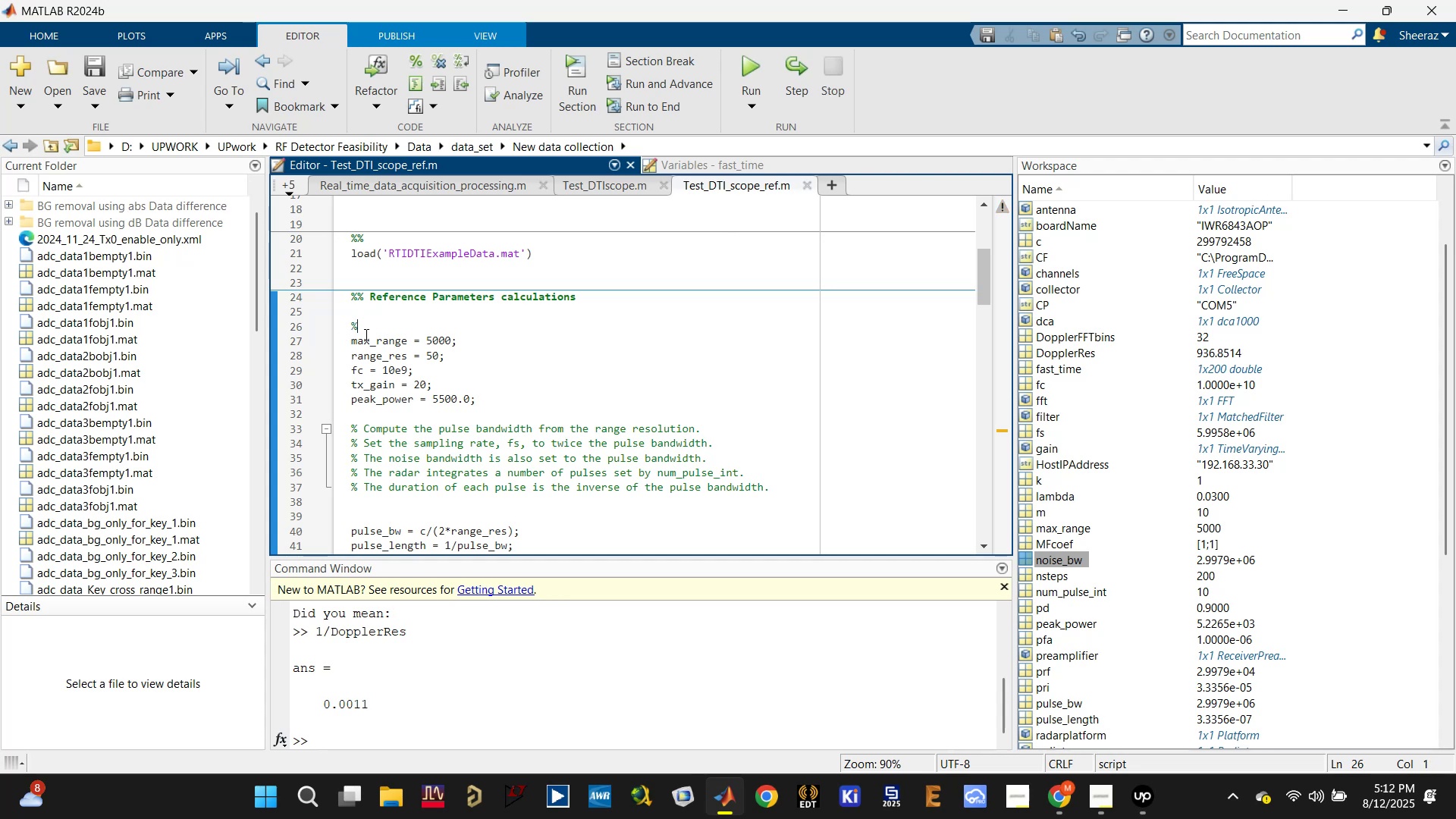 
key(Space)
 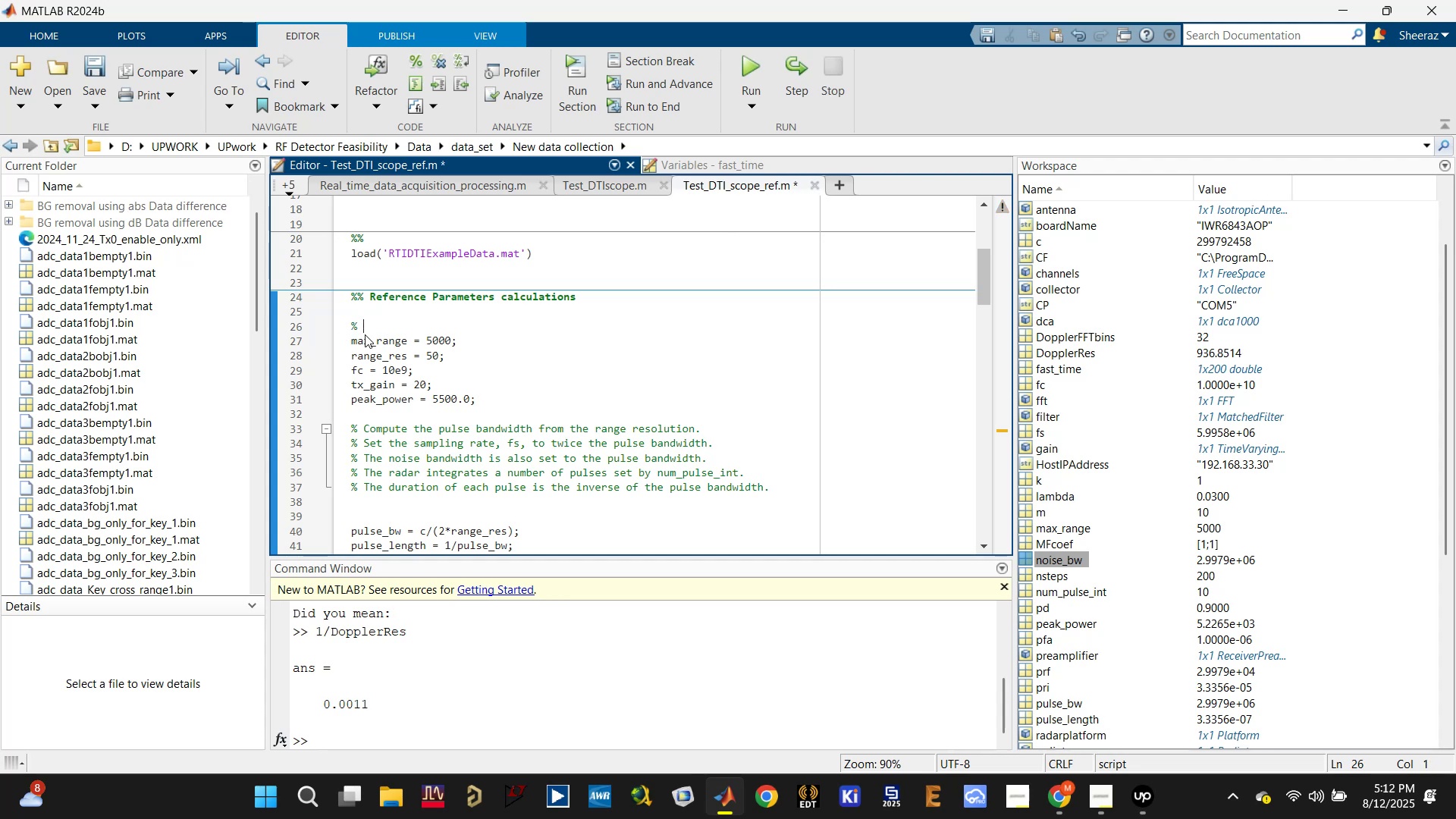 
key(Control+V)
 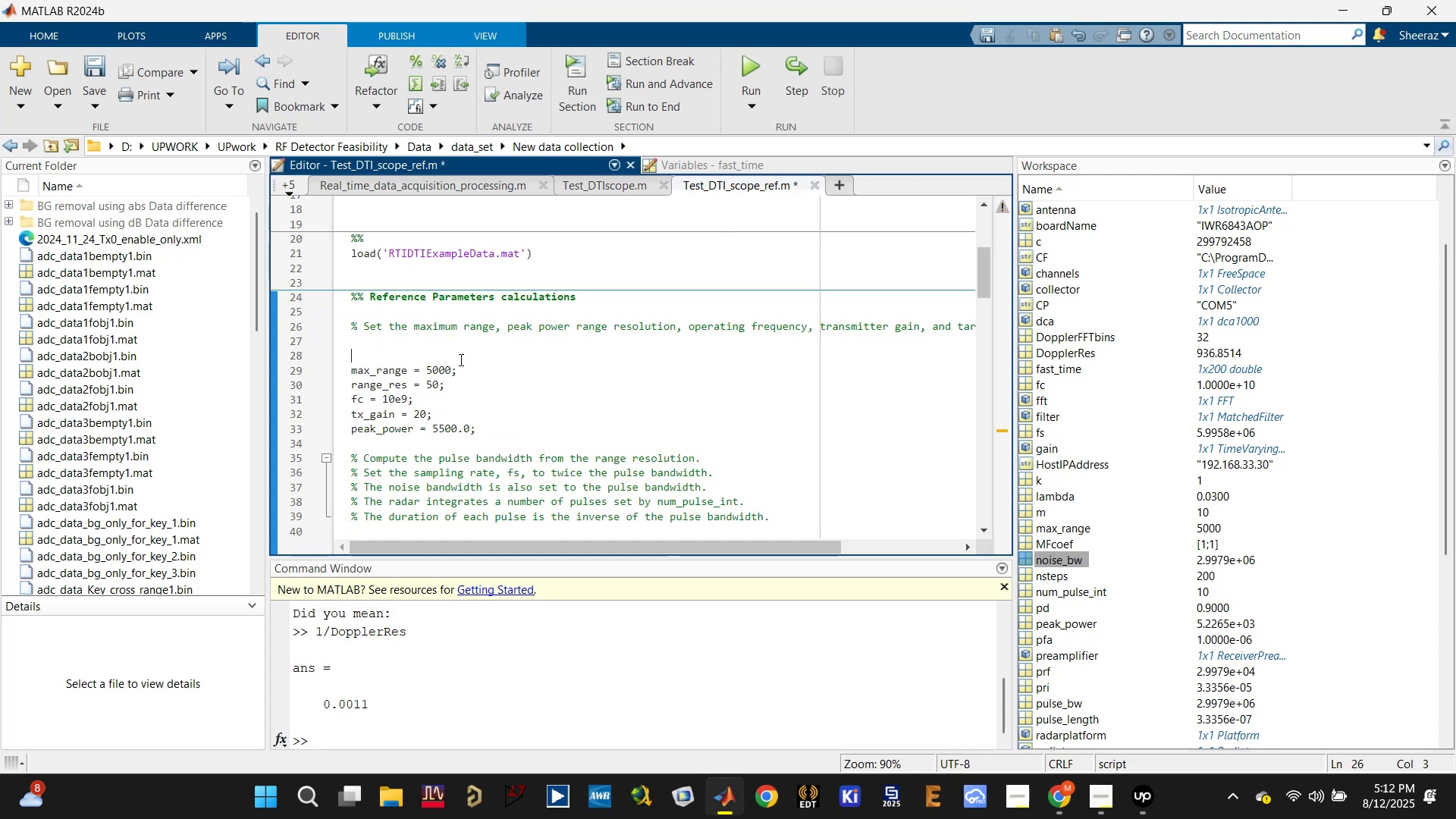 
key(Control+S)
 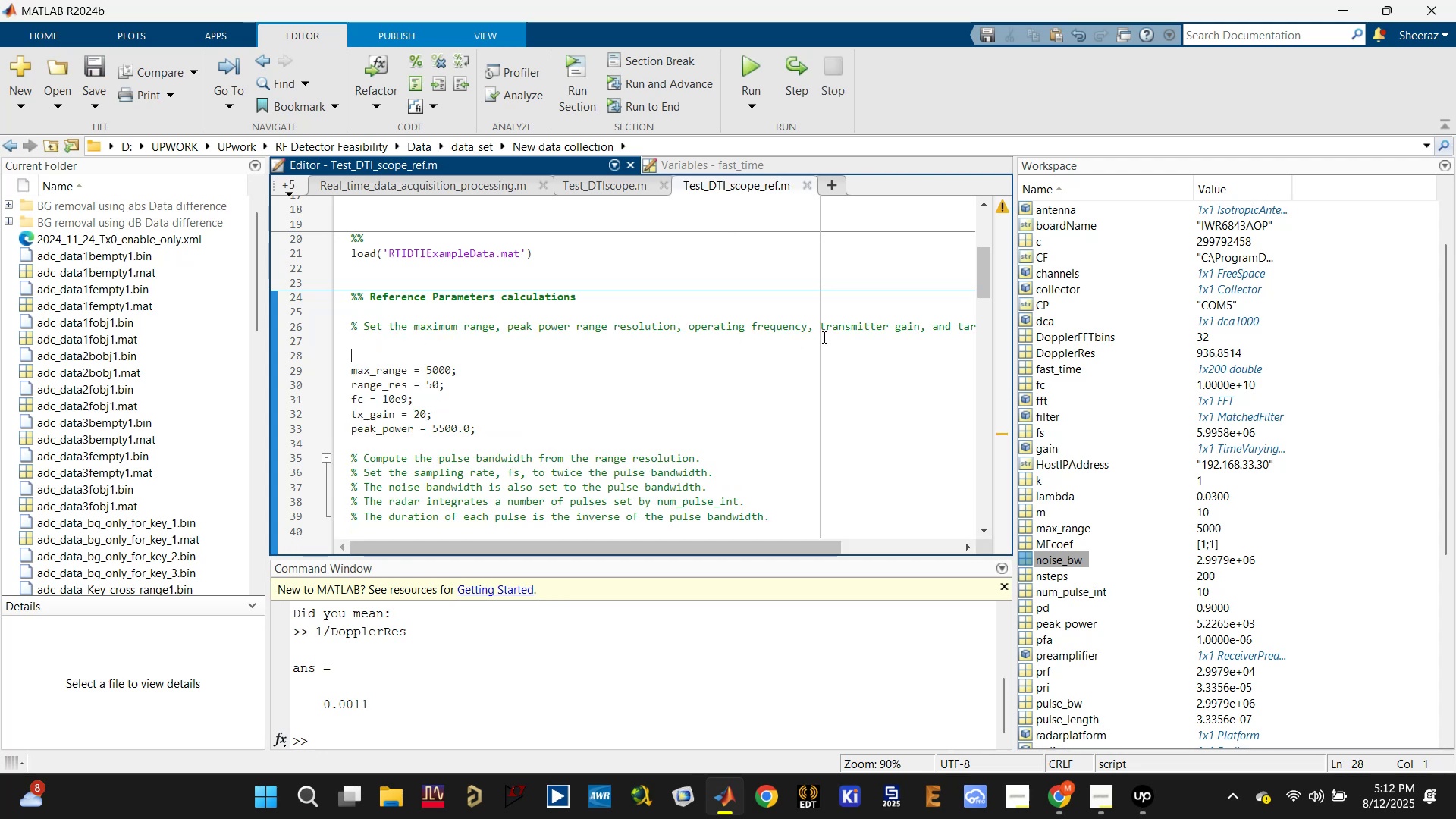 
left_click([818, 330])
 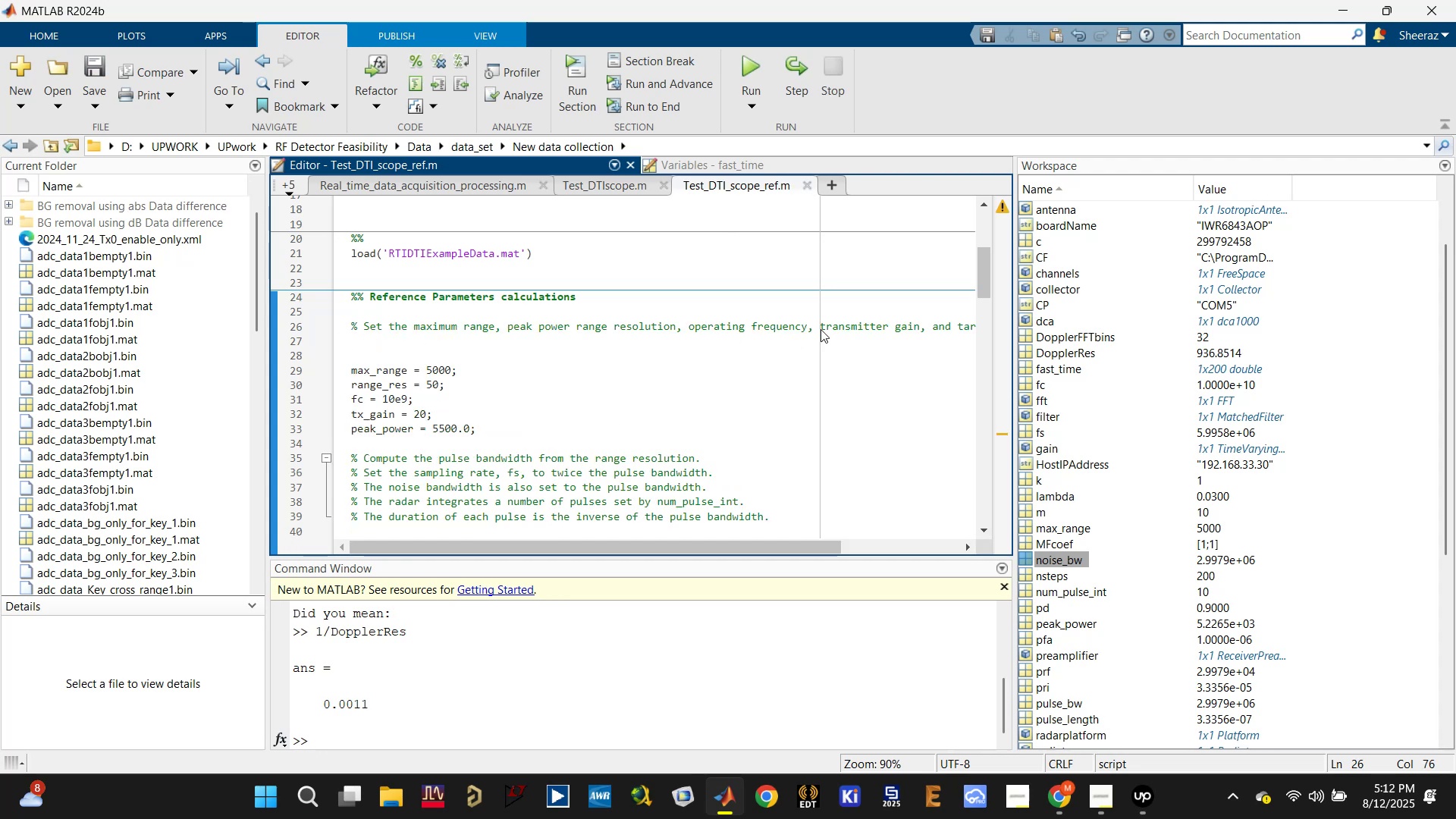 
key(Enter)
 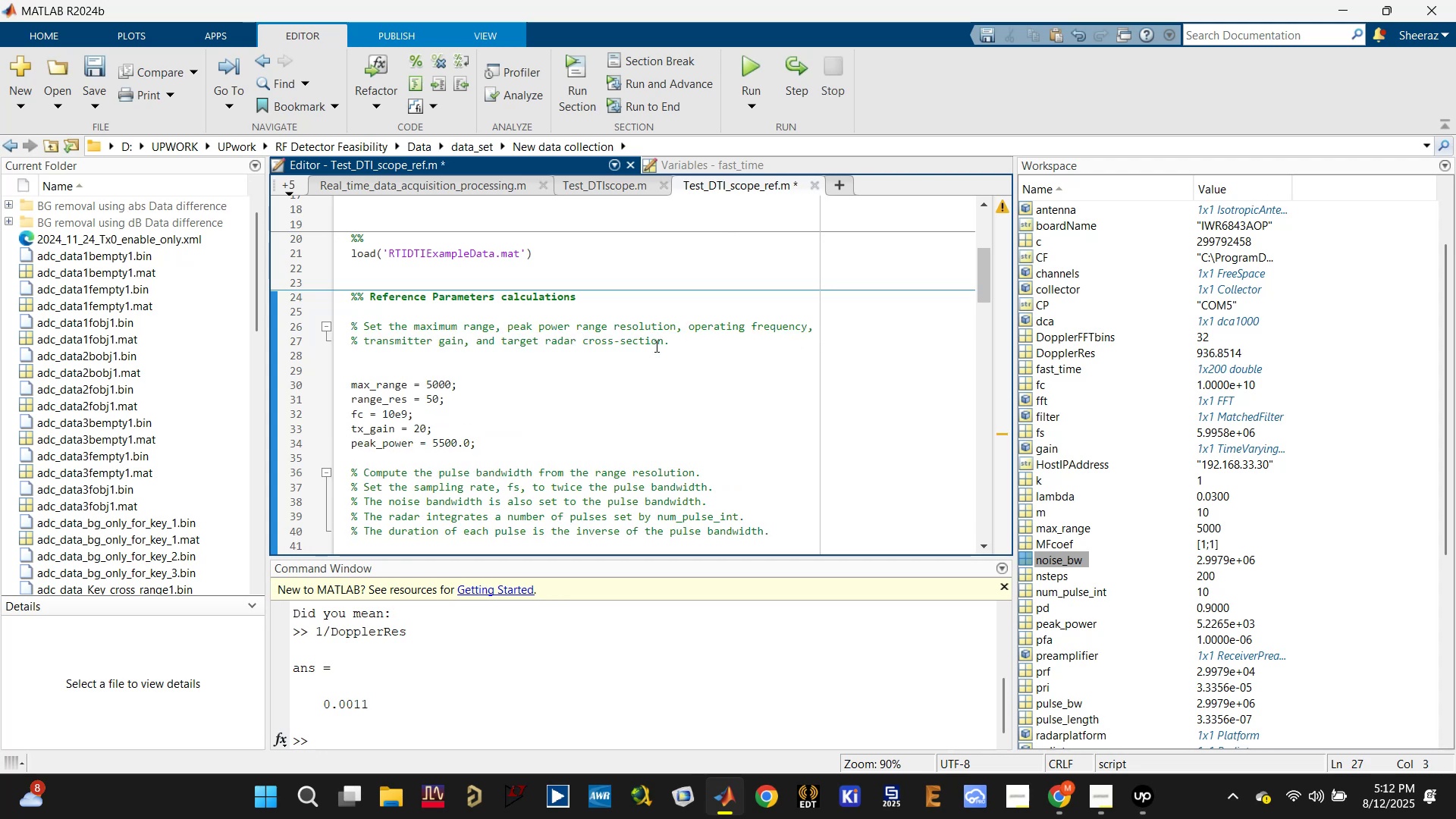 
left_click([703, 346])
 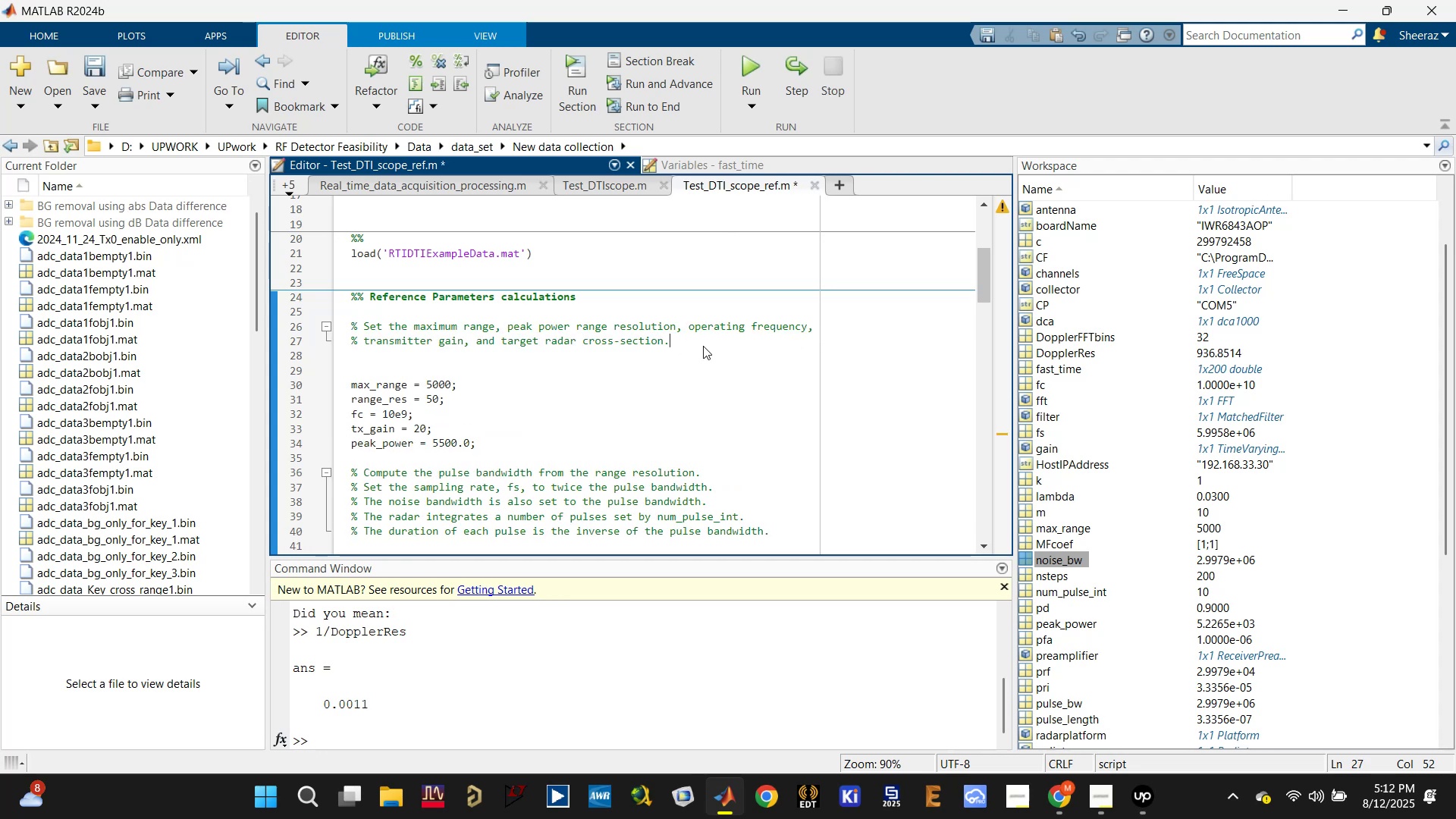 
key(Control+S)
 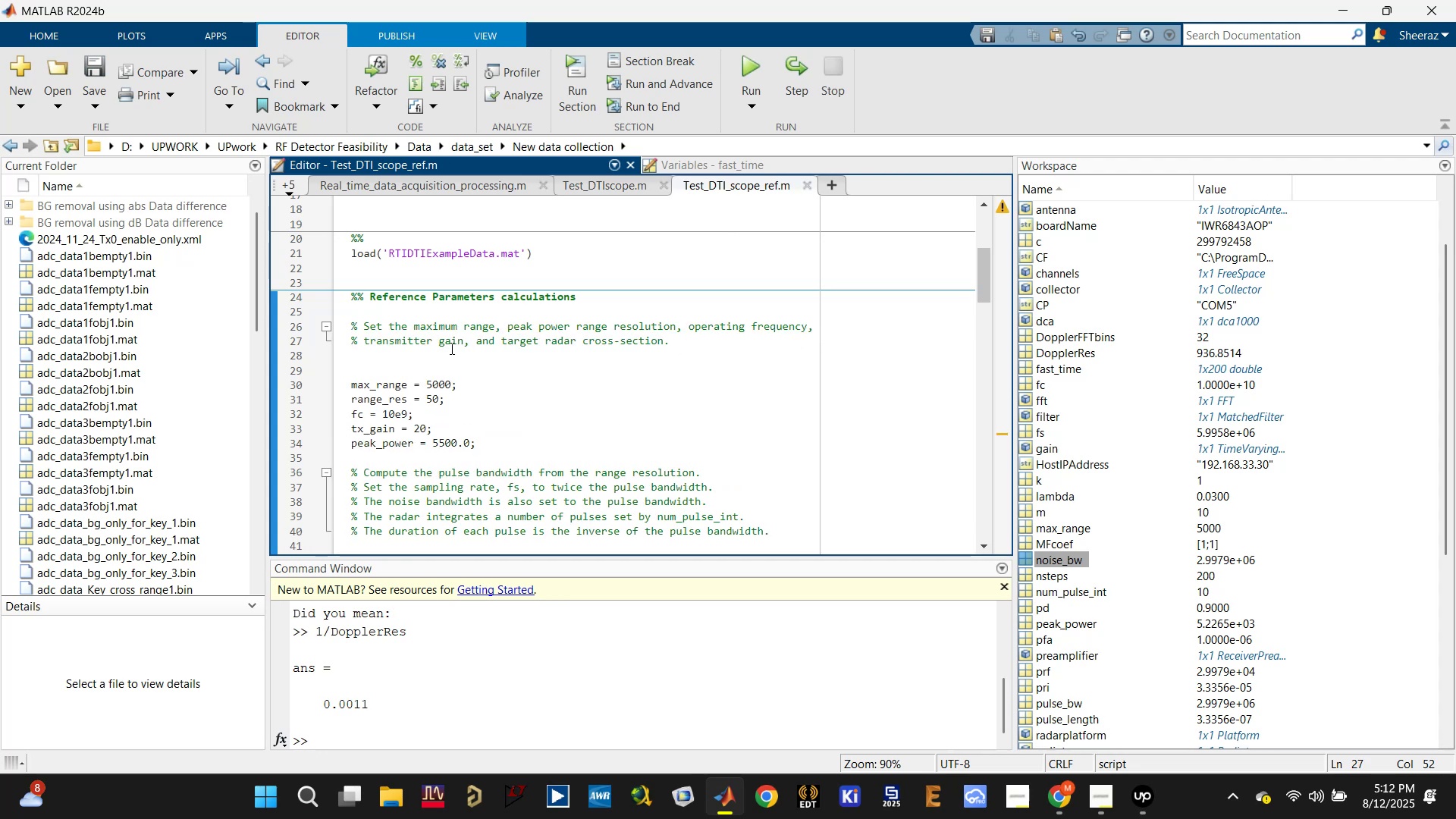 
scroll: coordinate [450, 348], scroll_direction: down, amount: 1.0
 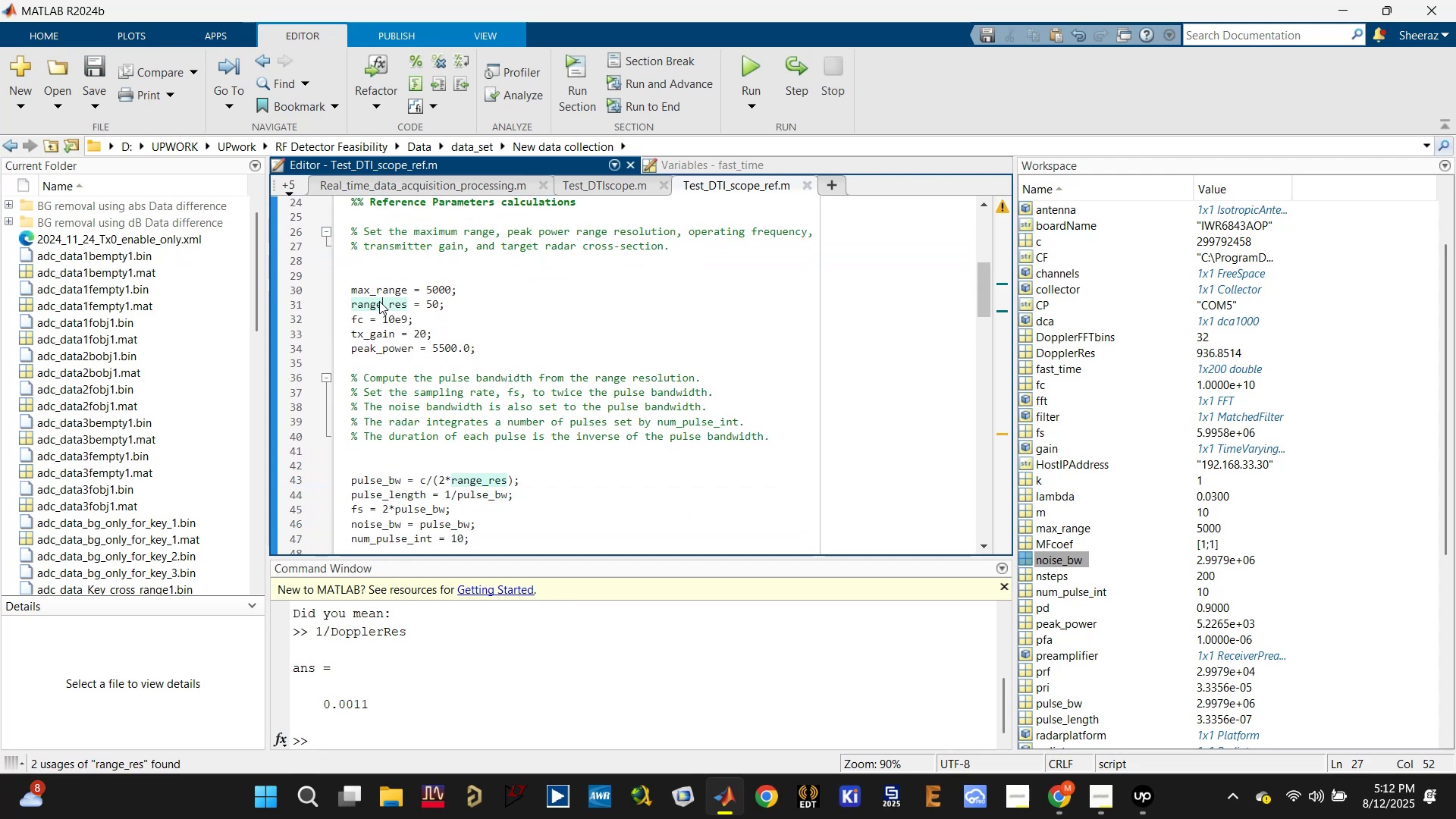 
double_click([384, 286])
 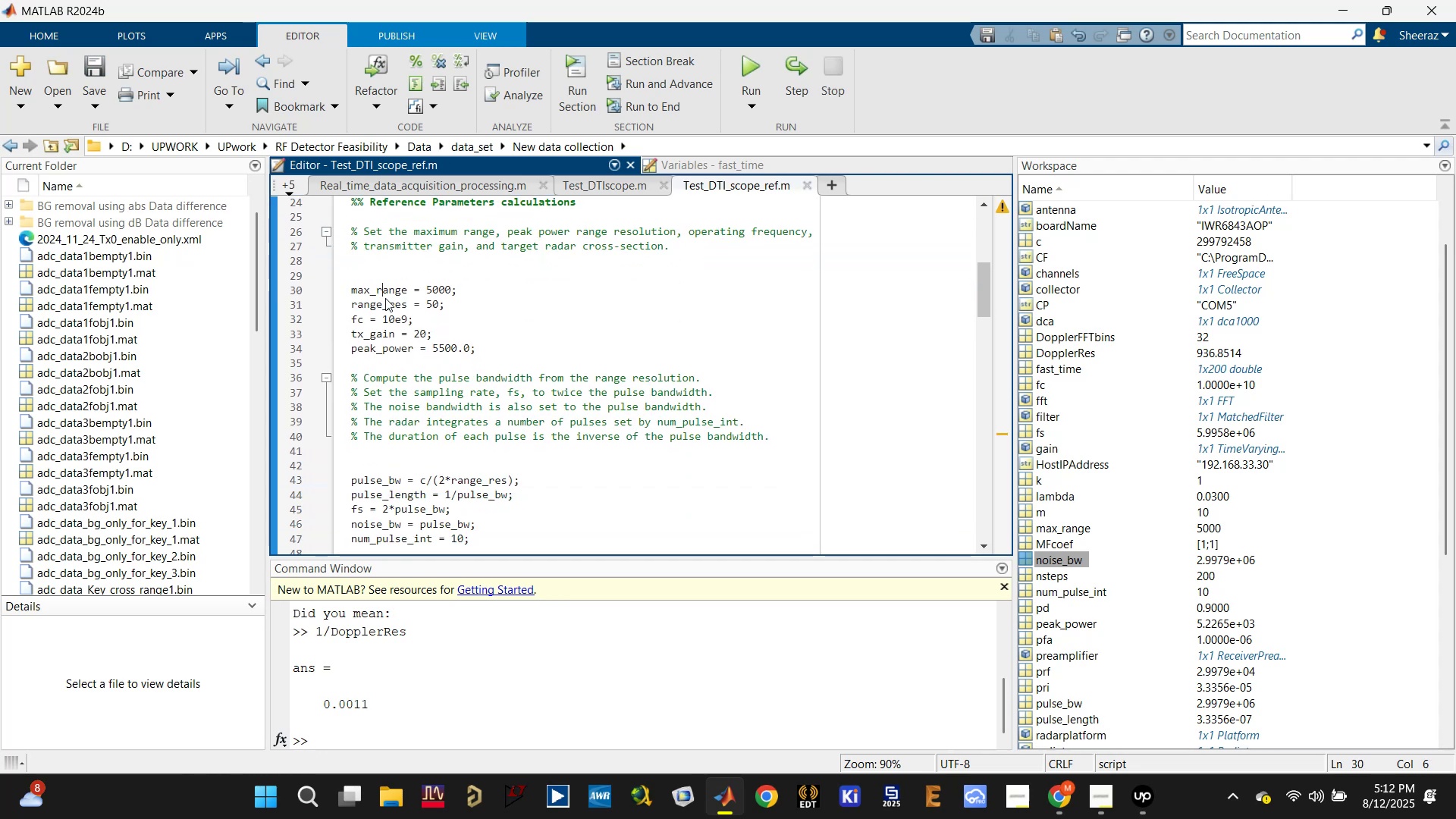 
triple_click([381, 301])
 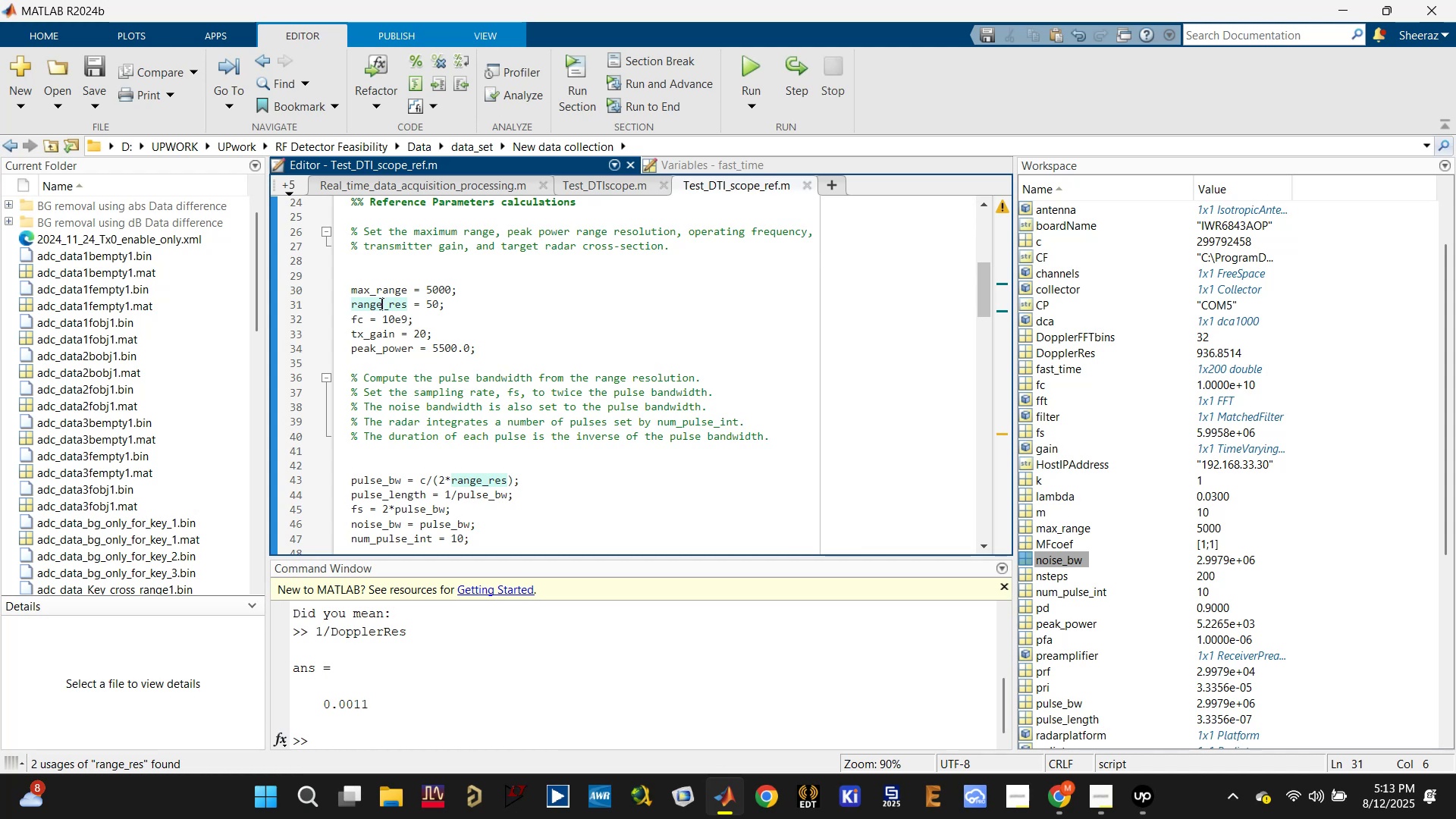 
wait(10.13)
 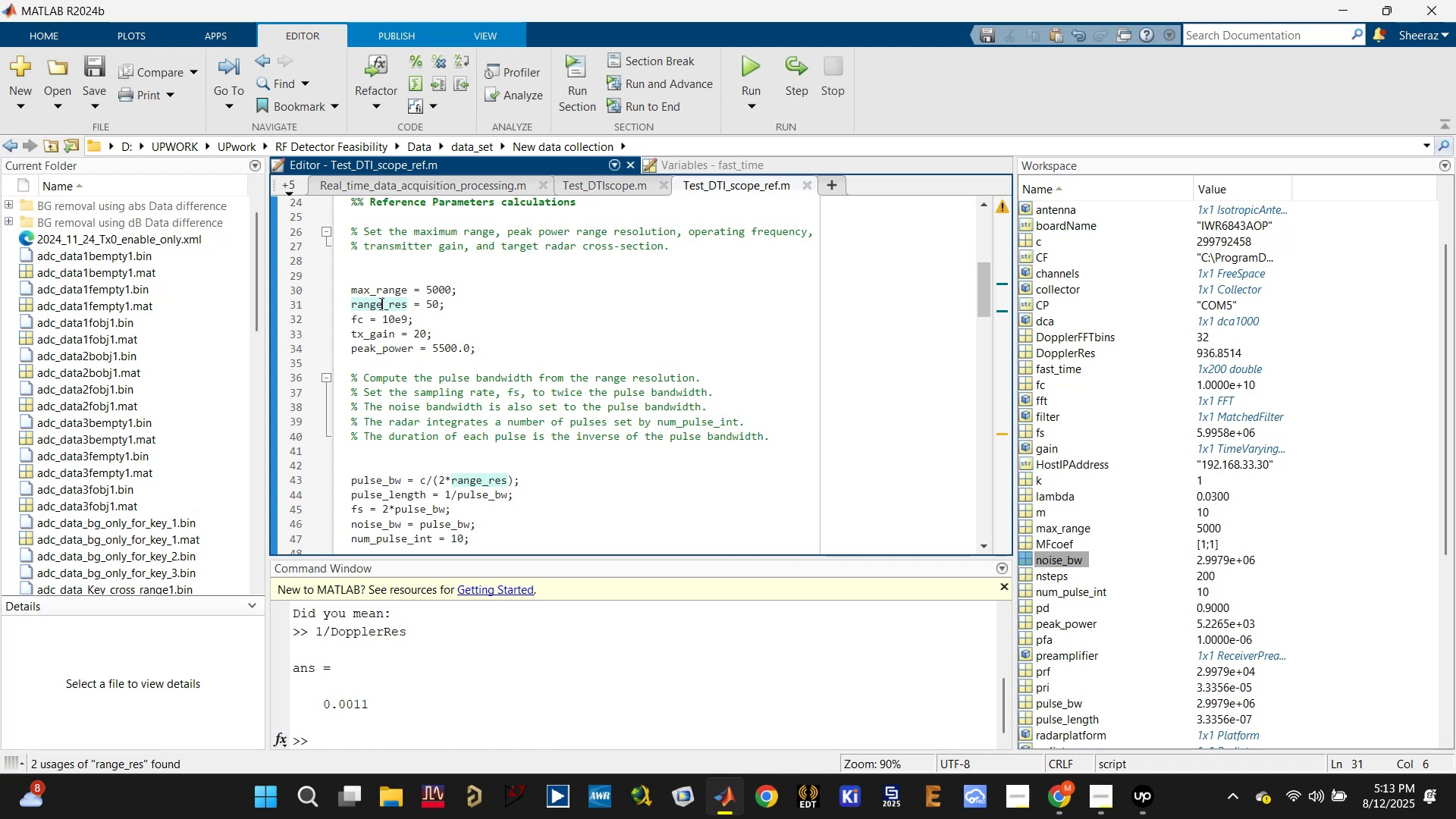 
scroll: coordinate [364, 303], scroll_direction: up, amount: 1.0
 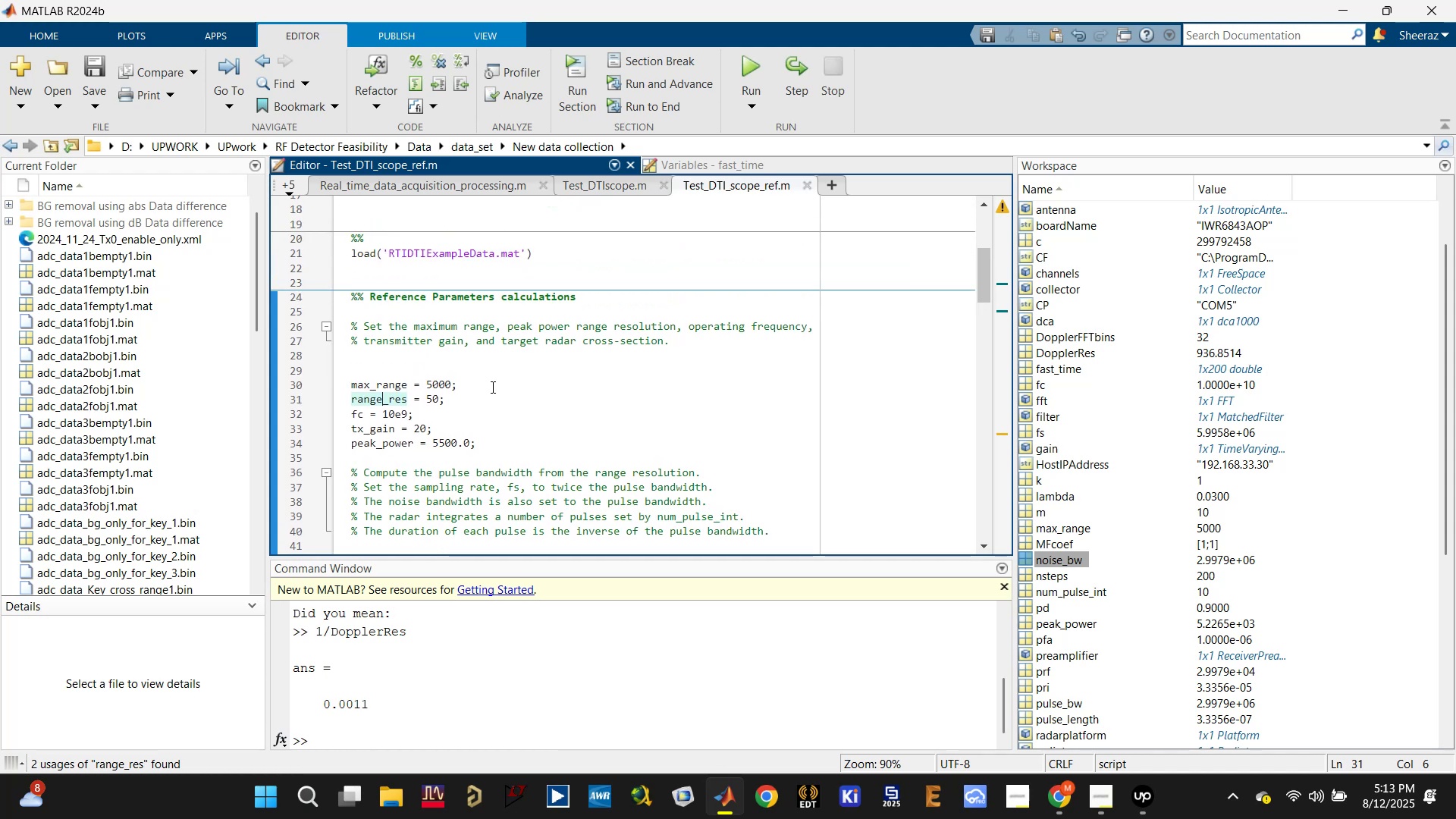 
left_click([480, 403])
 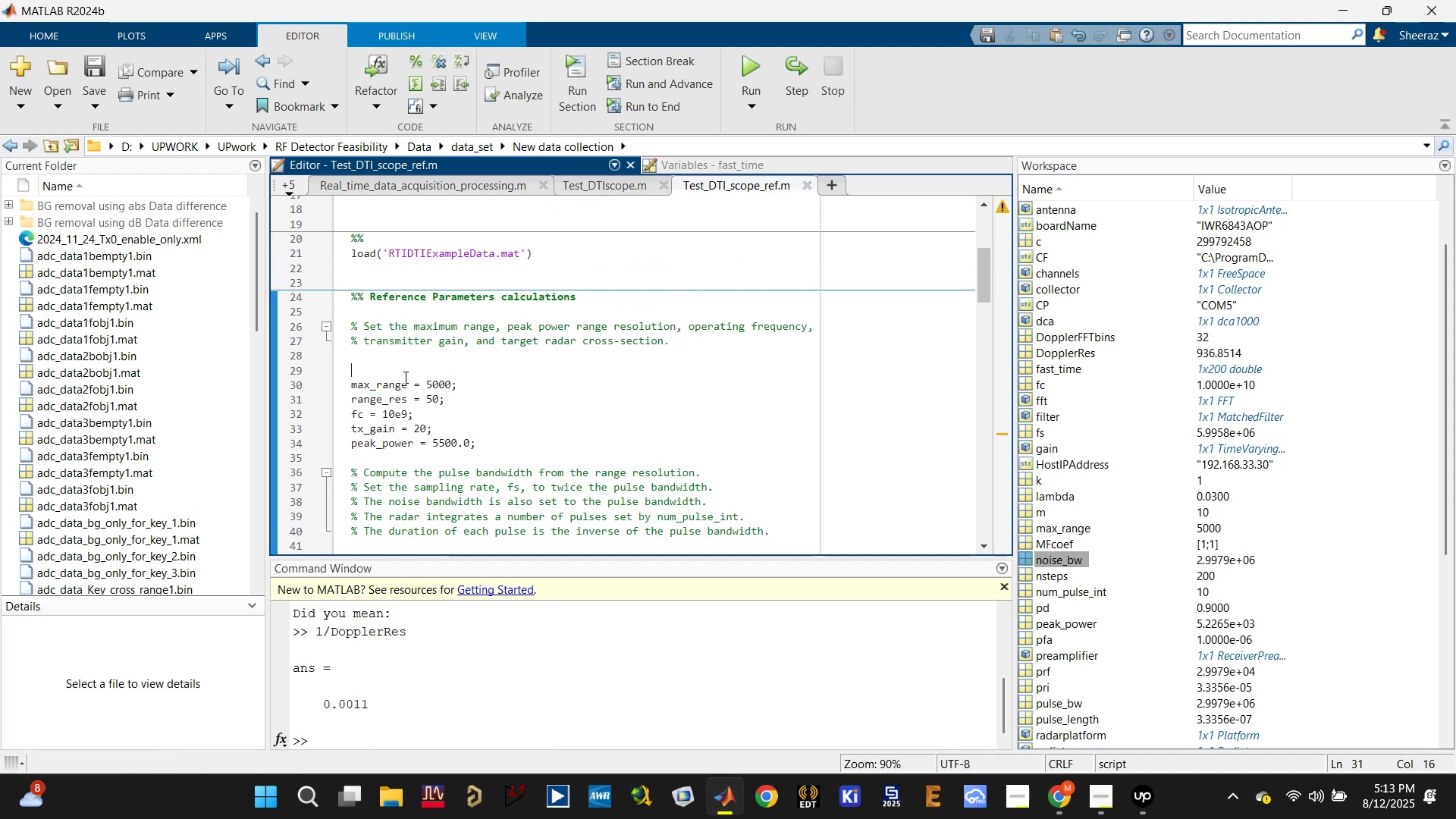 
double_click([390, 377])
 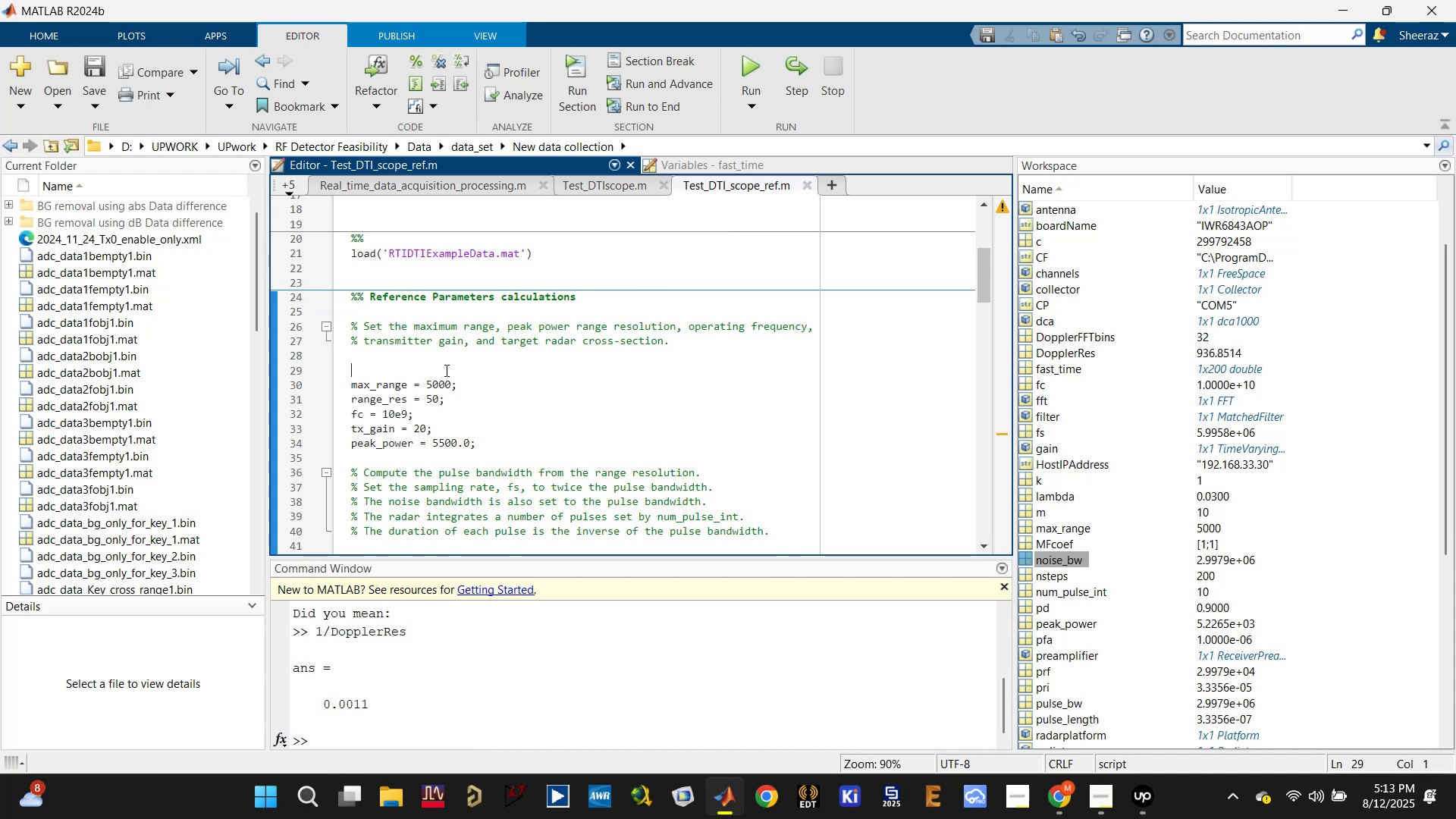 
double_click([441, 375])
 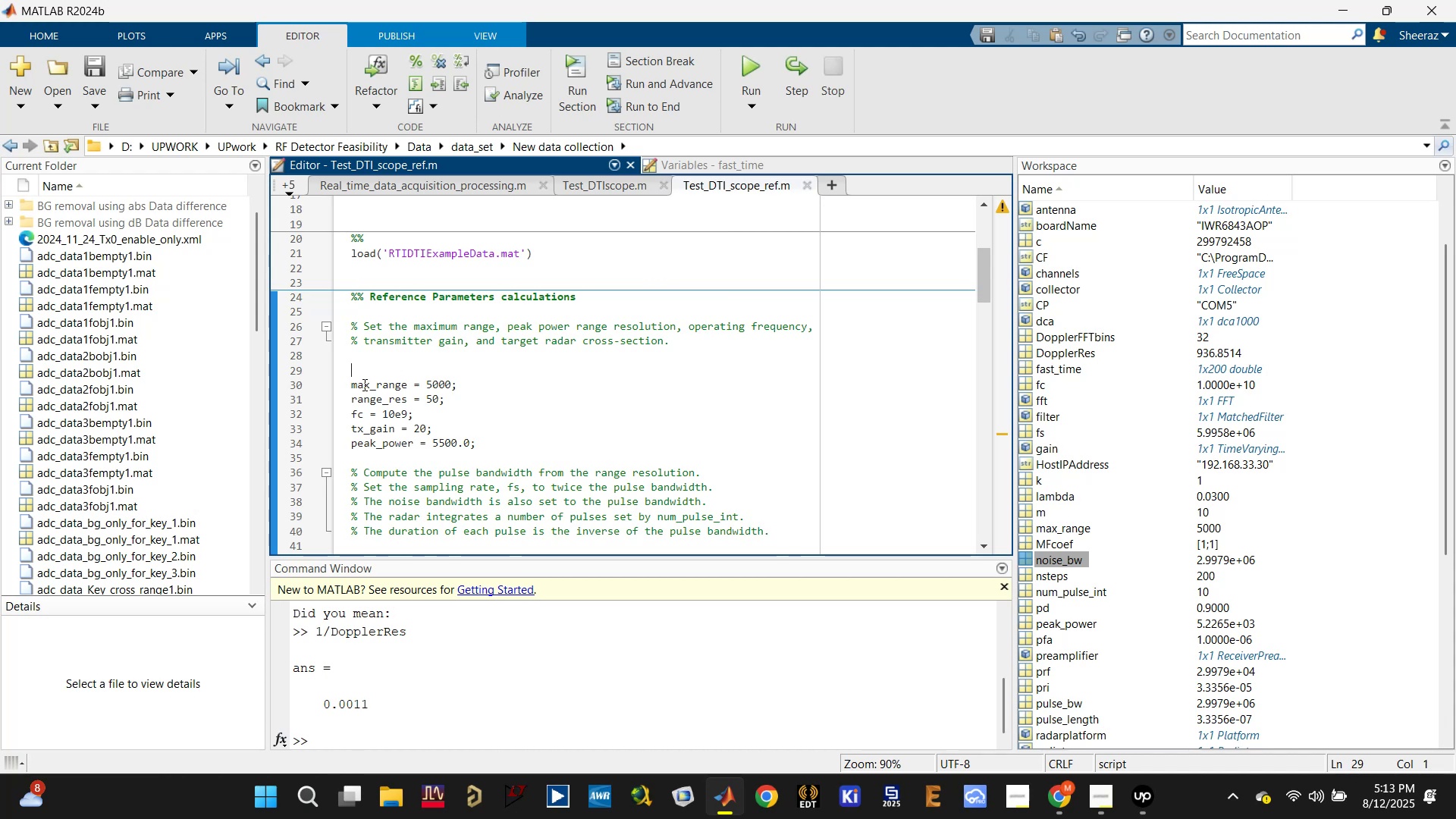 
triple_click([353, 384])
 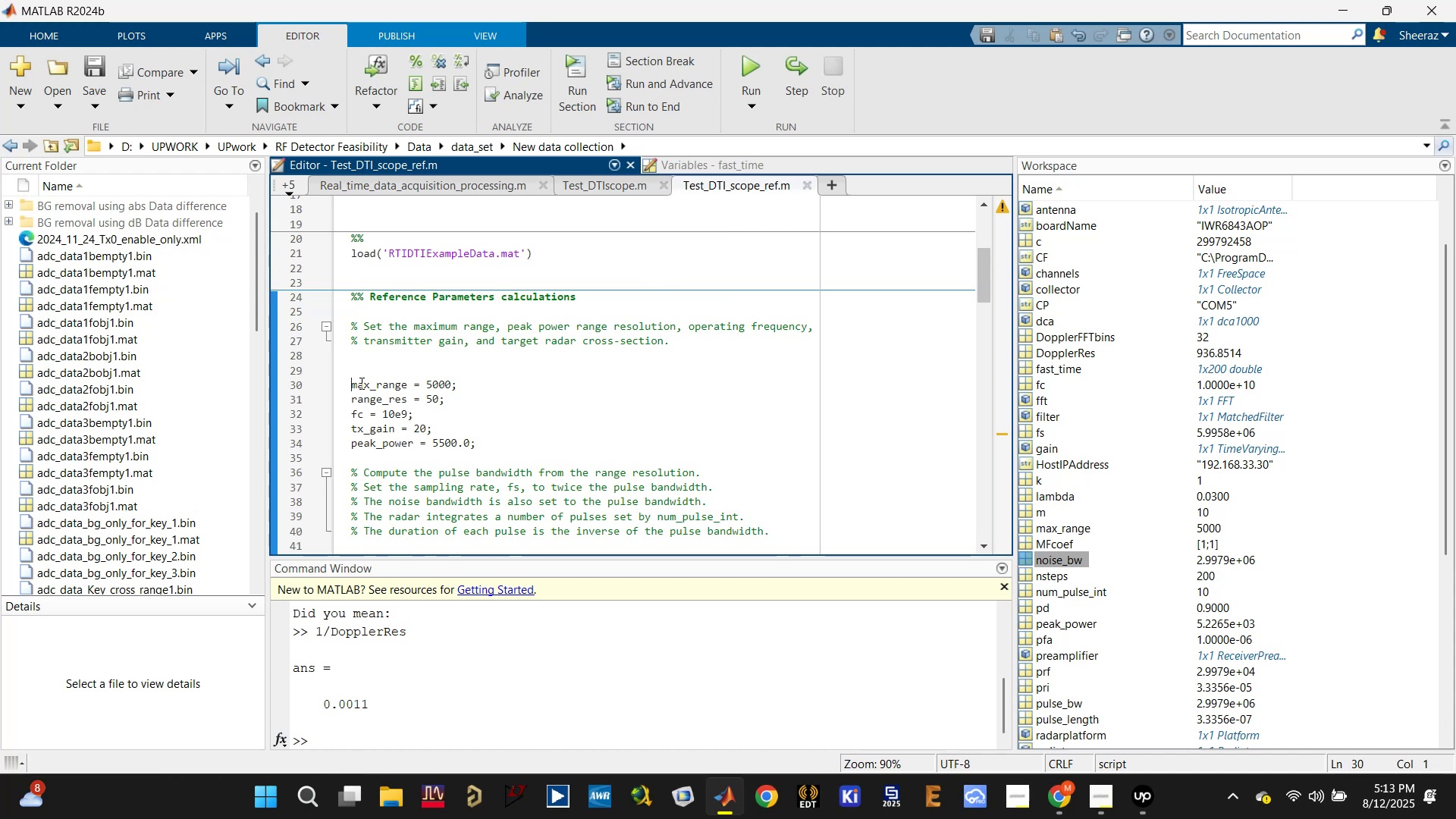 
triple_click([378, 378])
 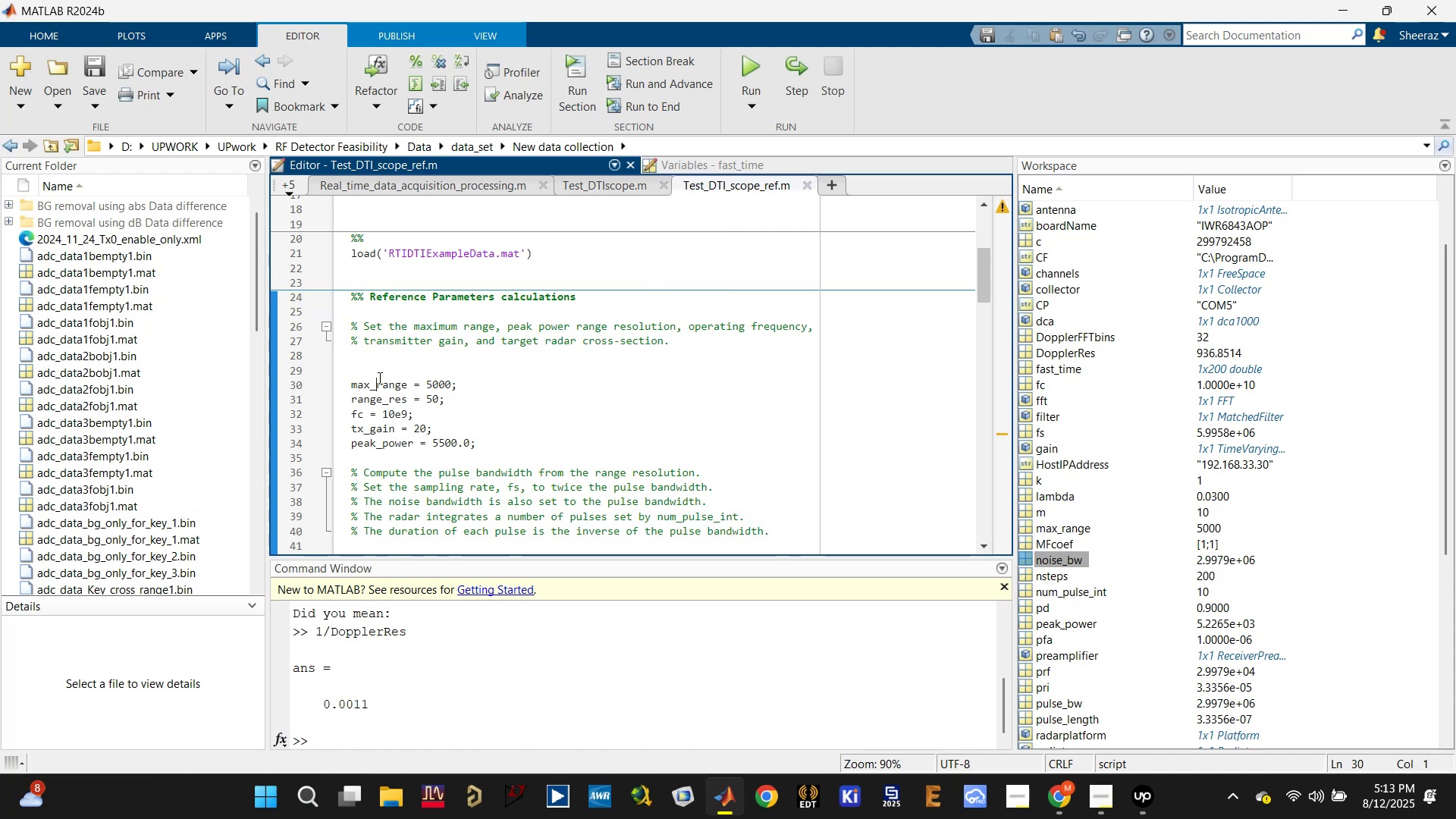 
triple_click([378, 378])
 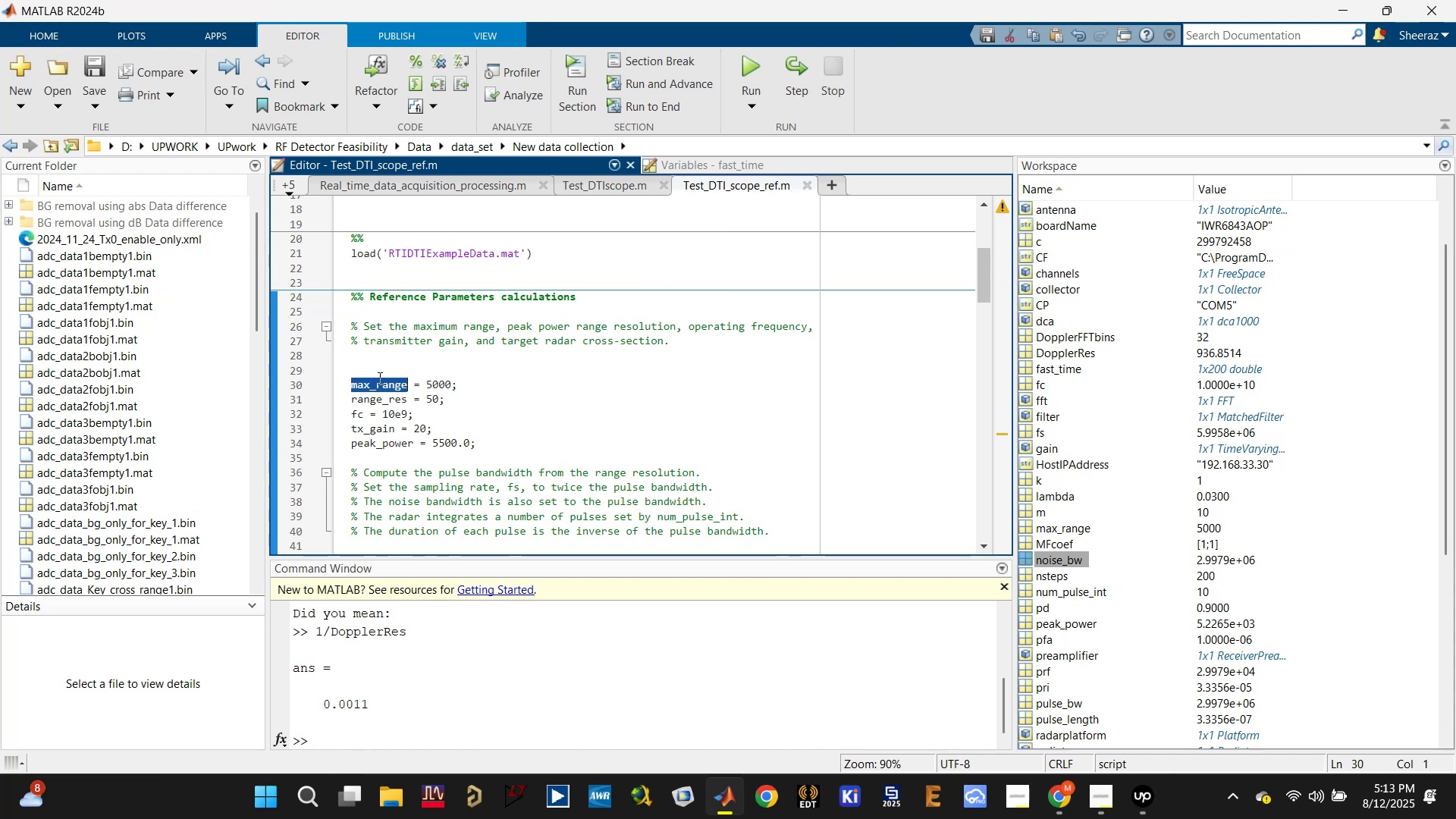 
key(Control+C)
 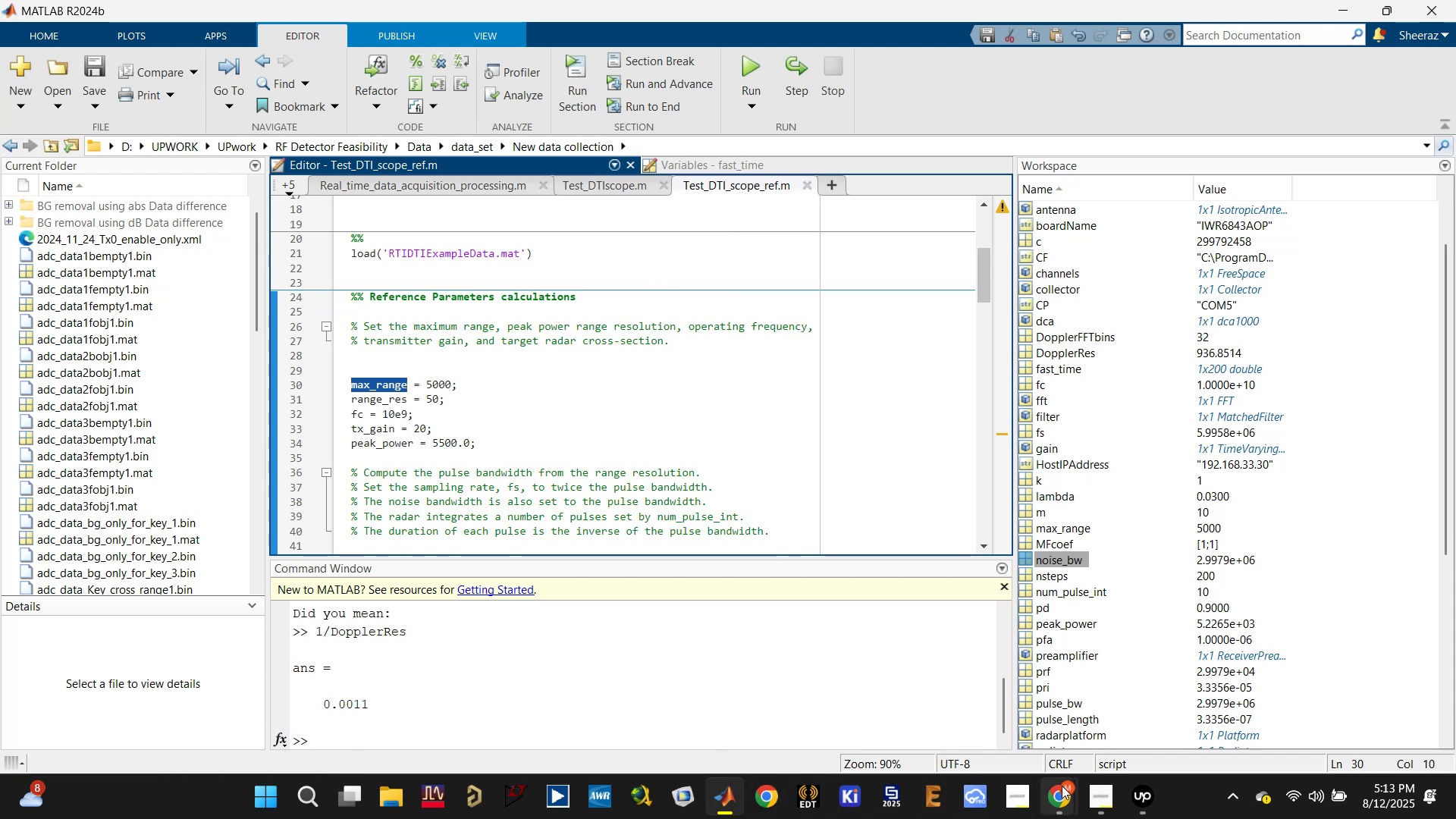 
double_click([961, 682])
 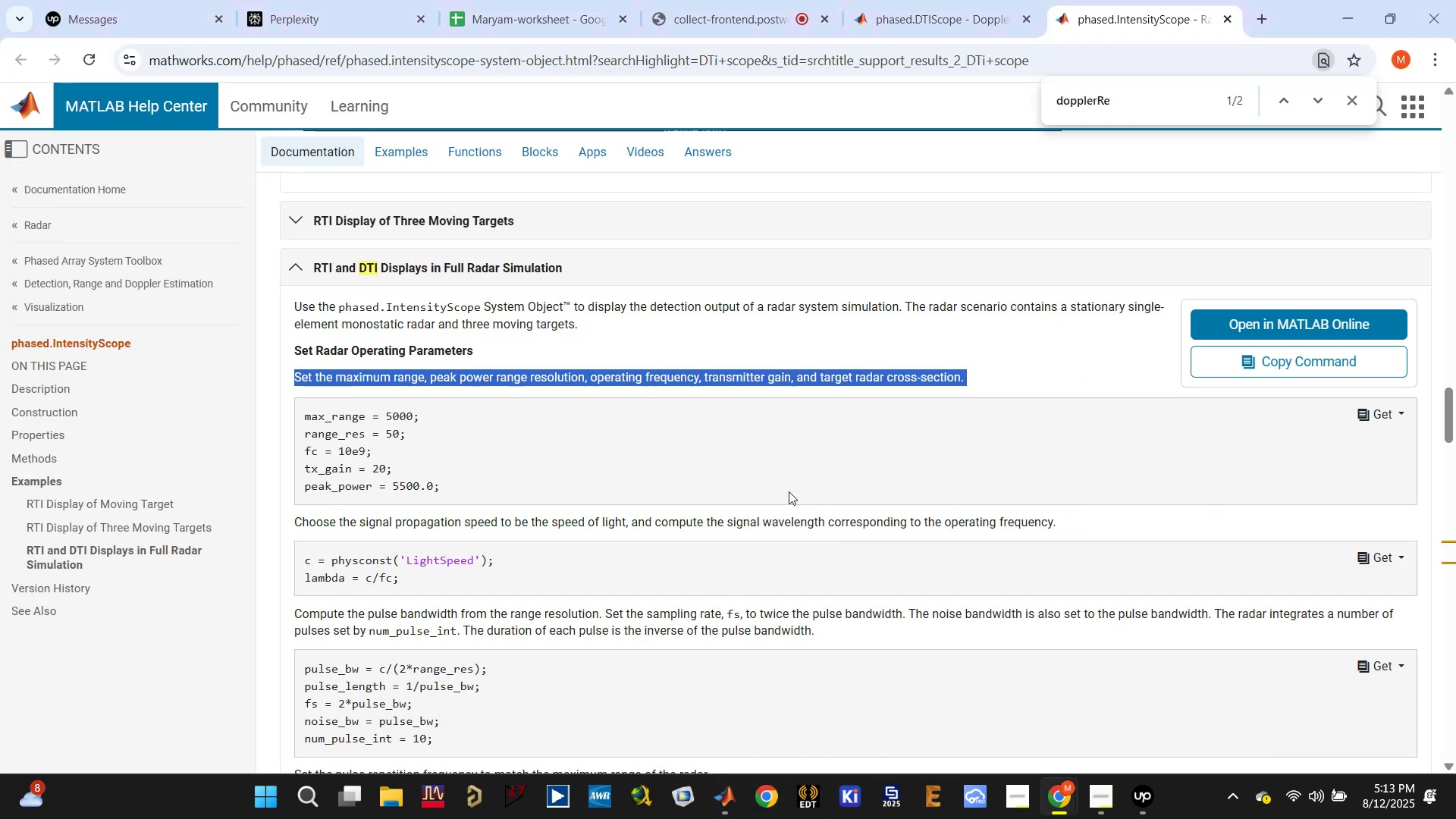 
key(Control+F)
 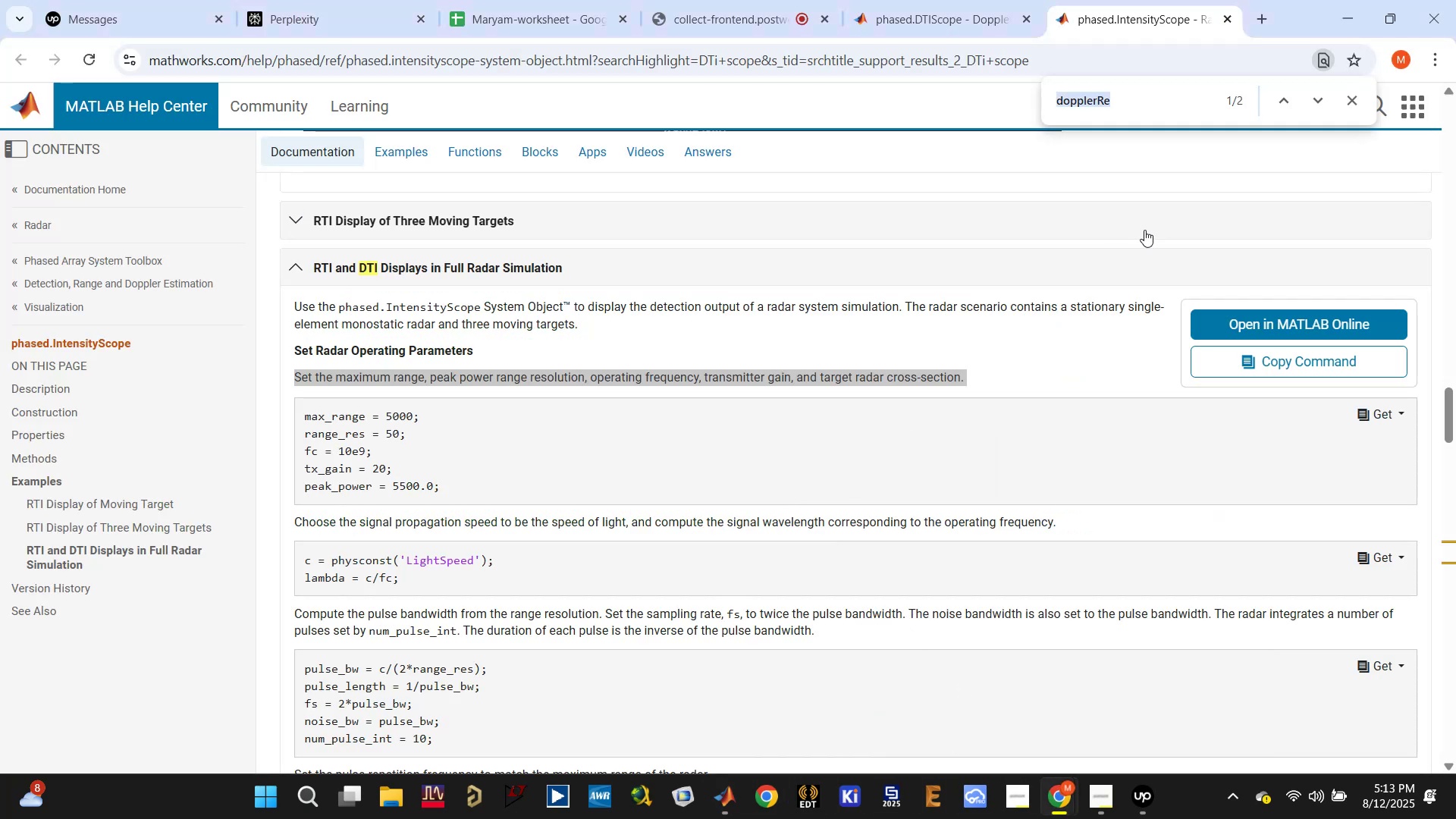 
key(Control+V)
 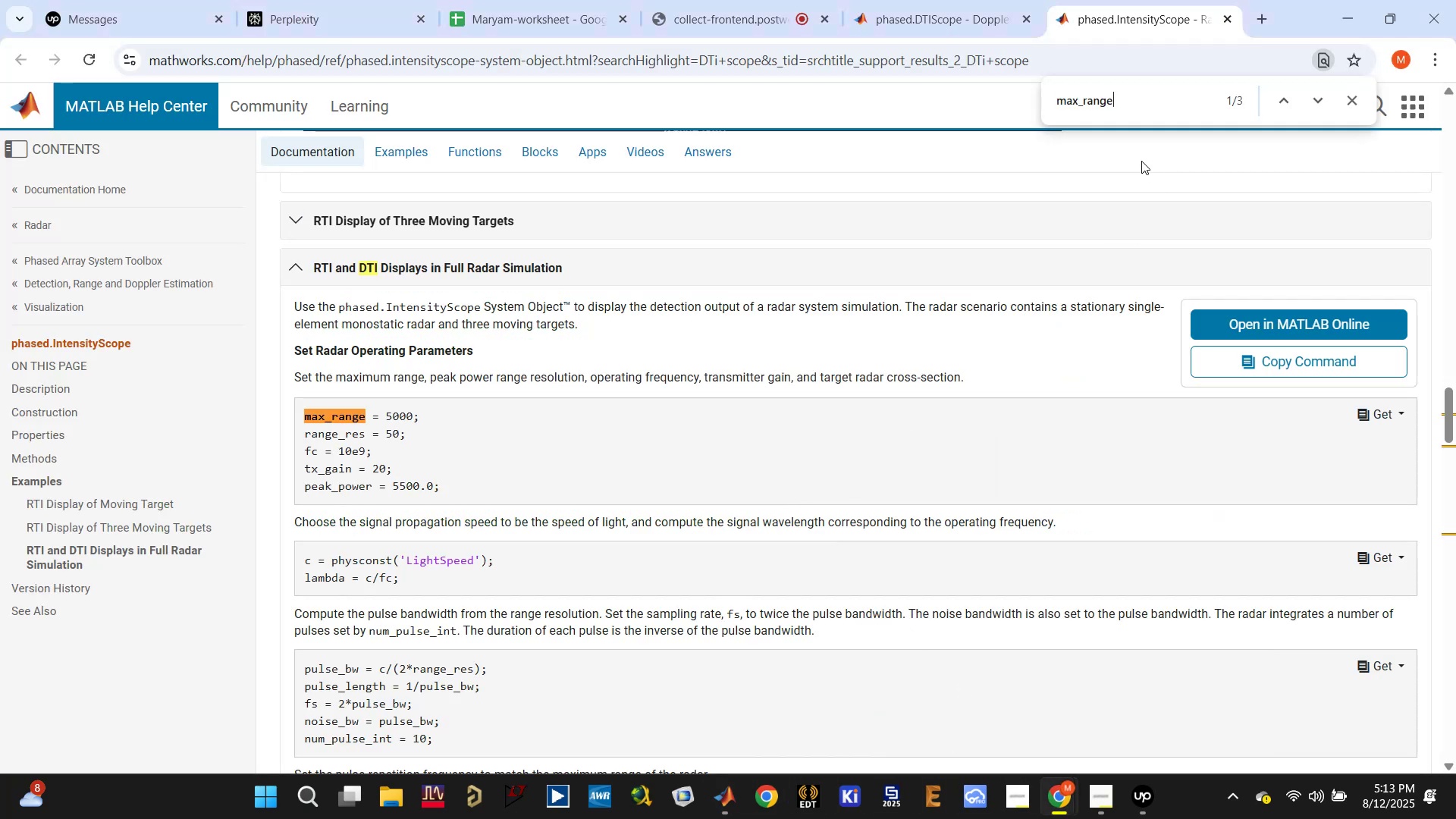 
key(Enter)
 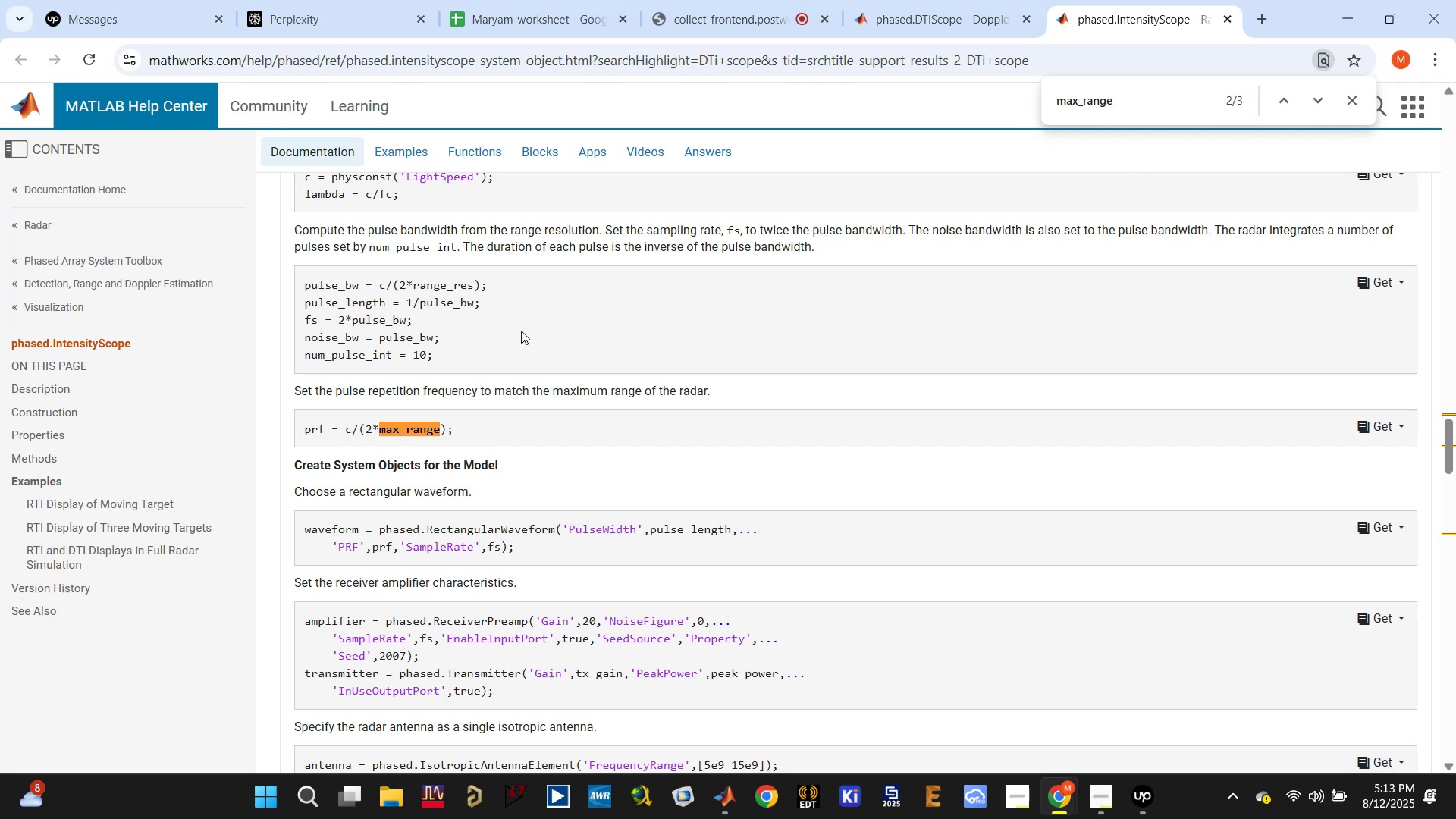 
double_click([413, 420])
 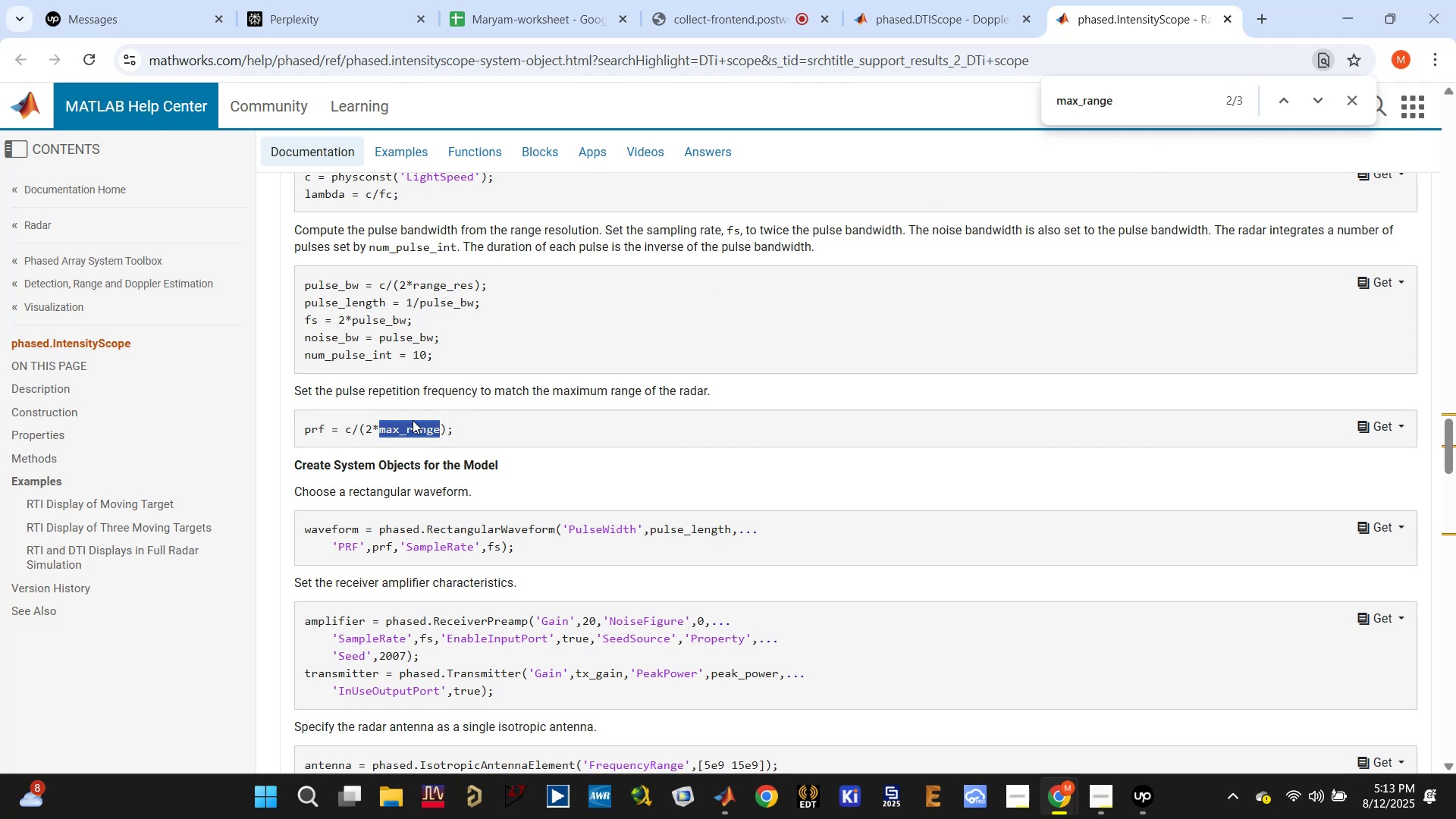 
triple_click([413, 420])
 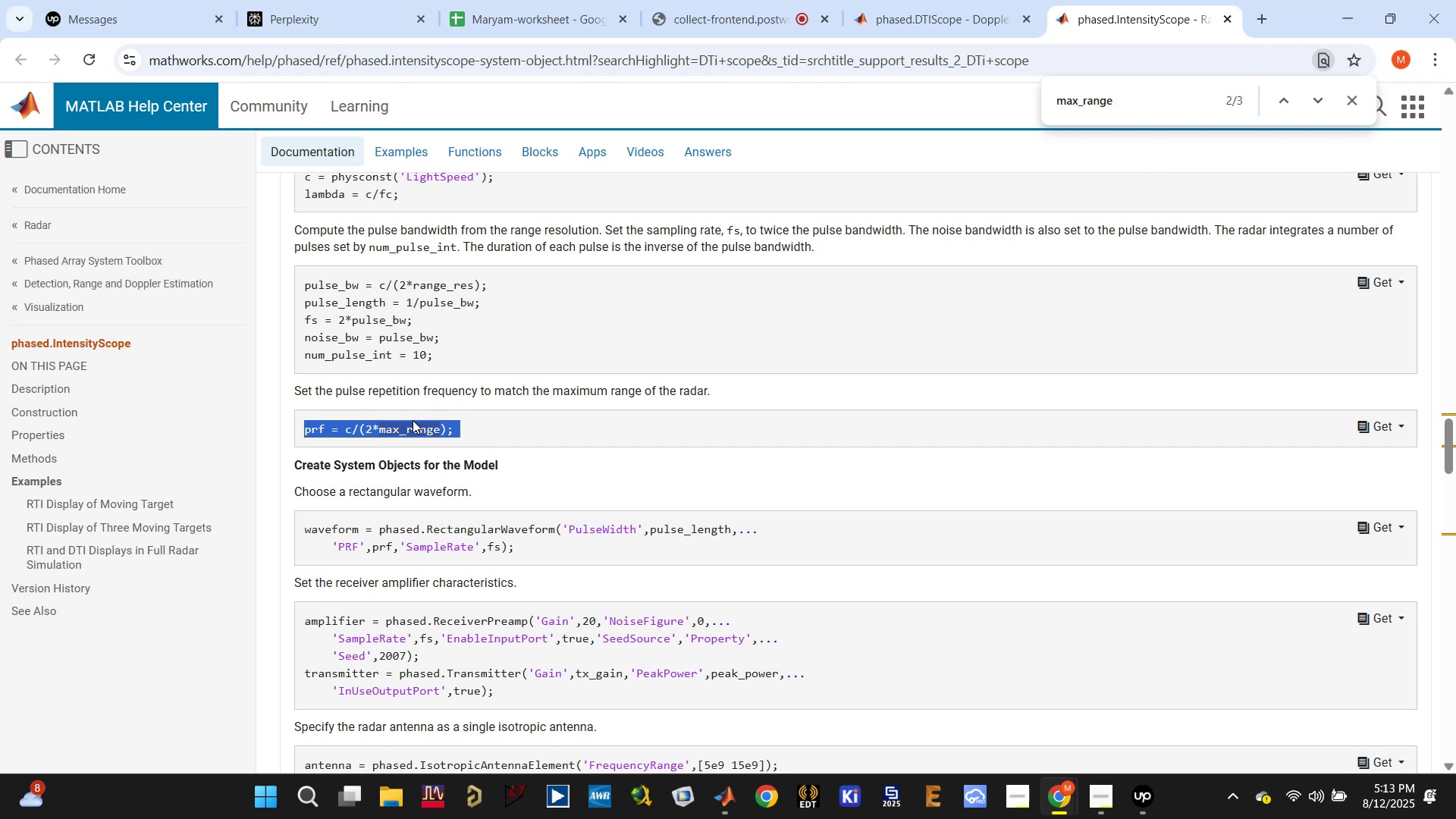 
key(Control+C)
 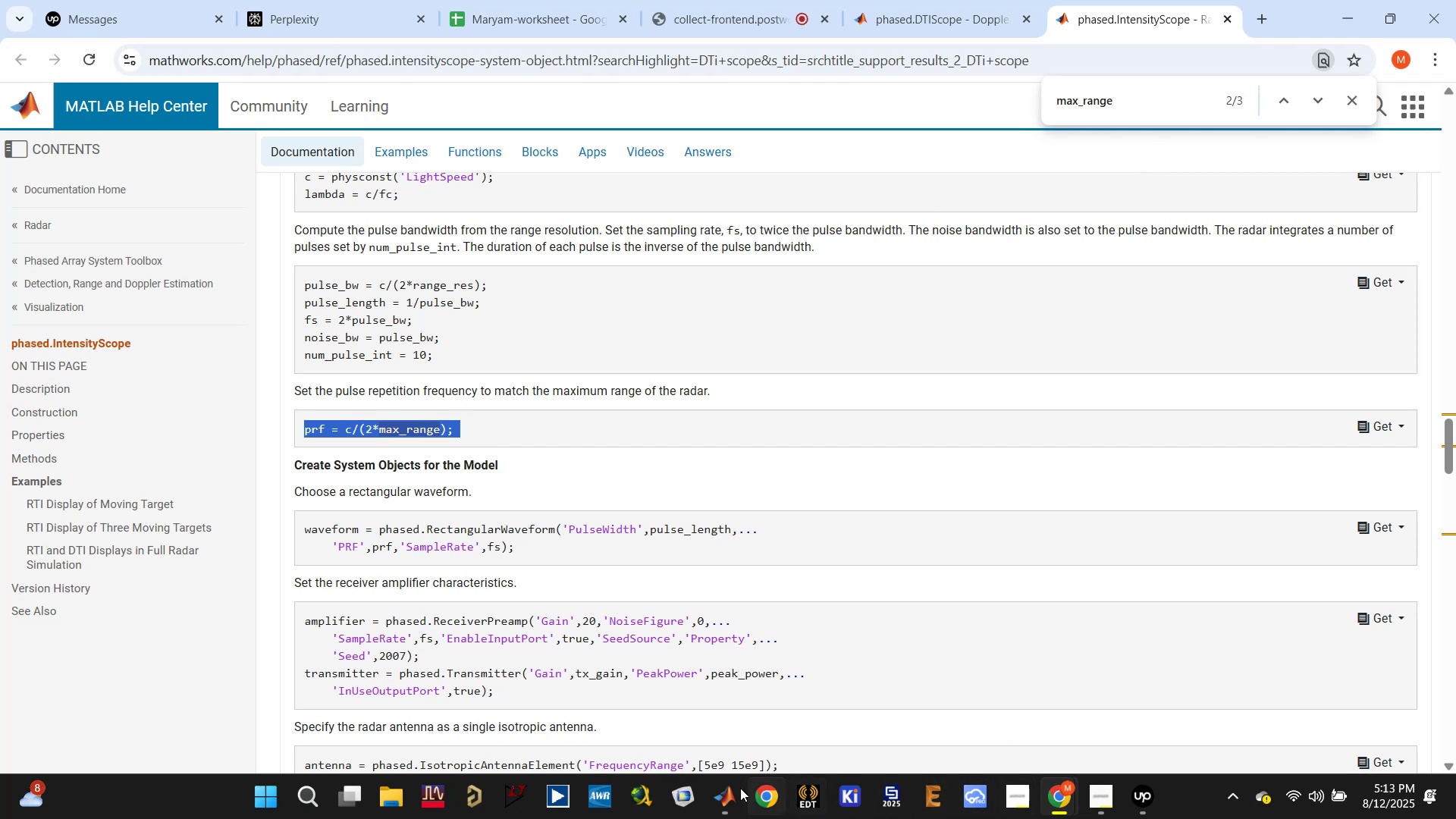 
left_click([713, 790])
 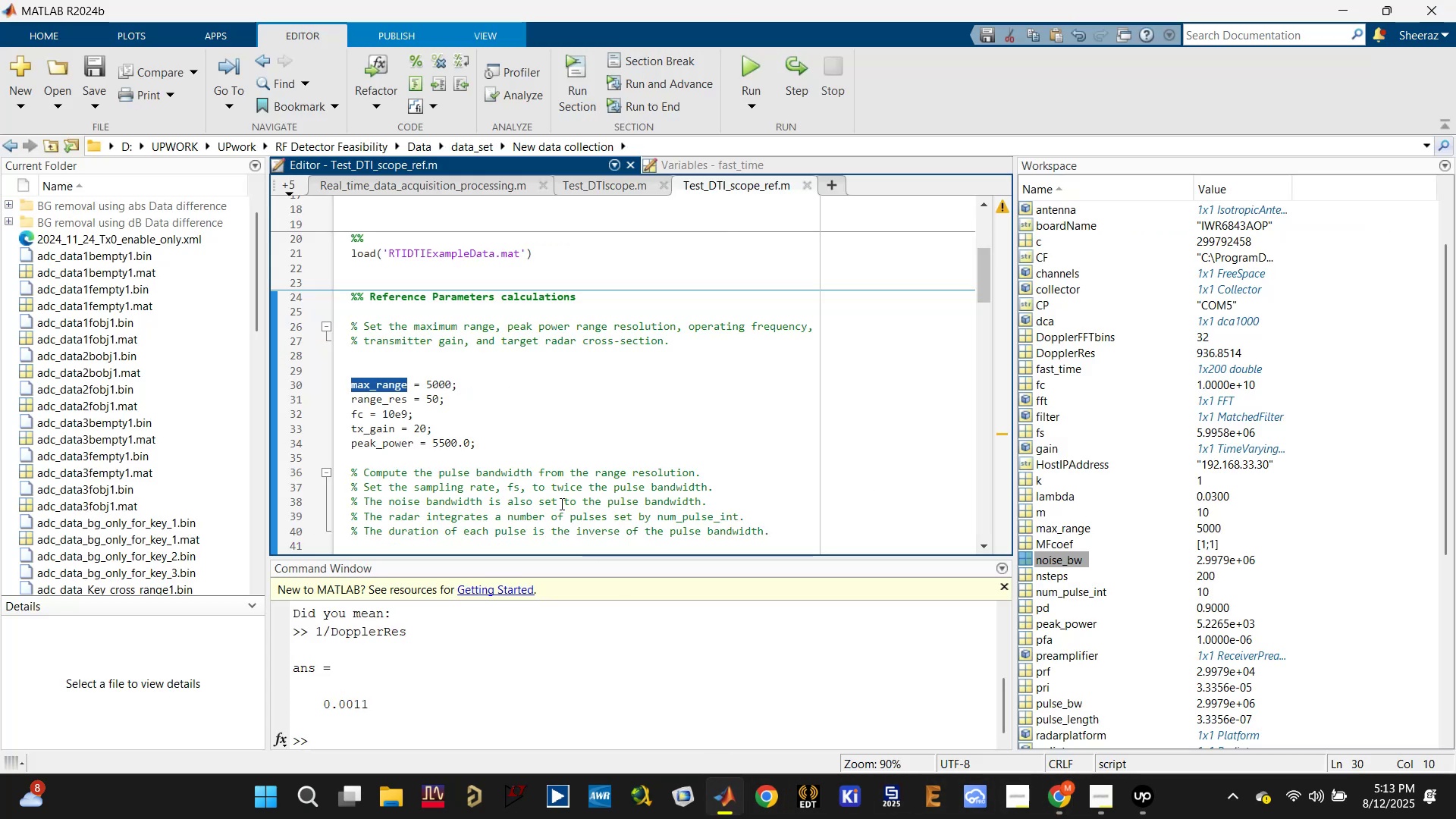 
scroll: coordinate [555, 435], scroll_direction: down, amount: 3.0
 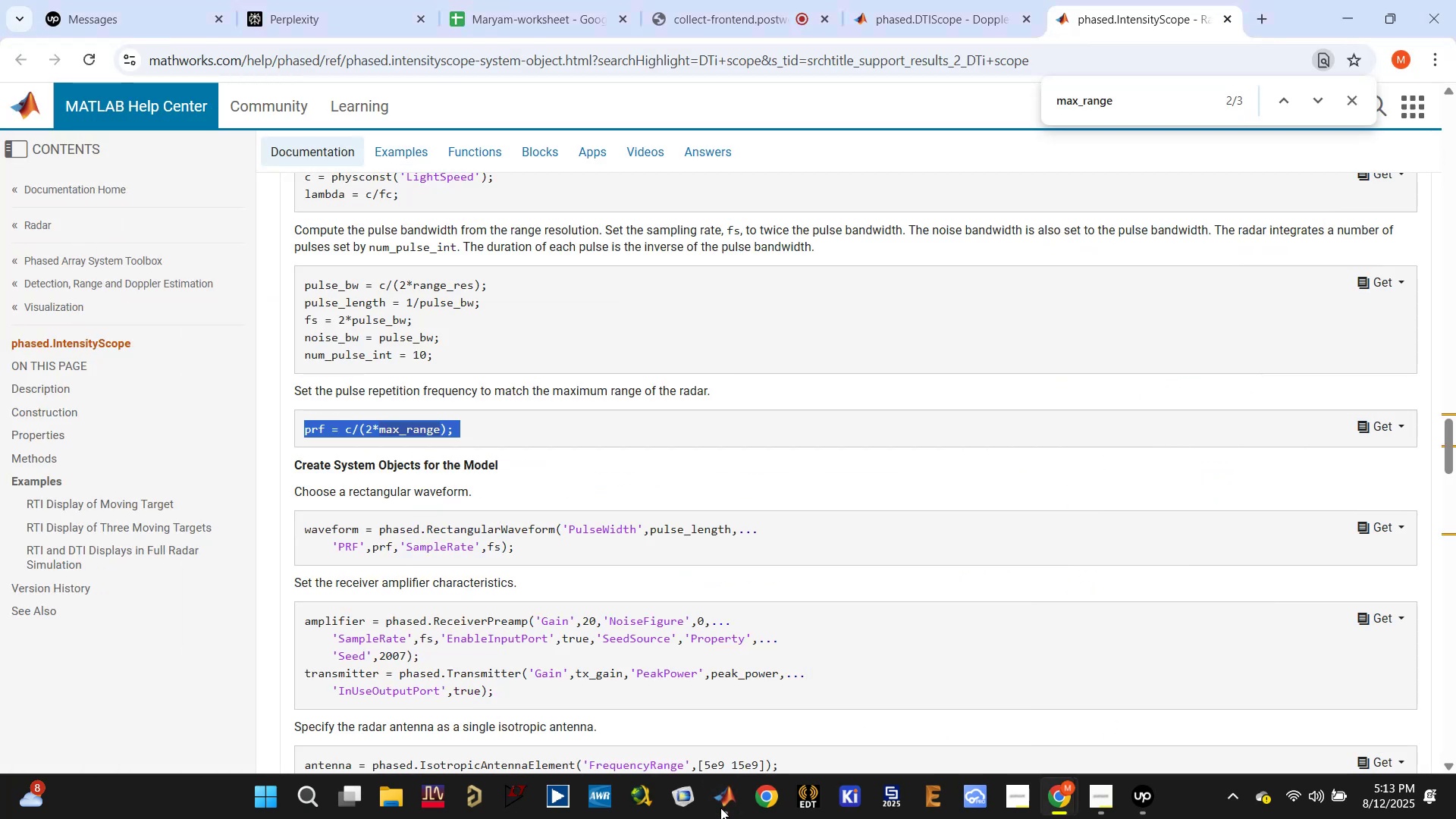 
left_click([720, 808])
 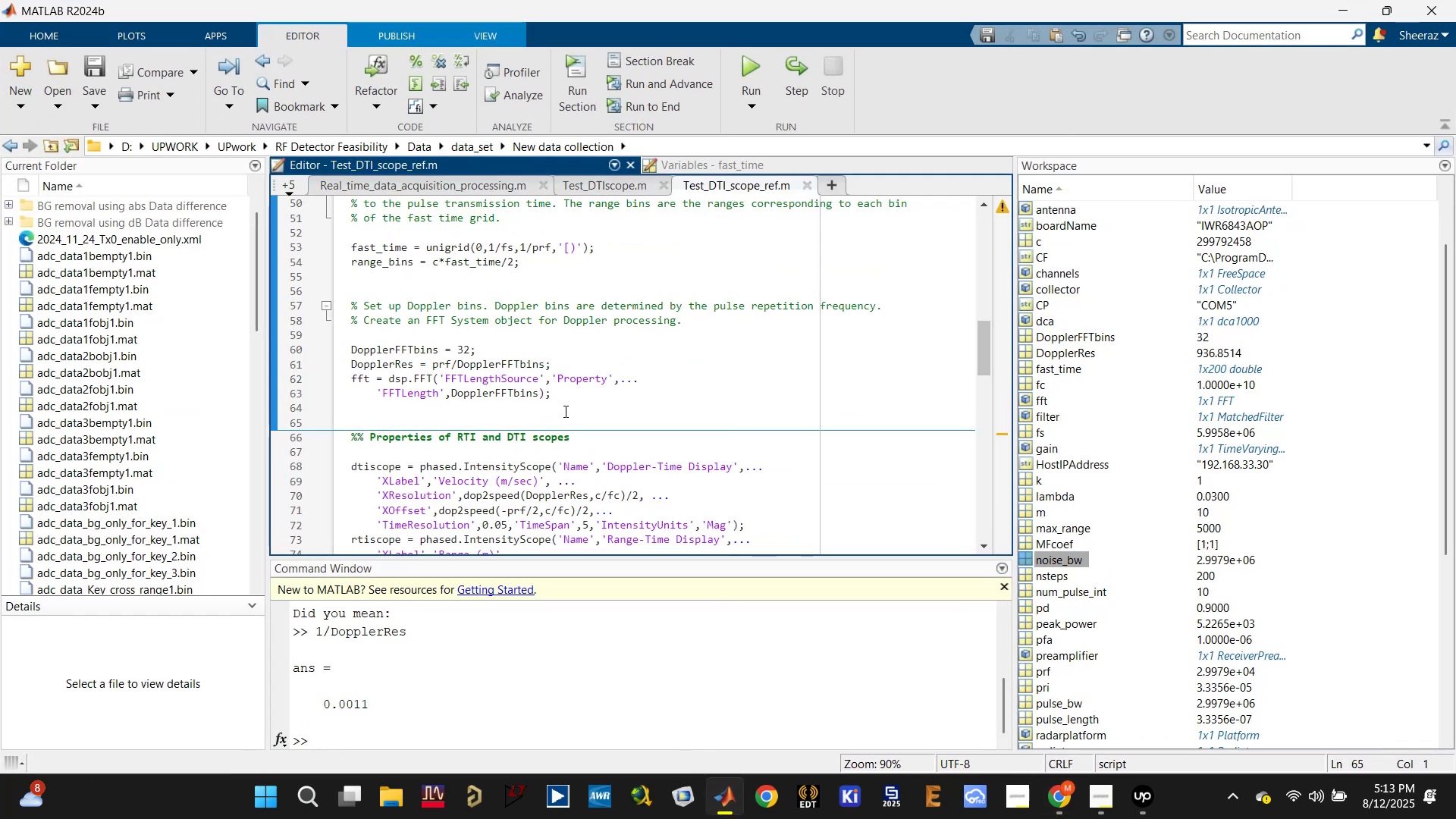 
scroll: coordinate [607, 406], scroll_direction: up, amount: 2.0
 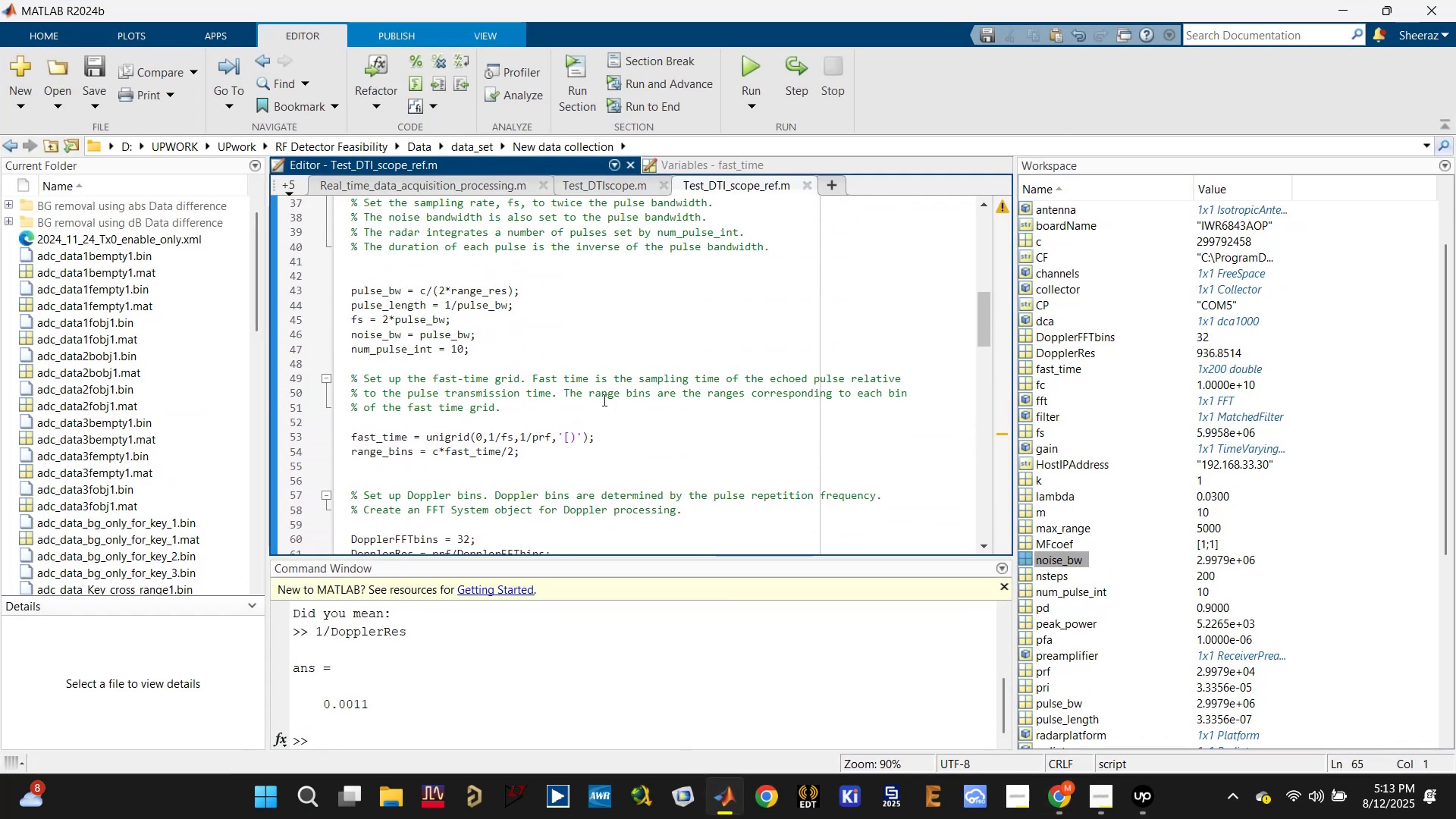 
left_click([547, 343])
 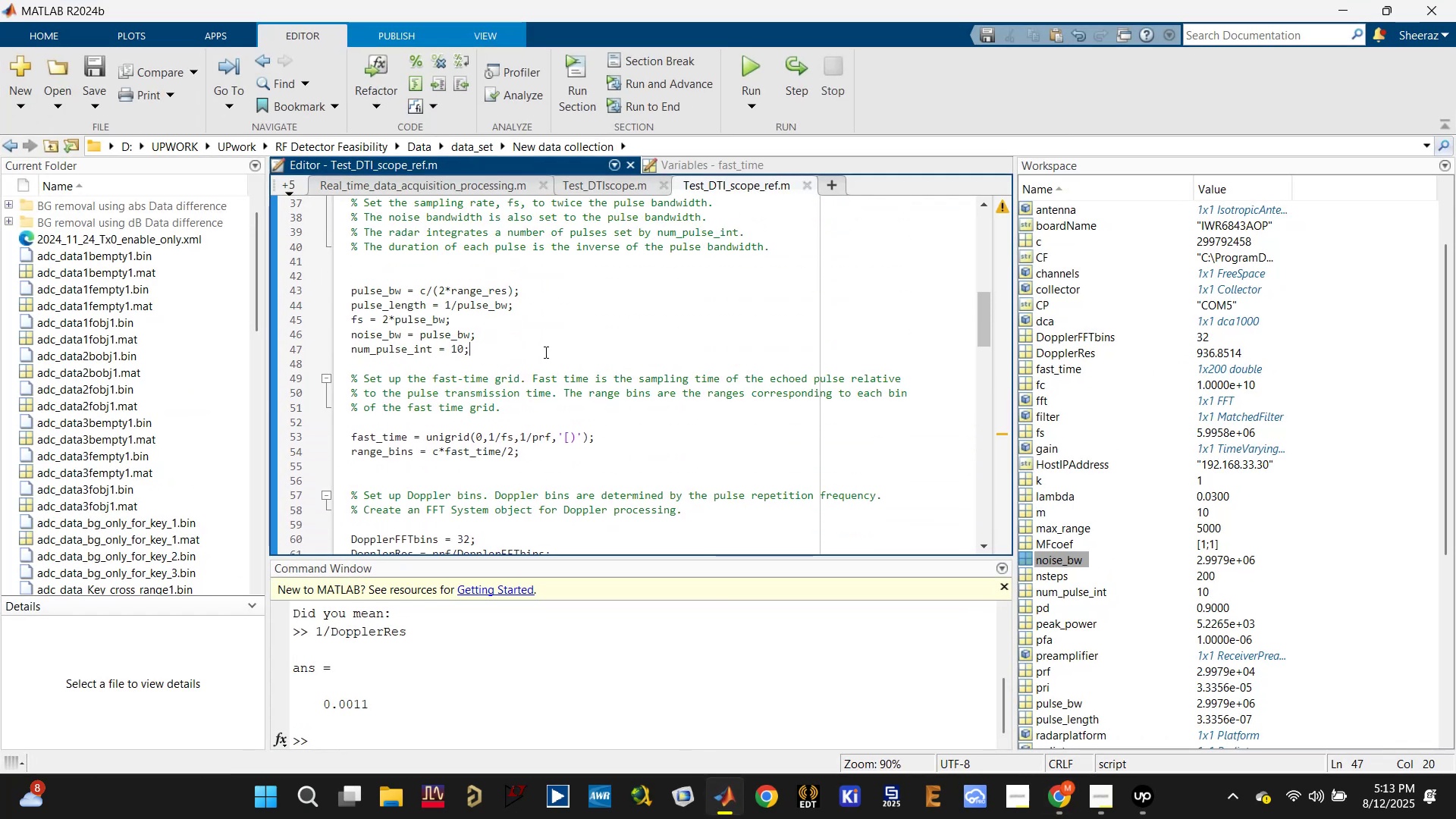 
left_click([541, 354])
 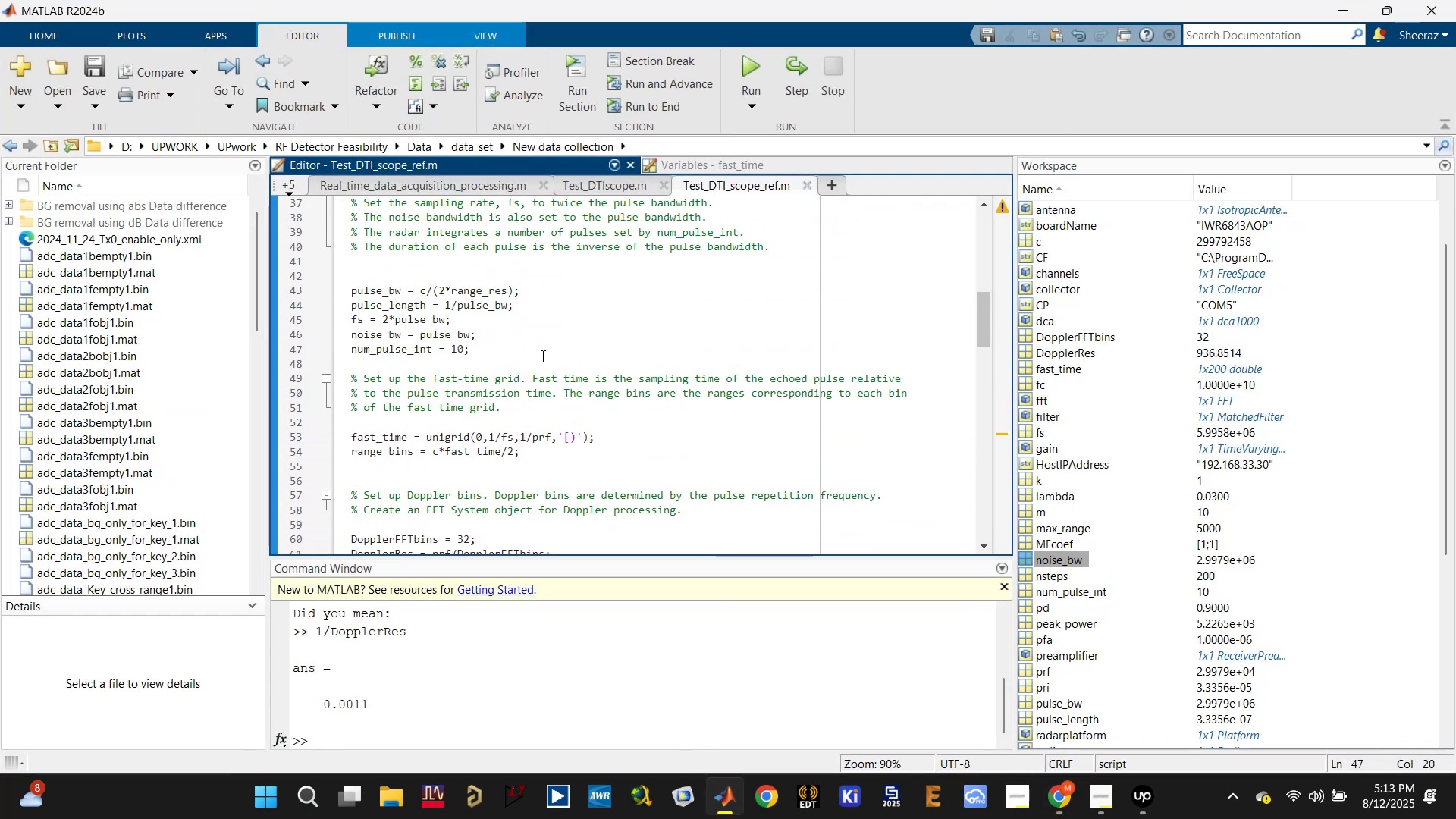 
key(Enter)
 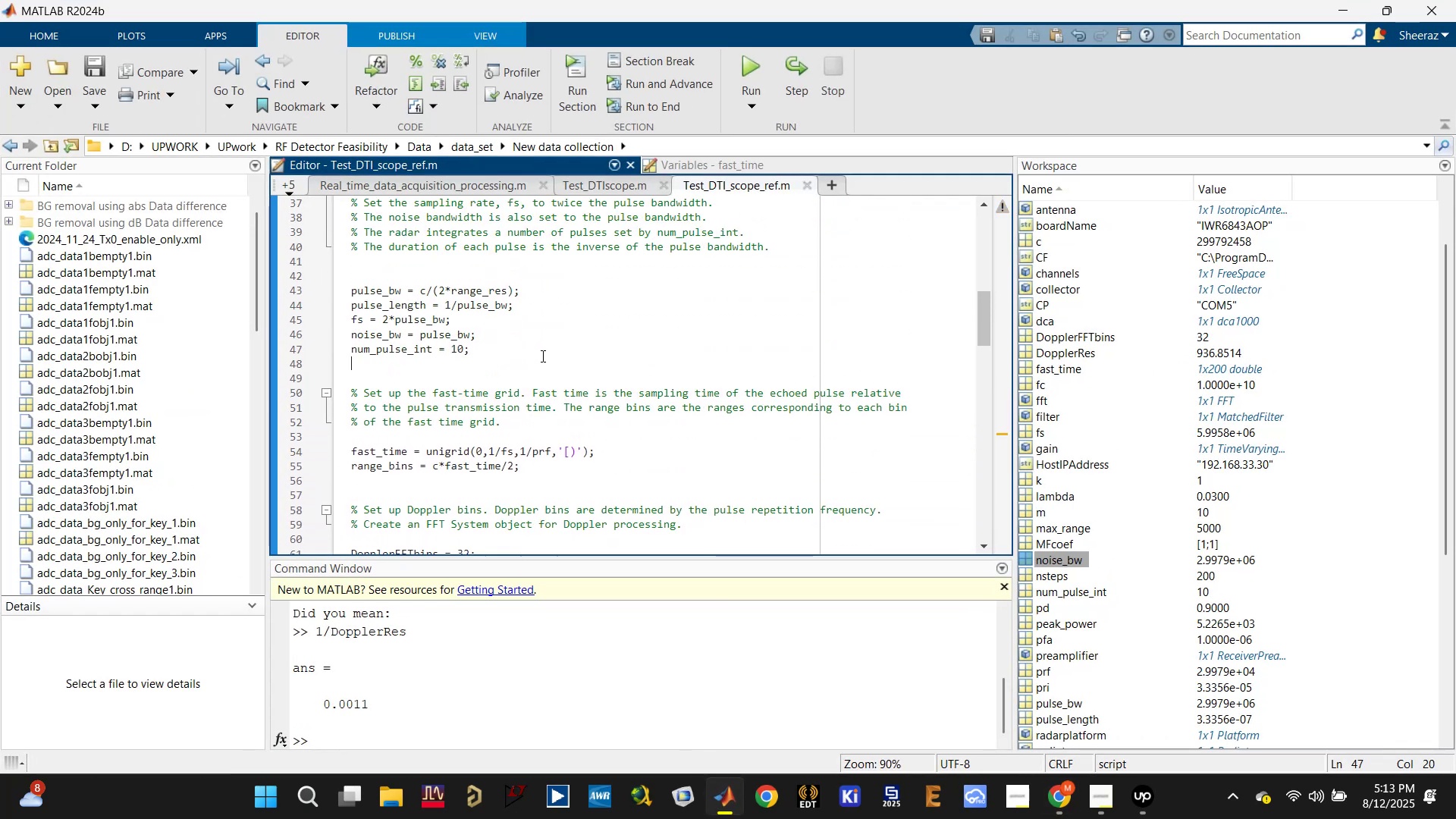 
key(Enter)
 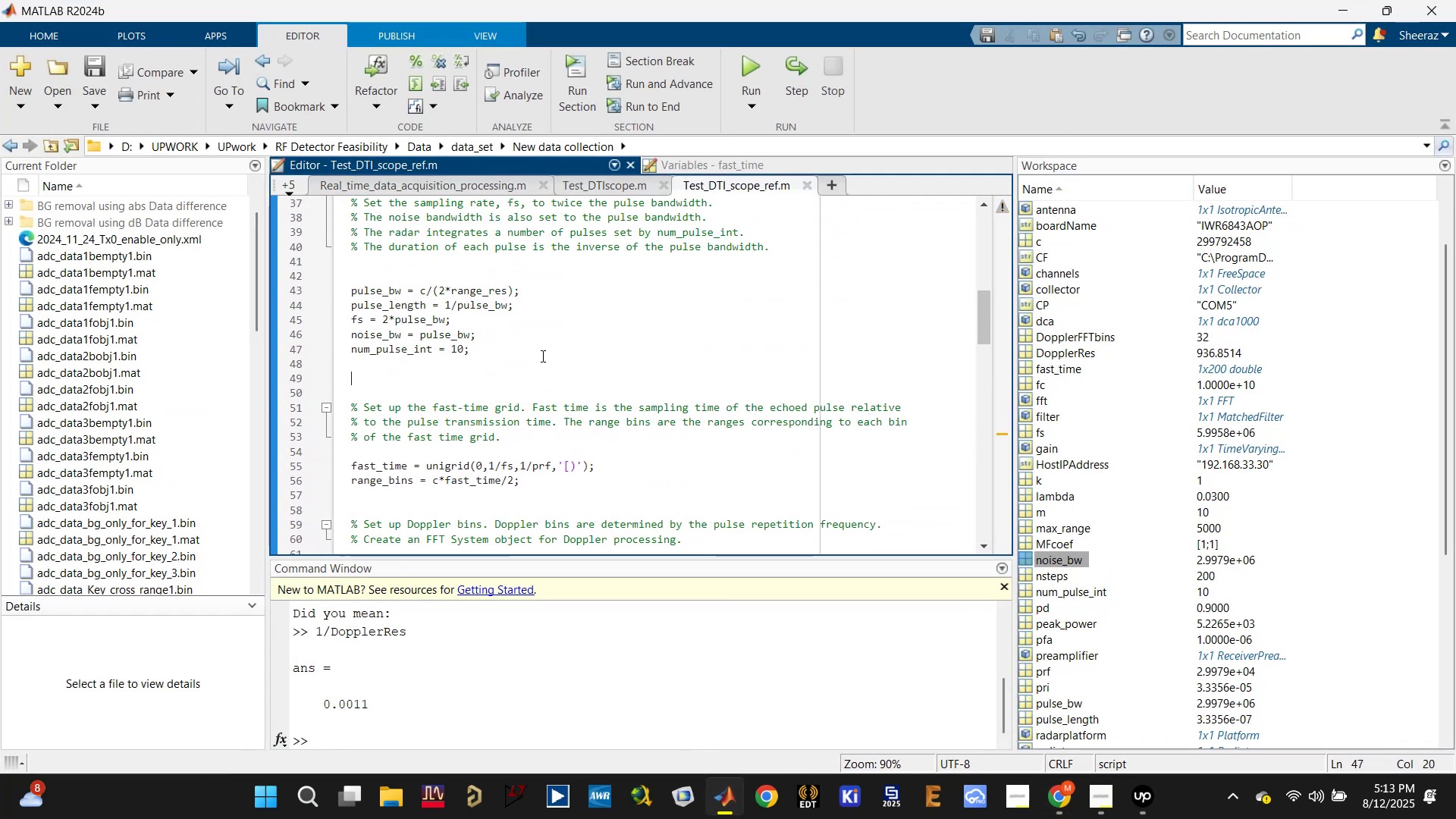 
key(Enter)
 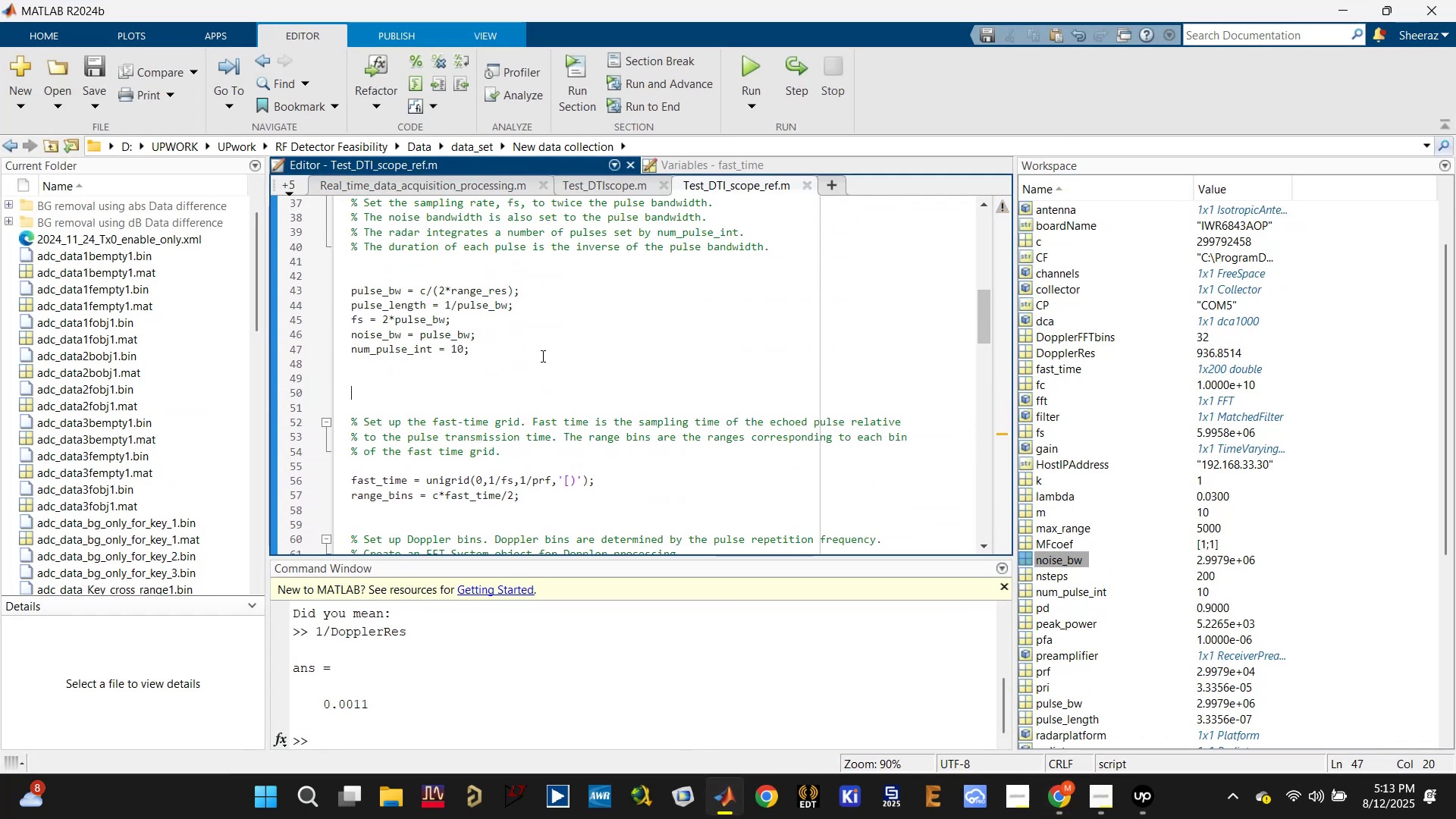 
key(Control+V)
 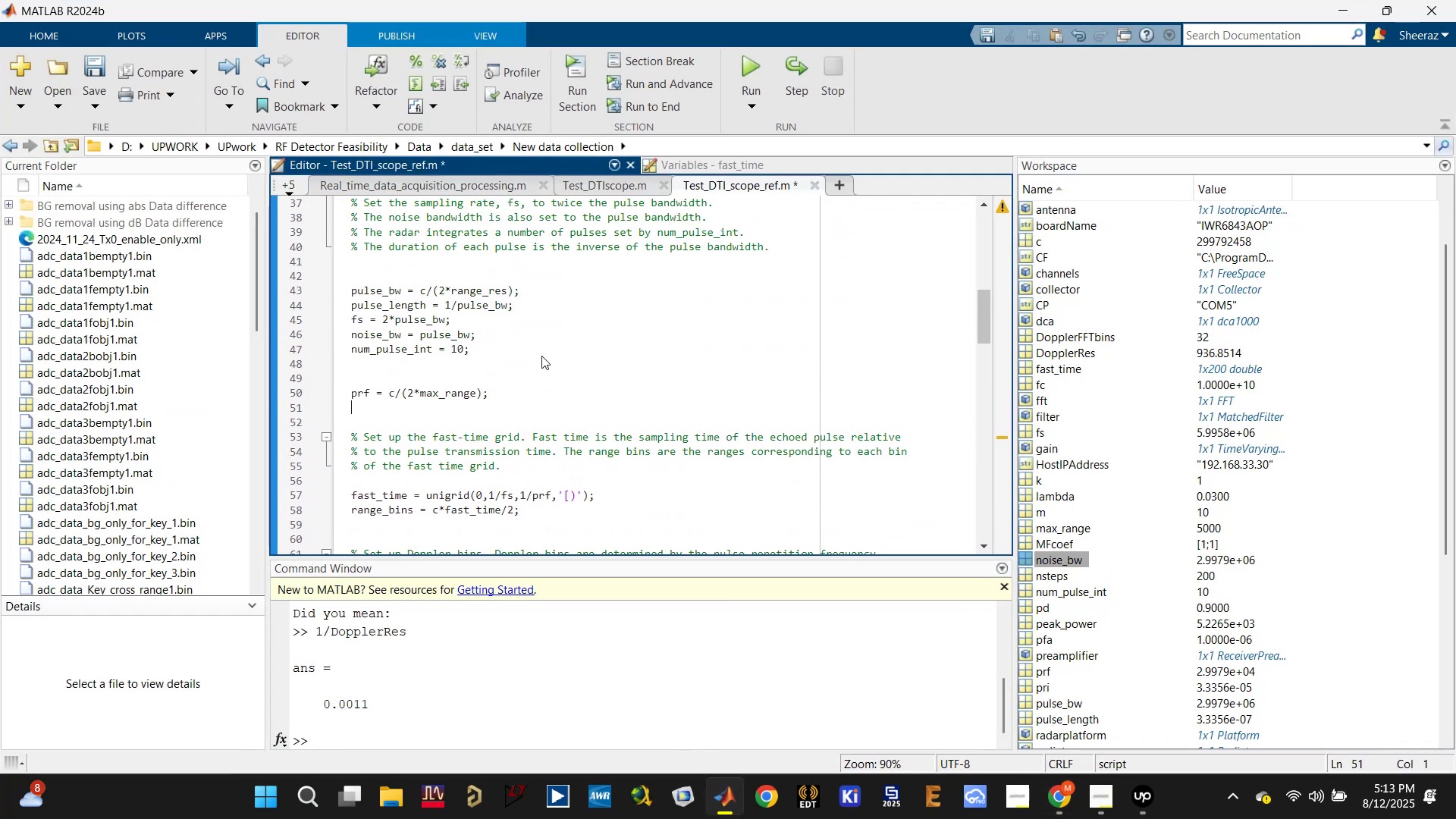 
key(Control+S)
 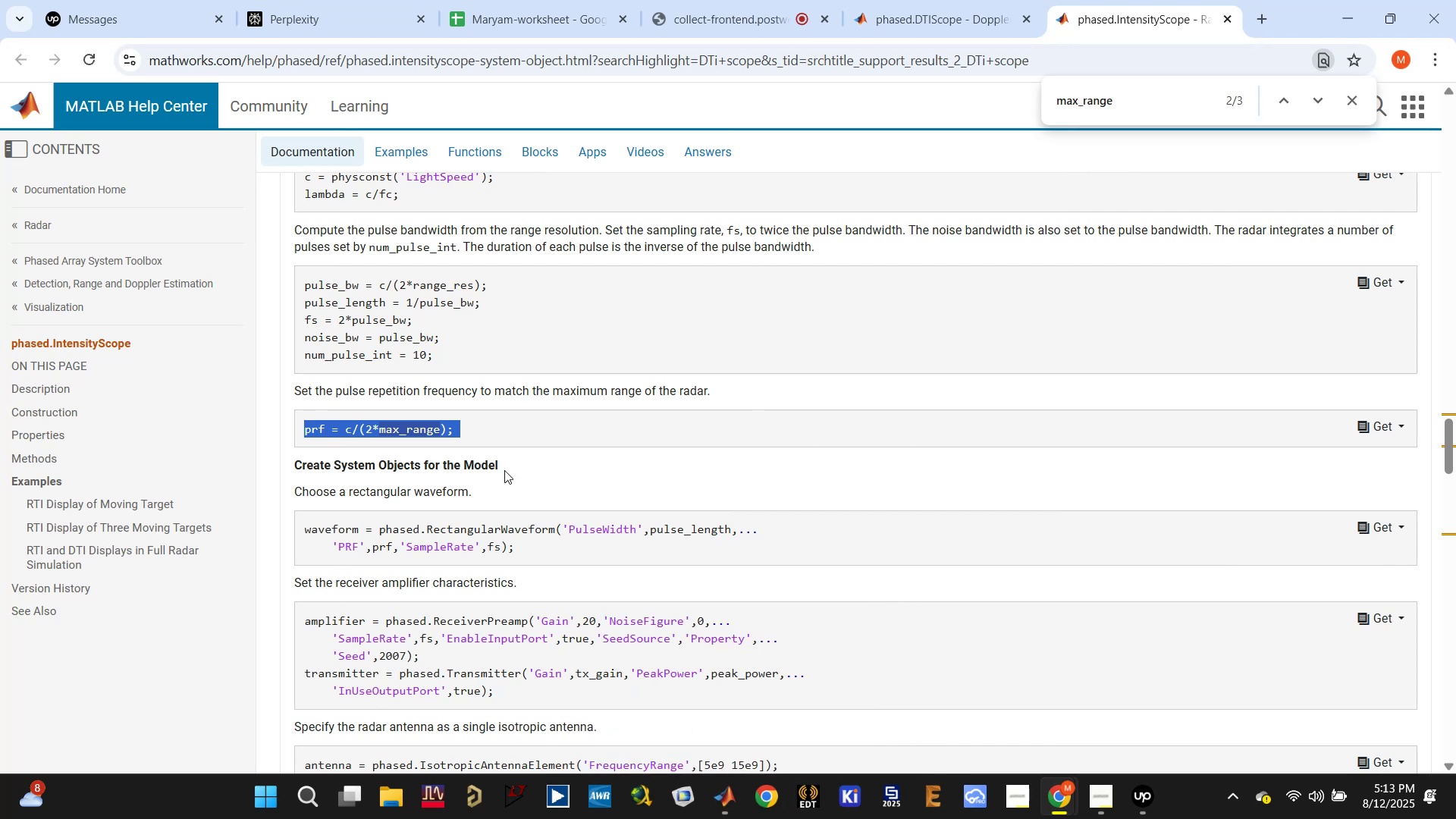 
double_click([464, 393])
 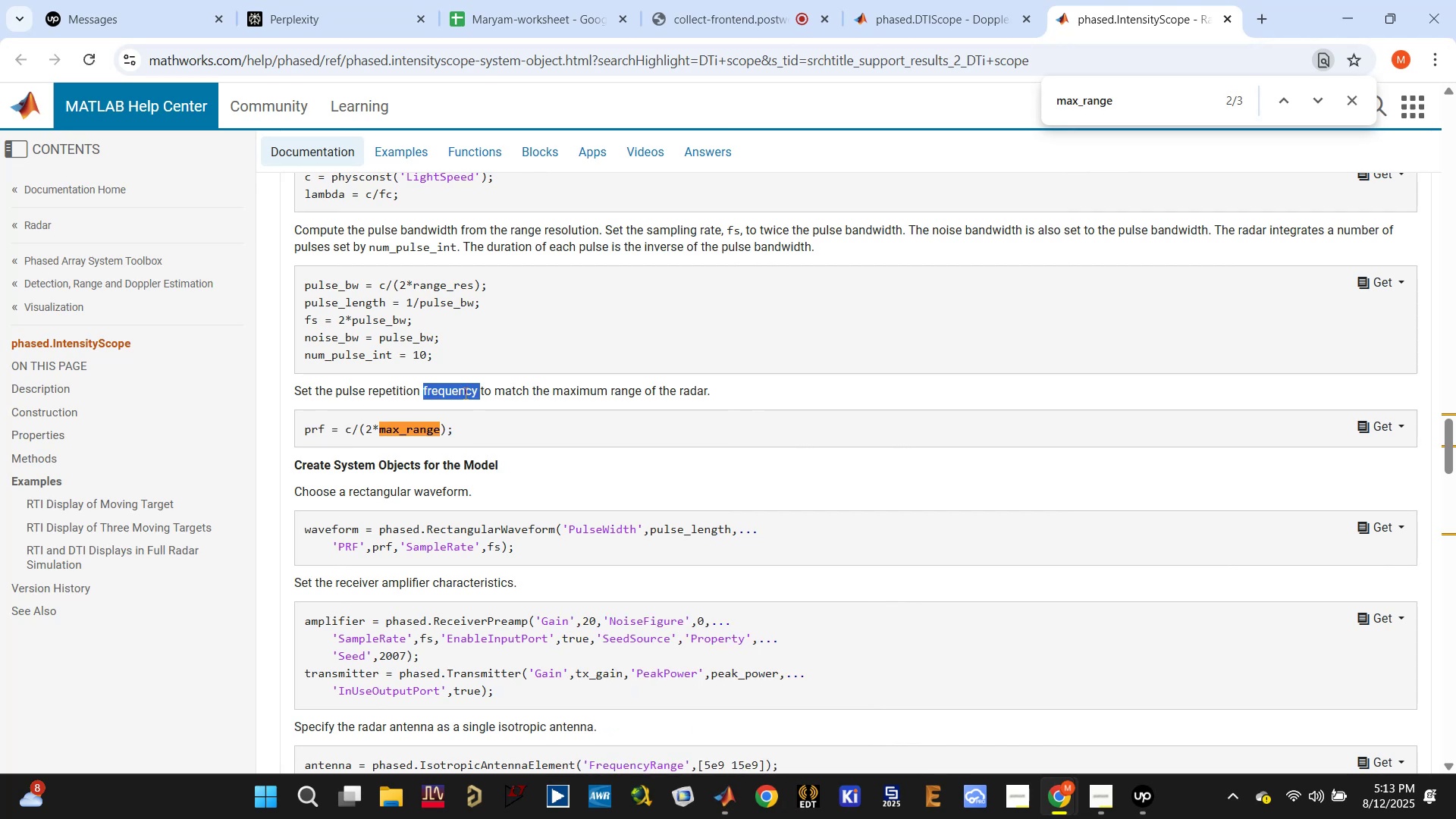 
triple_click([464, 393])
 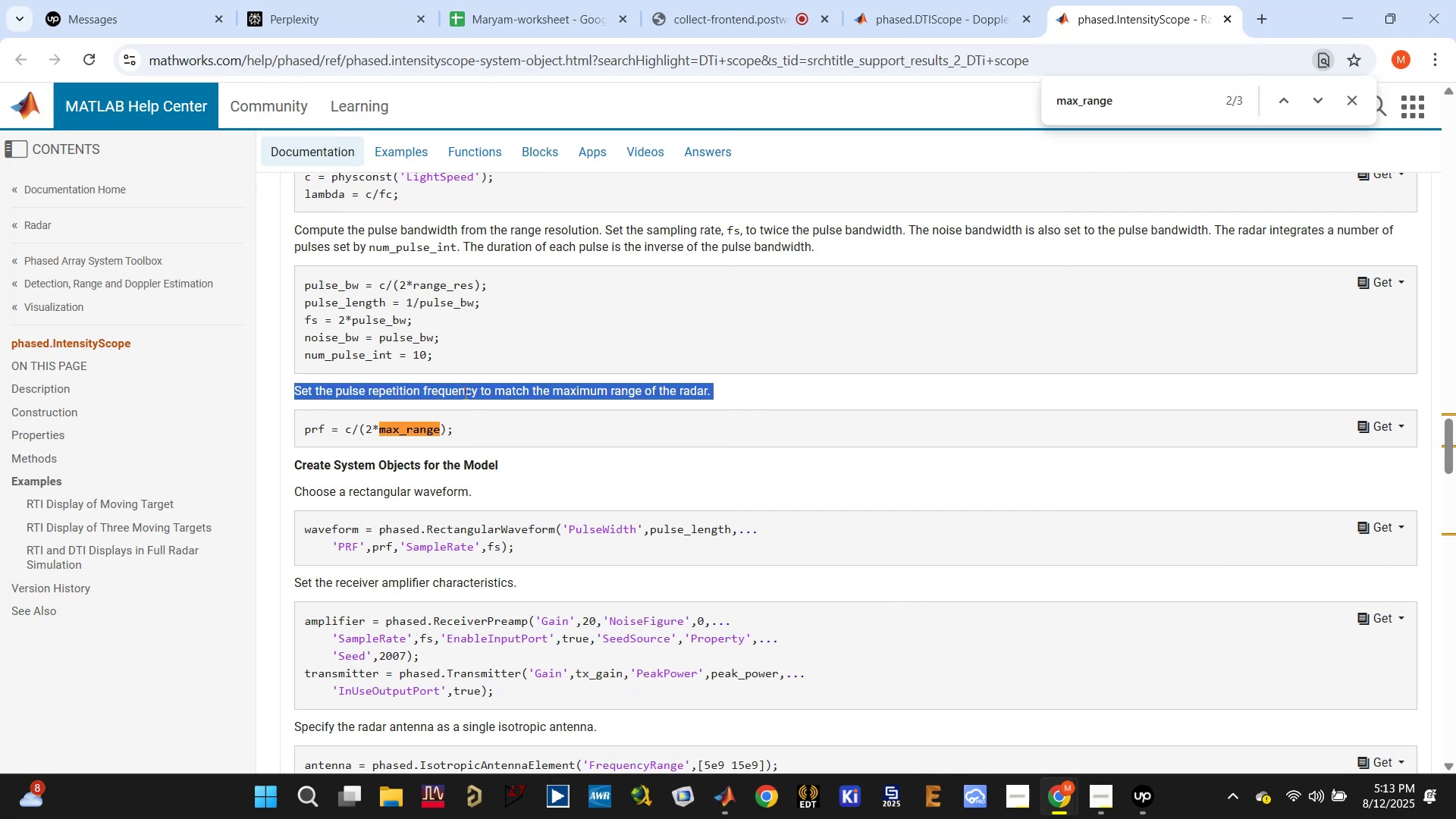 
key(Control+C)
 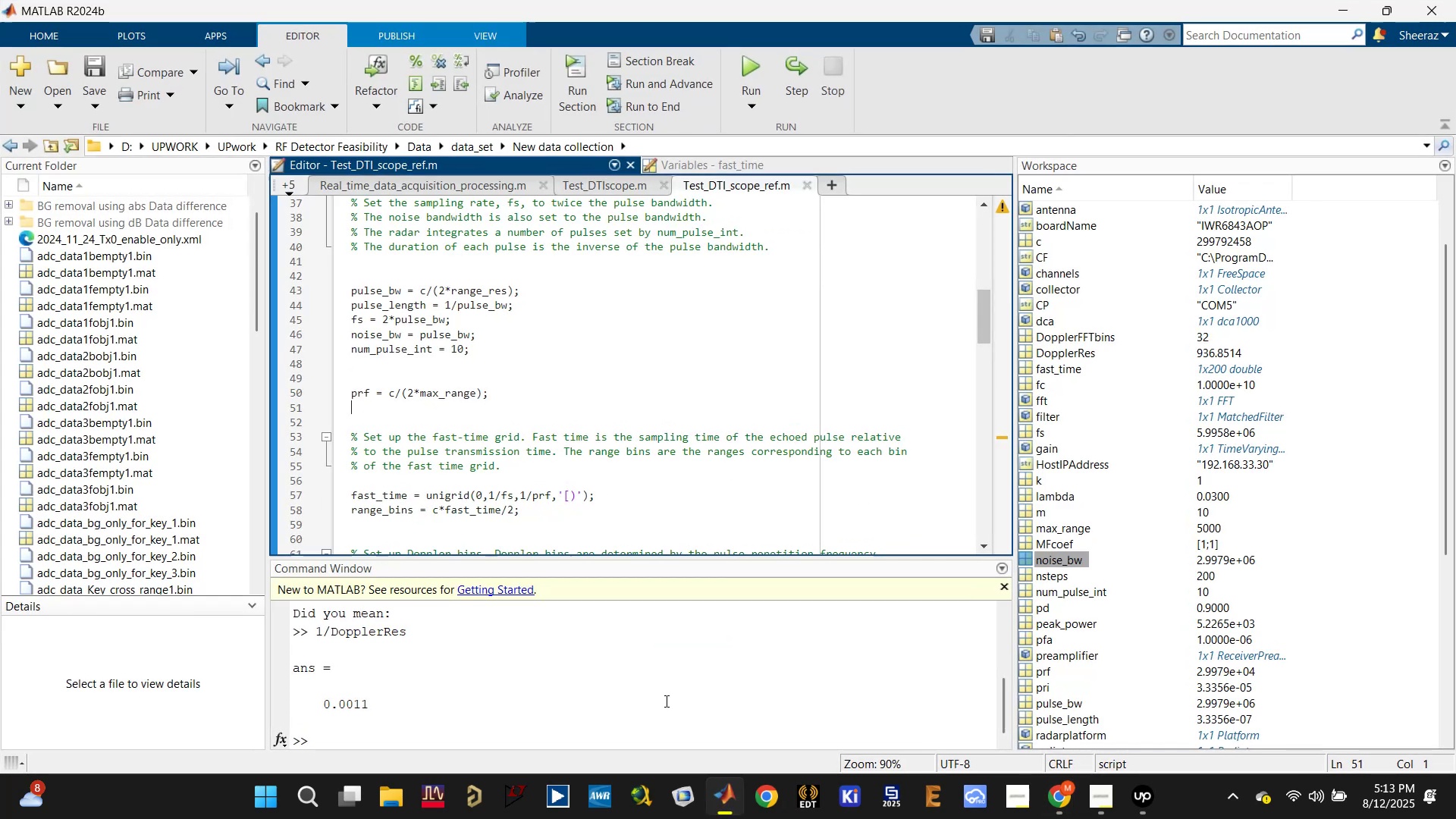 
left_click([446, 369])
 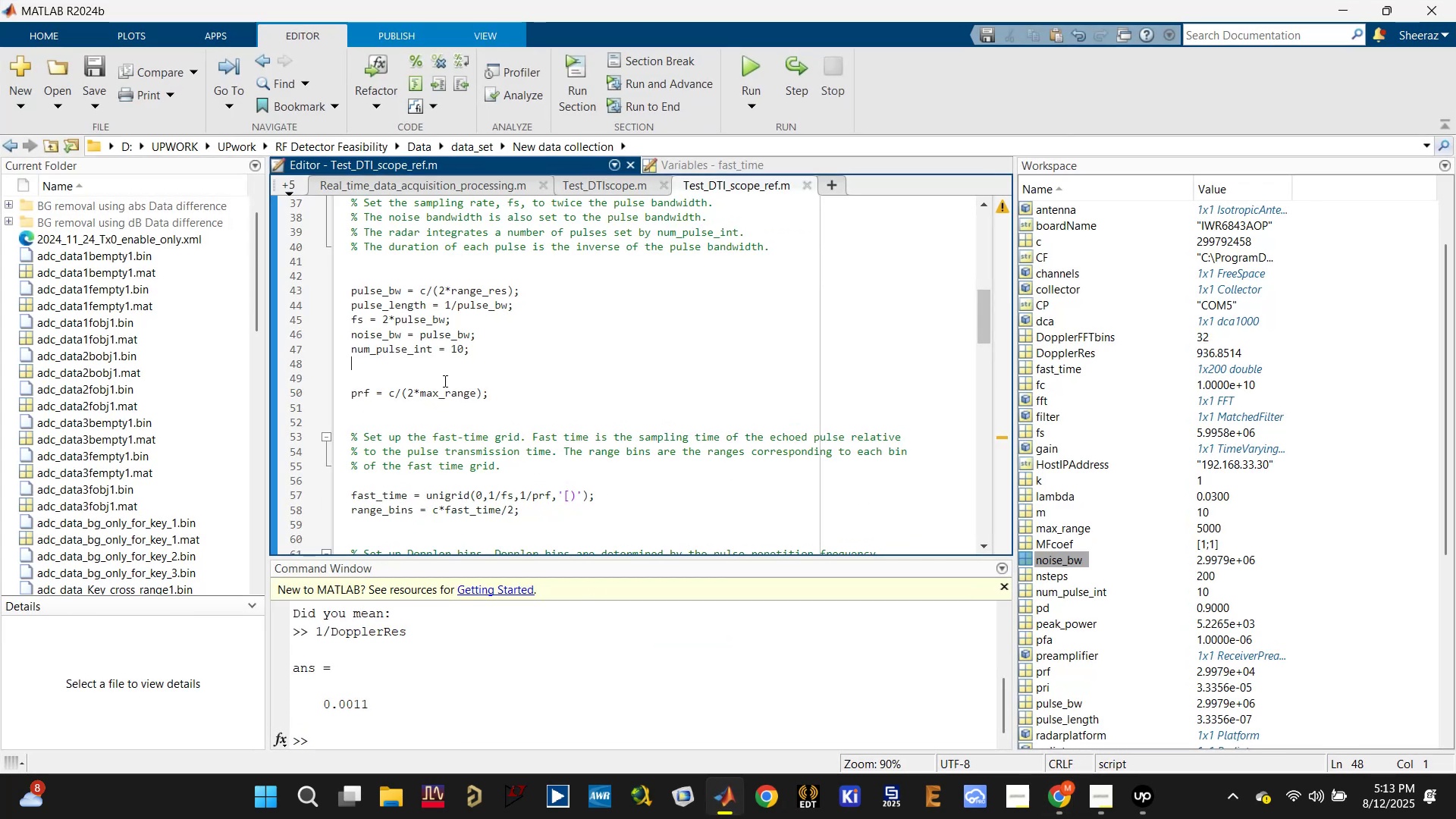 
key(Enter)
 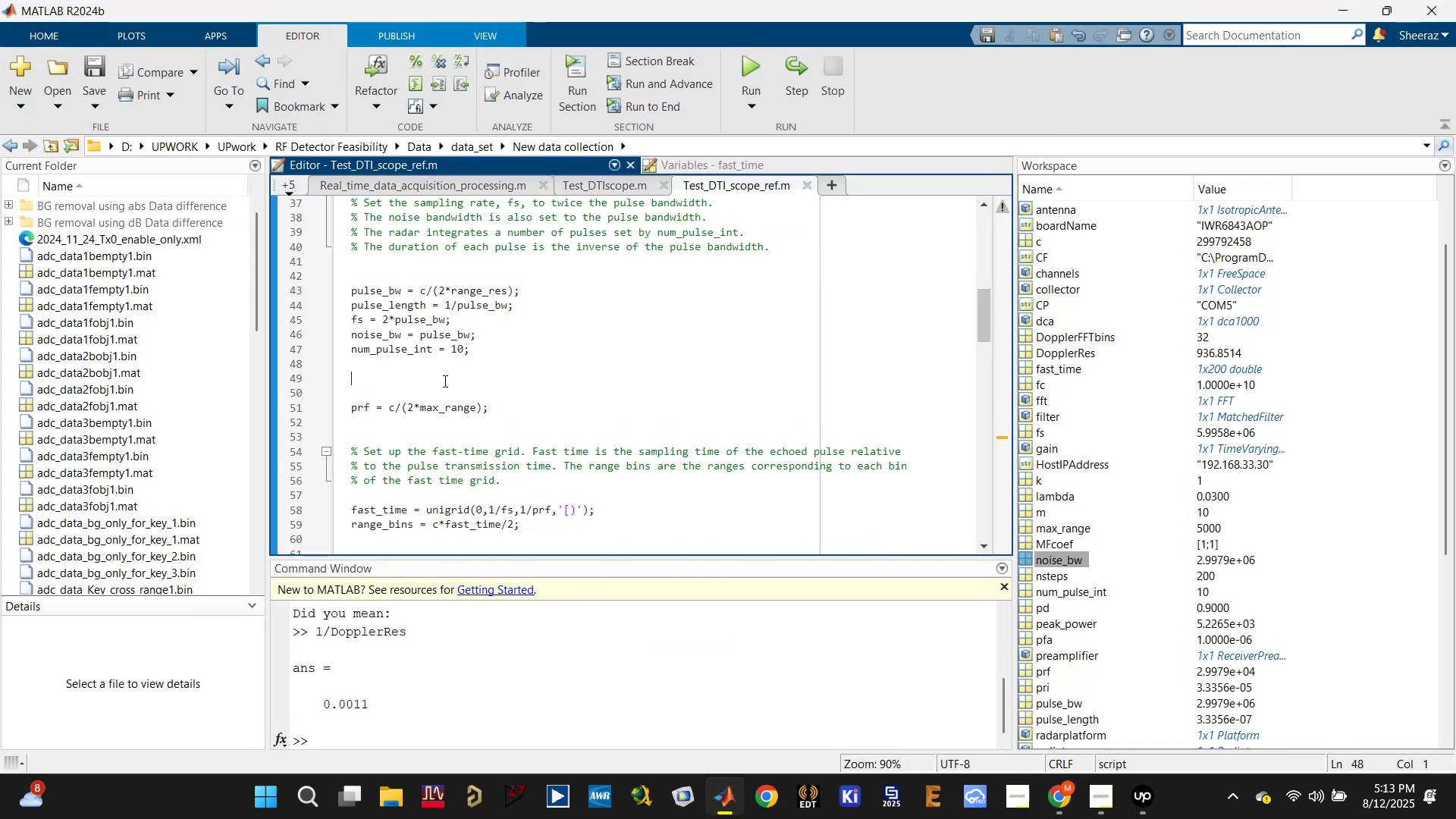 
key(Enter)
 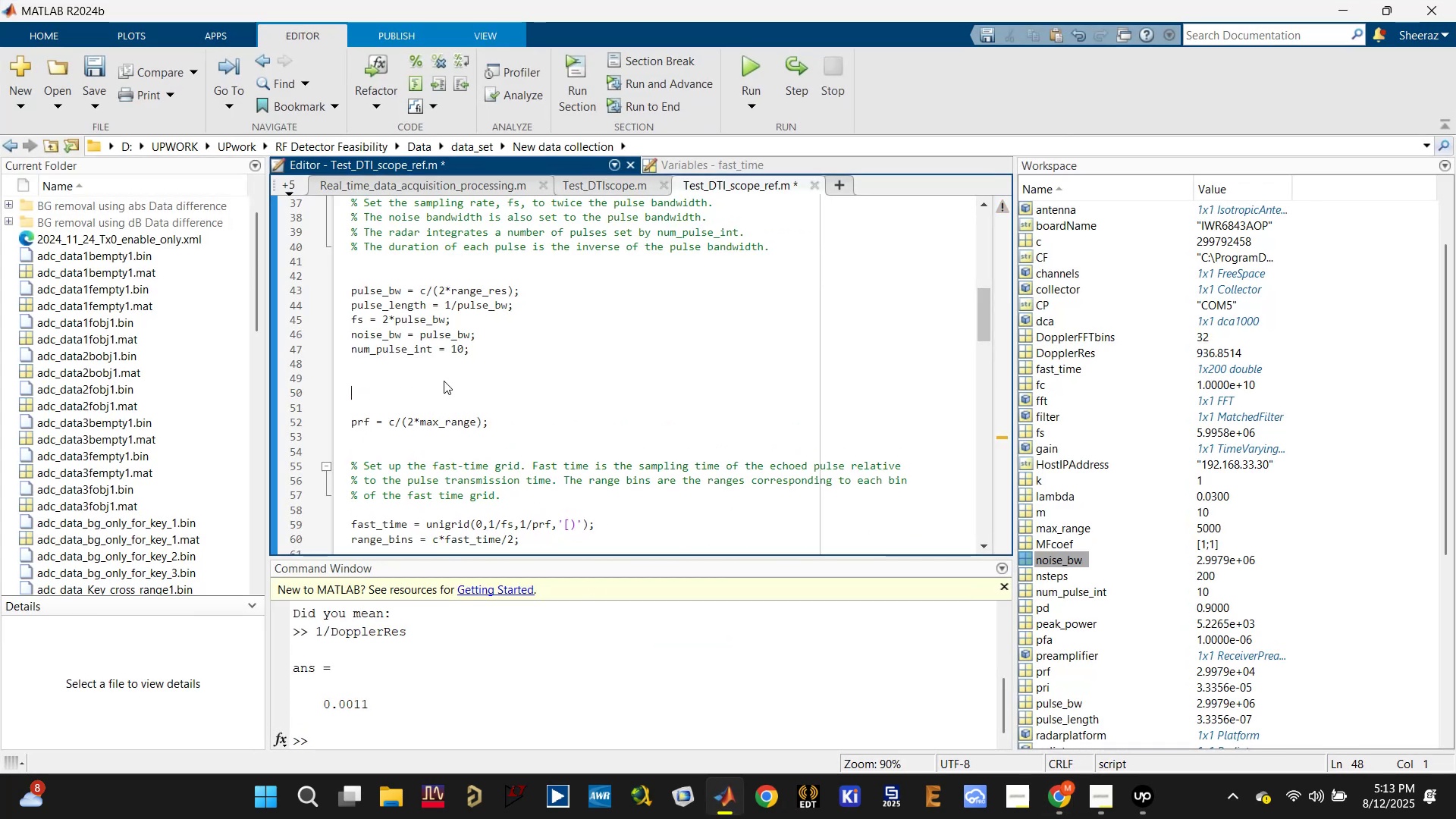 
key(Shift+5)
 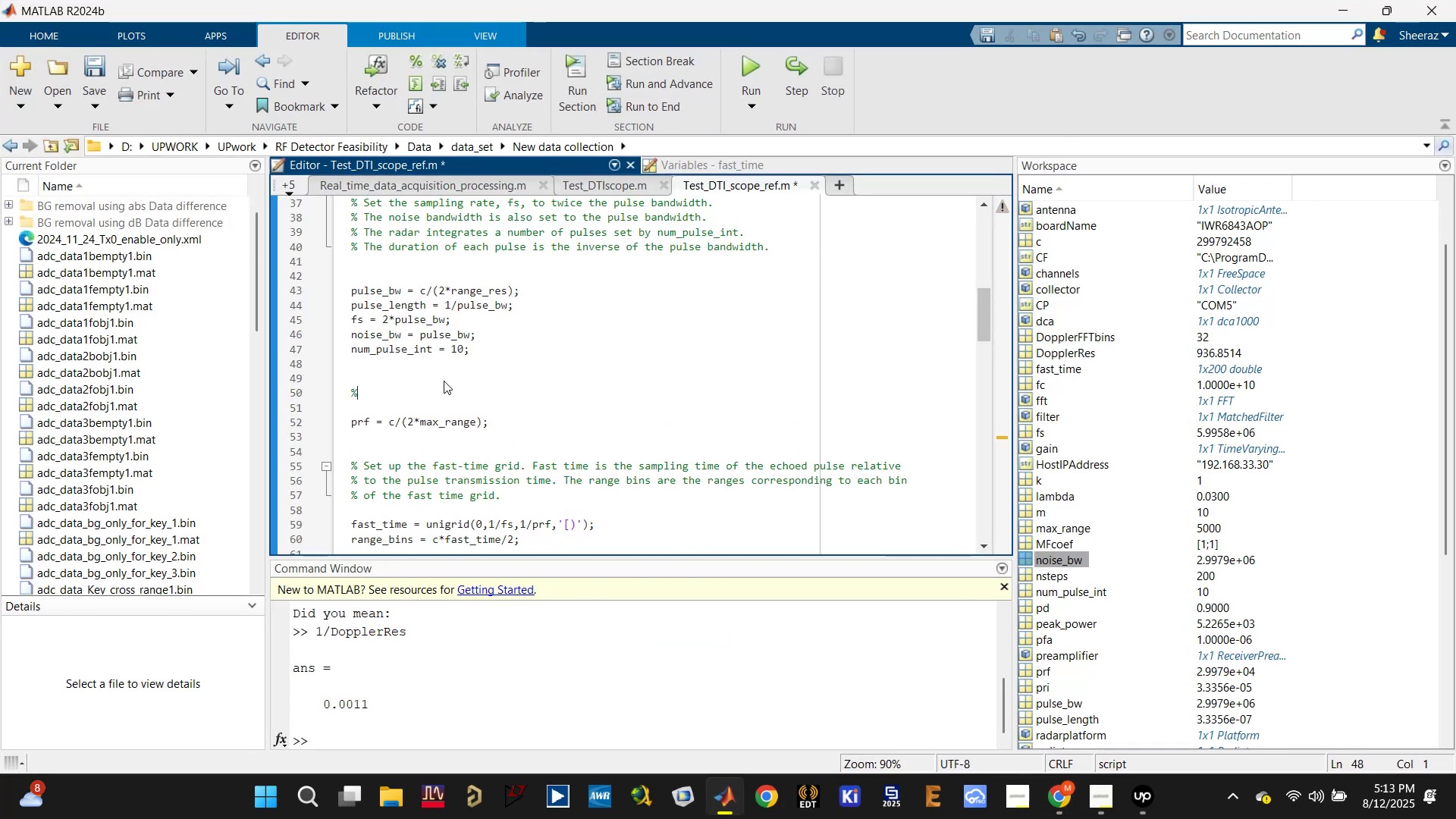 
key(Space)
 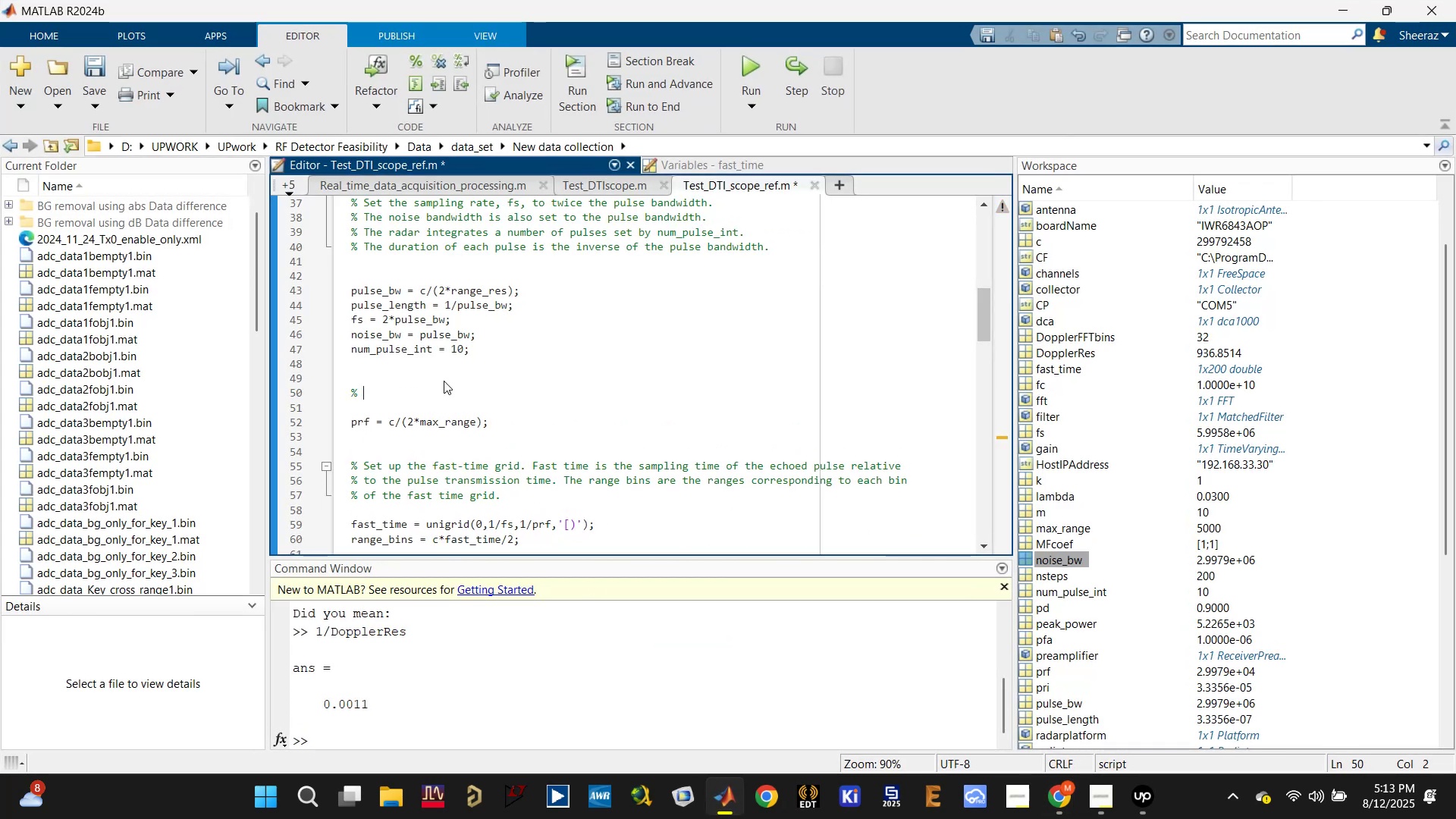 
key(Control+V)
 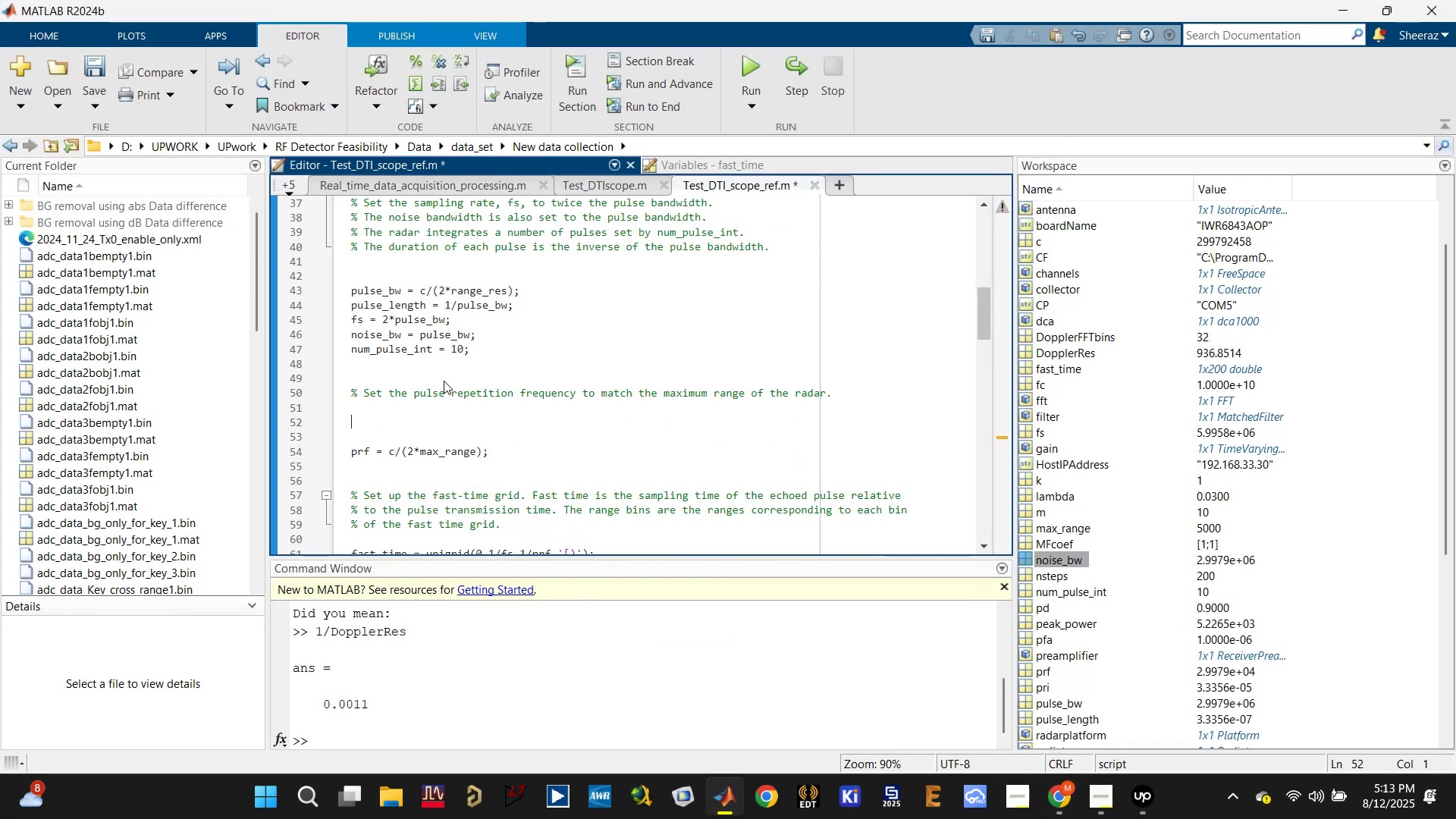 
key(Control+S)
 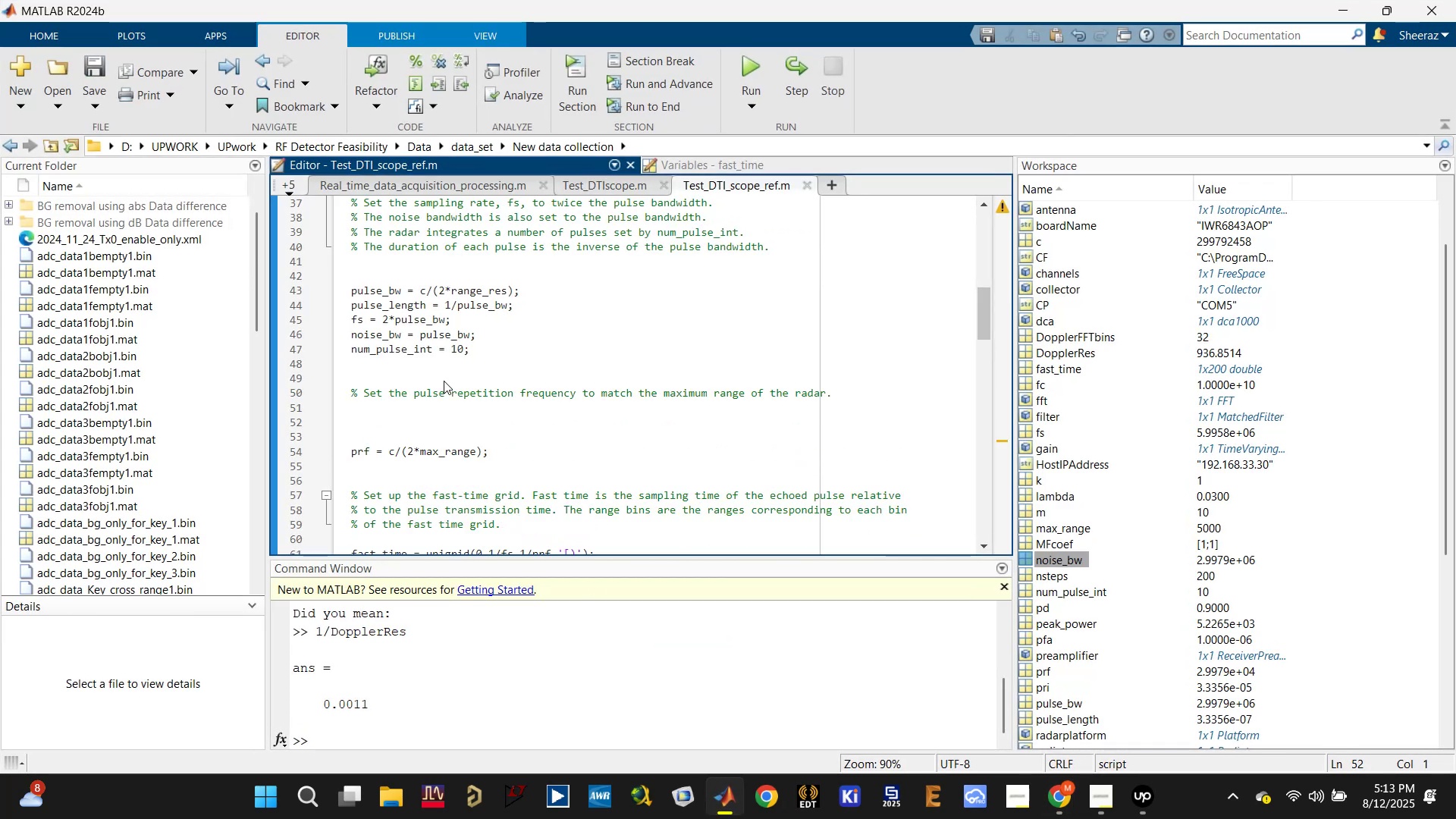 
key(Backspace)
 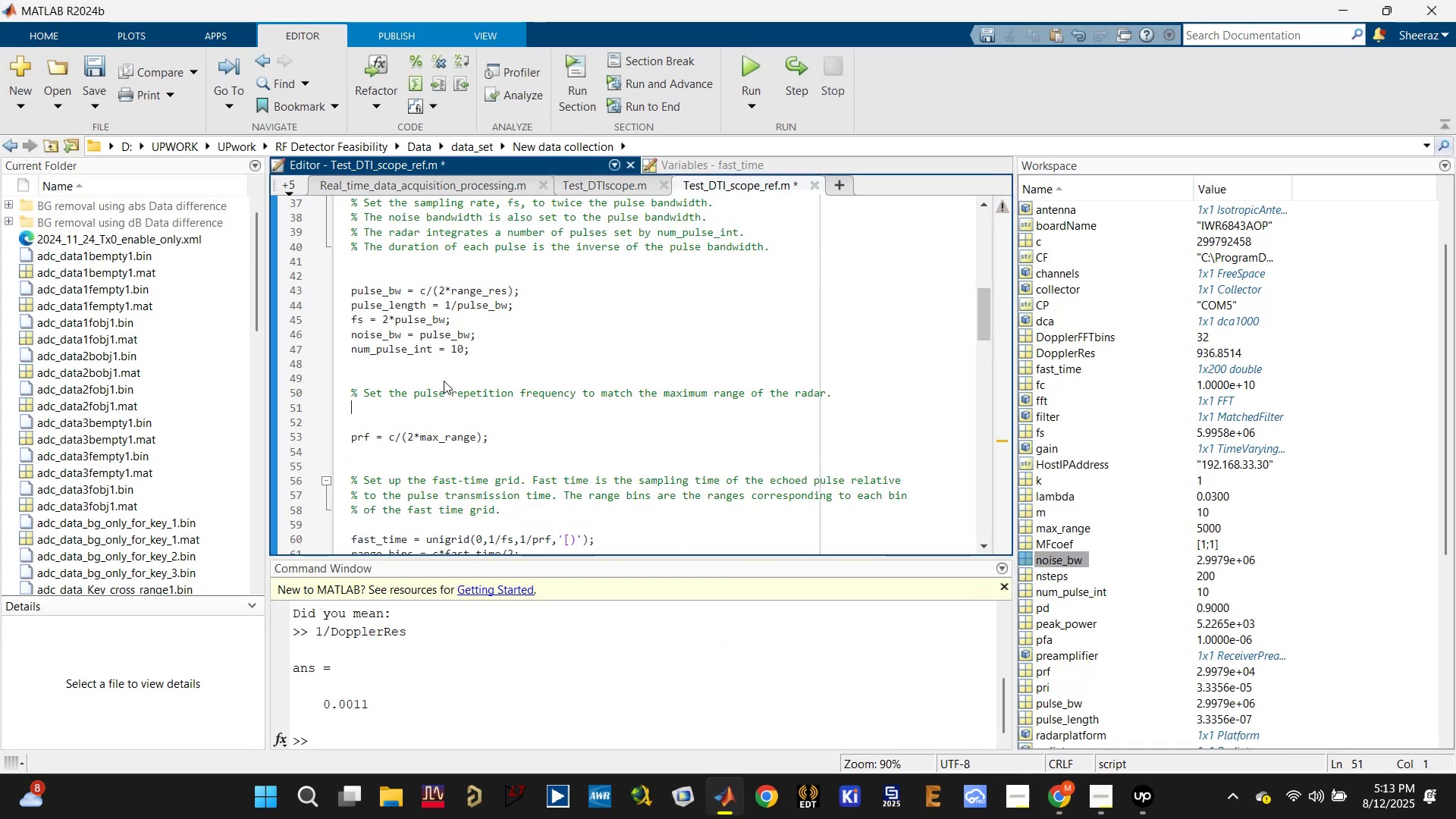 
key(Backspace)
 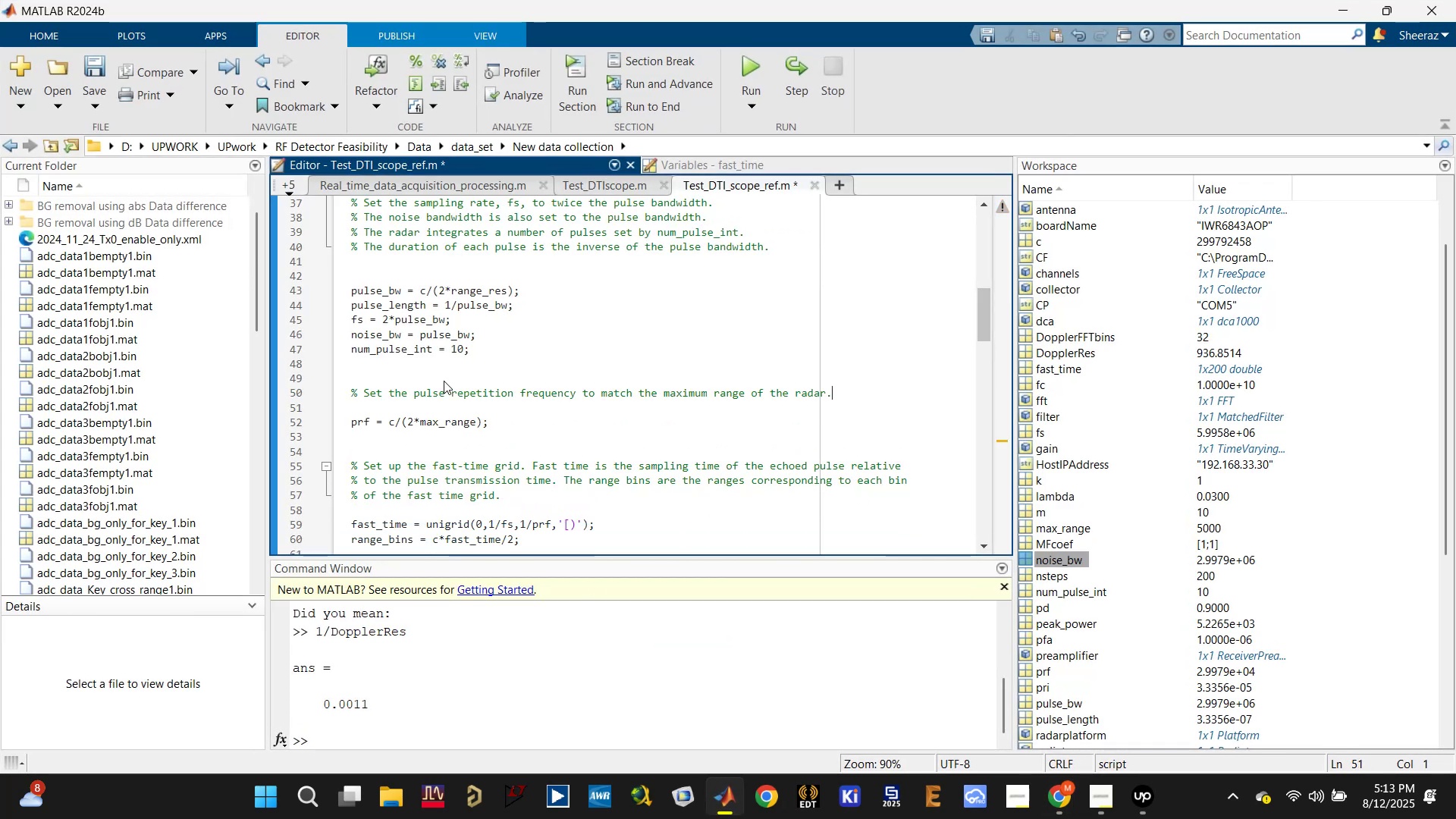 
key(Control+S)
 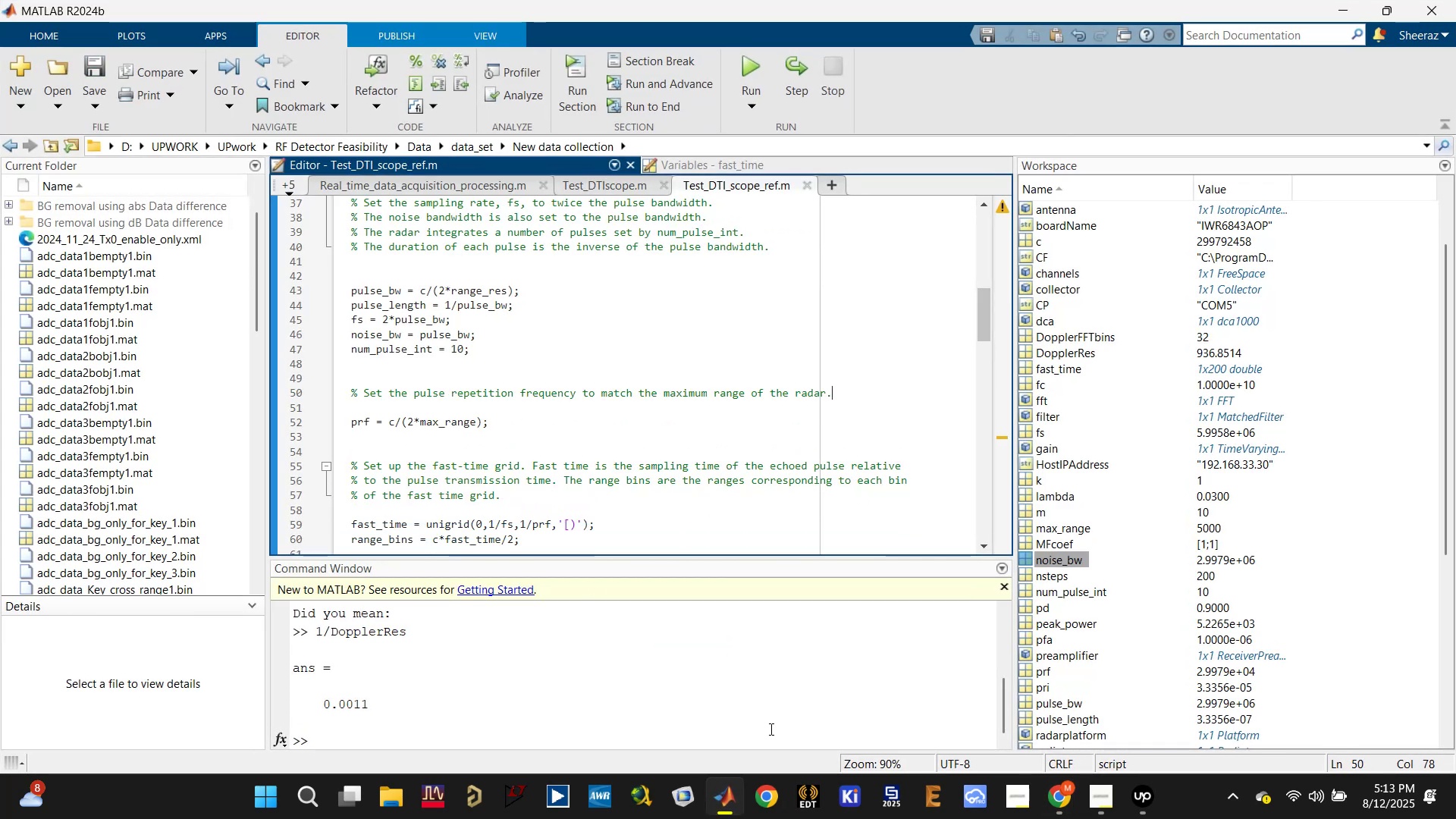 
left_click([704, 809])
 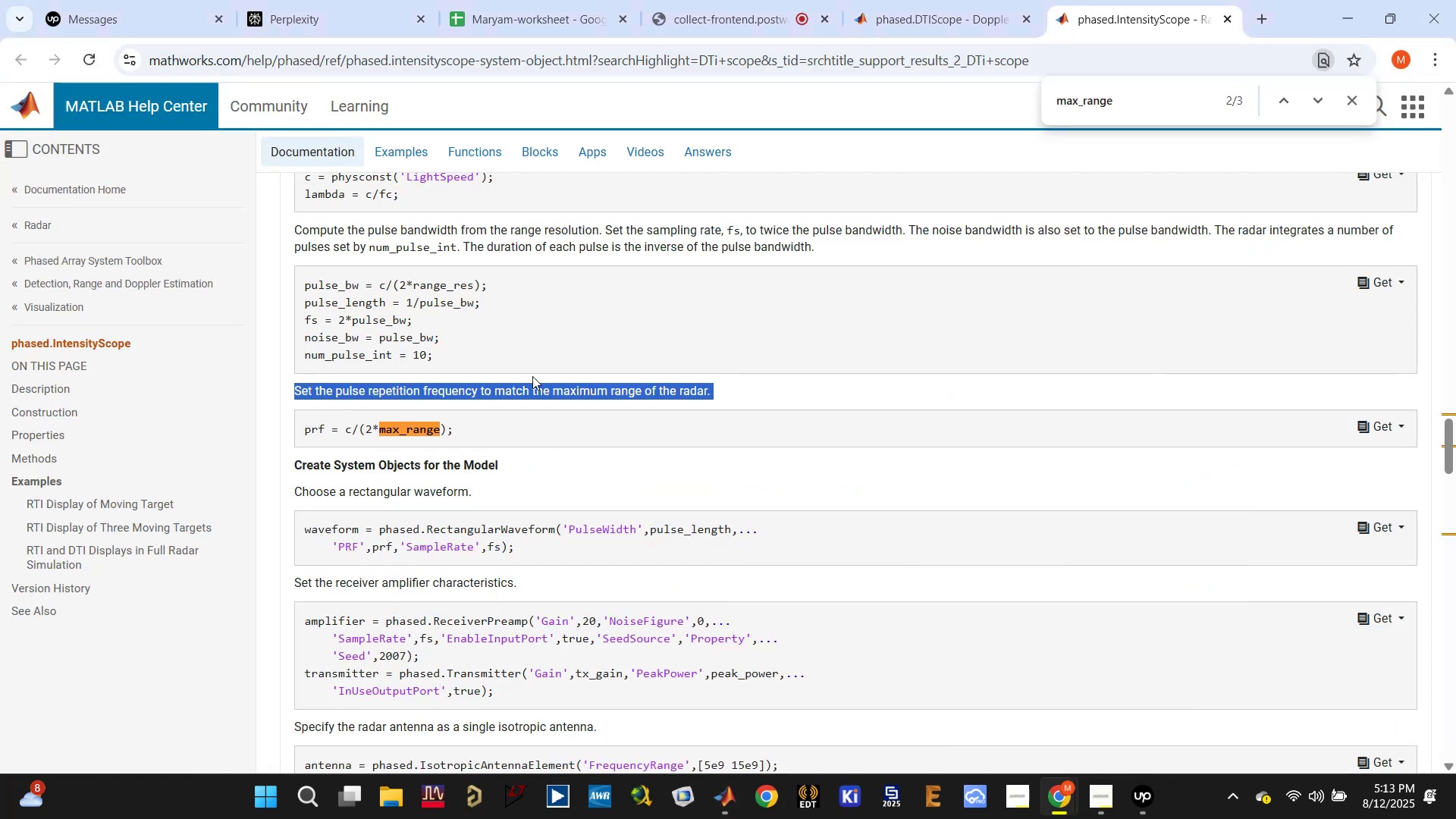 
scroll: coordinate [515, 359], scroll_direction: up, amount: 3.0
 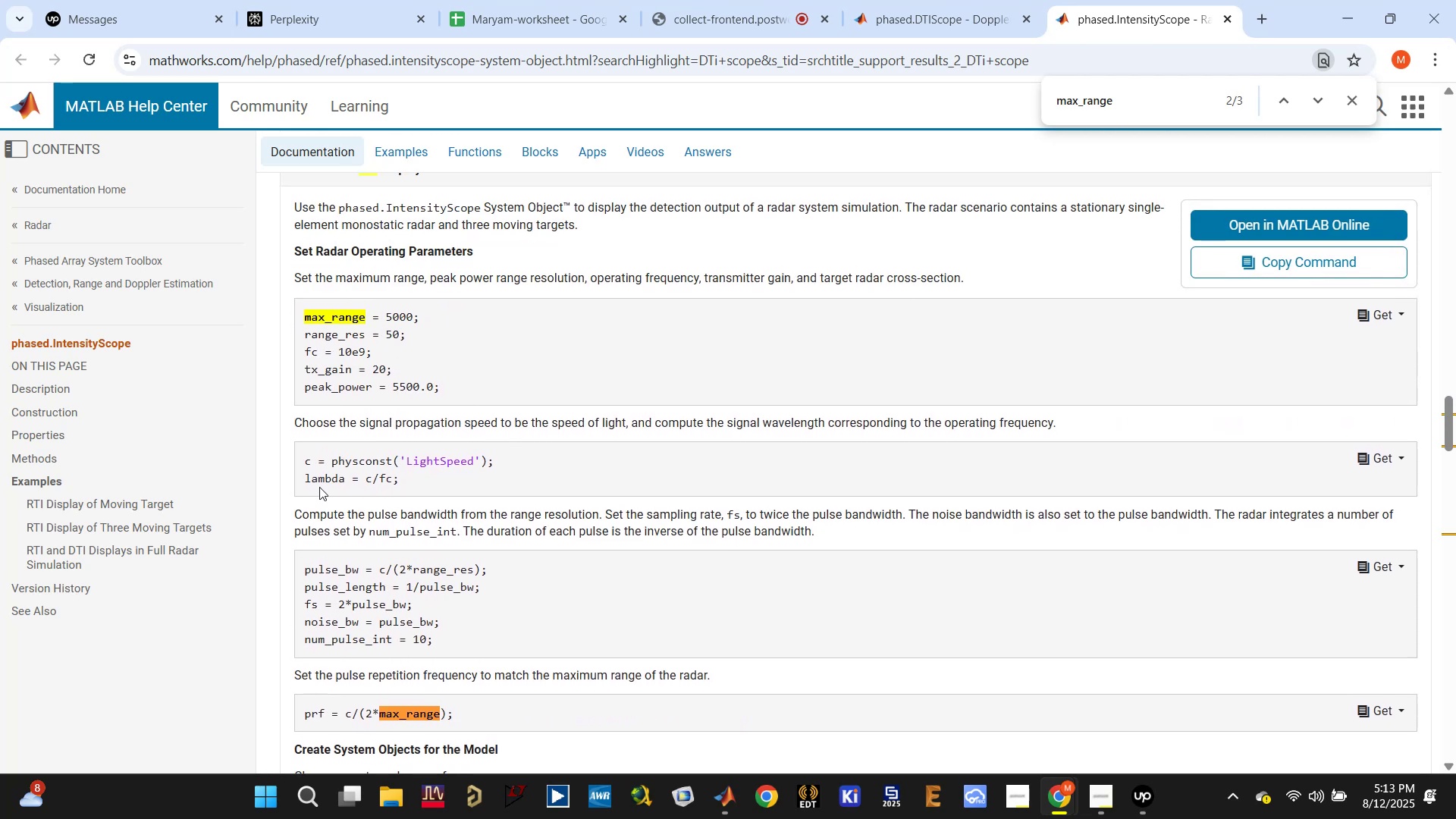 
double_click([321, 483])
 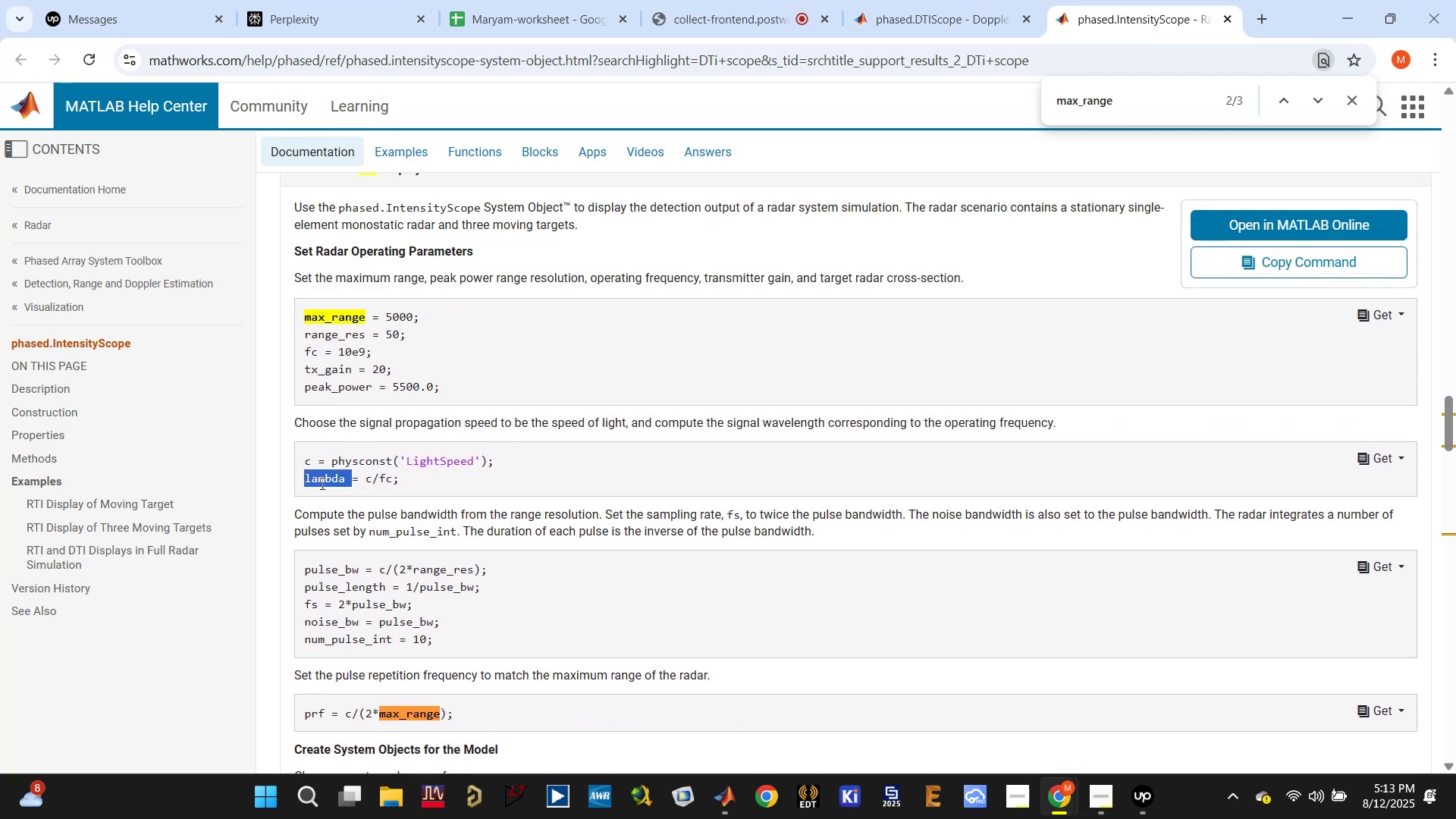 
triple_click([321, 483])
 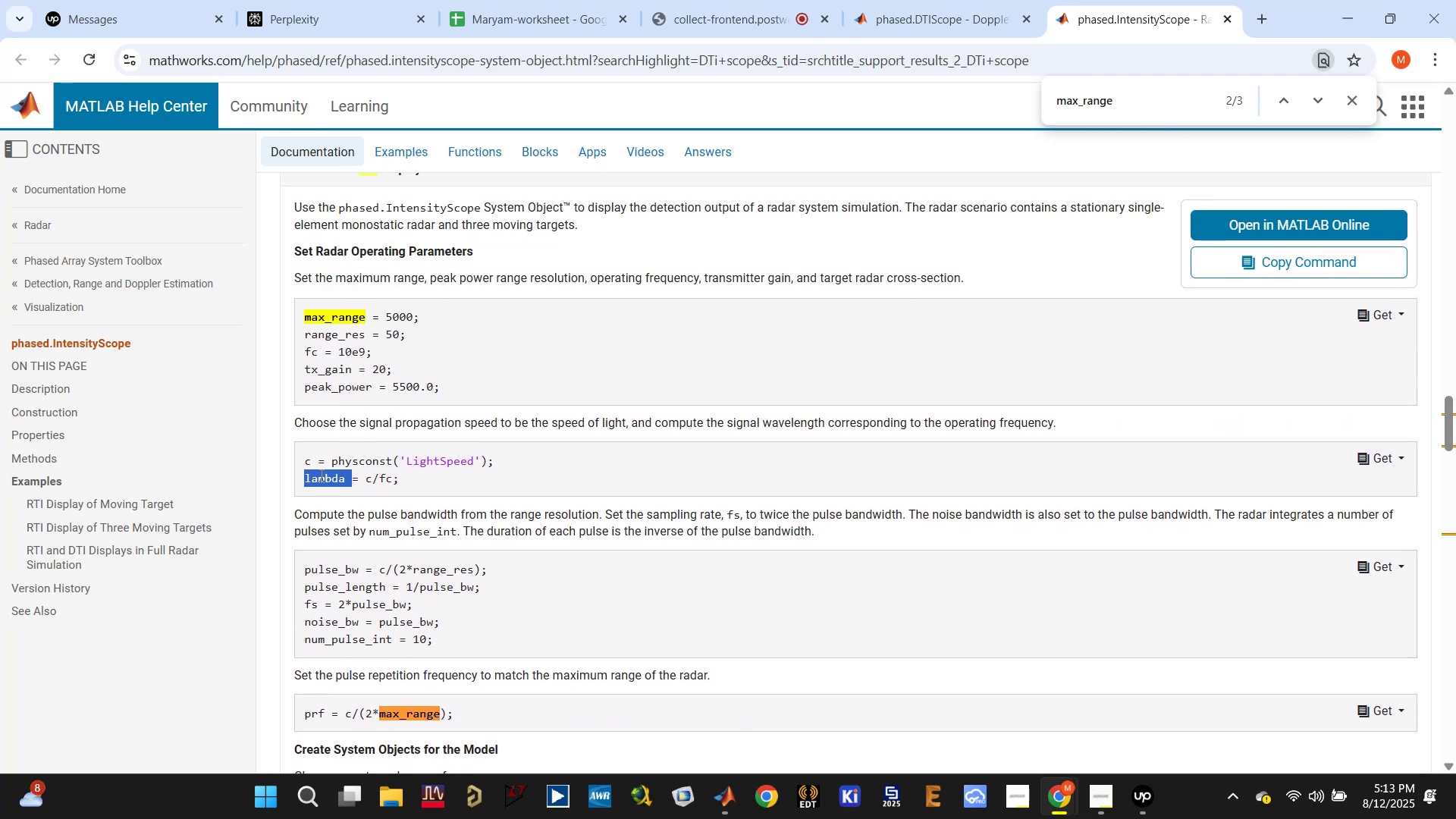 
key(Control+C)
 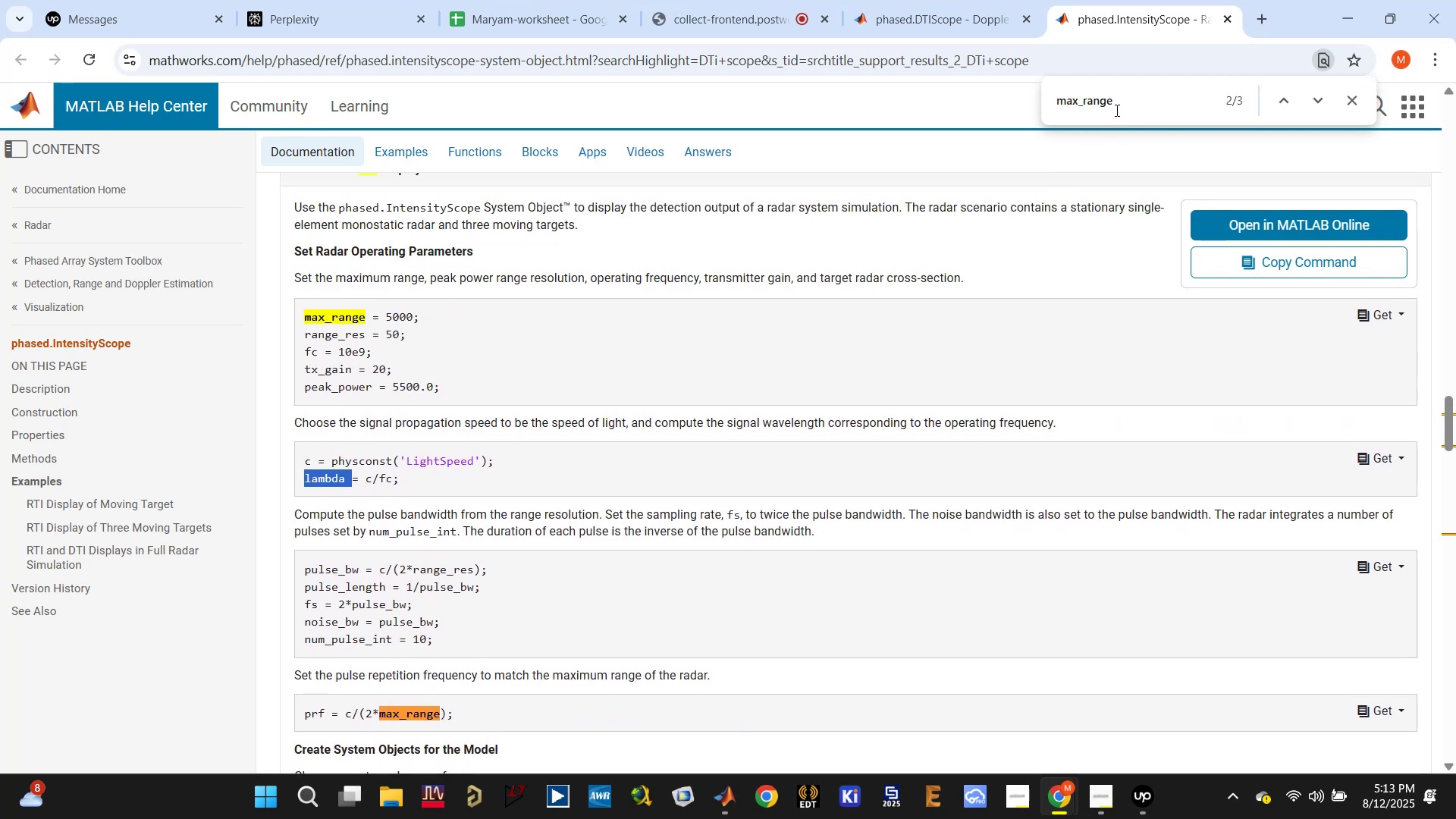 
double_click([1116, 108])
 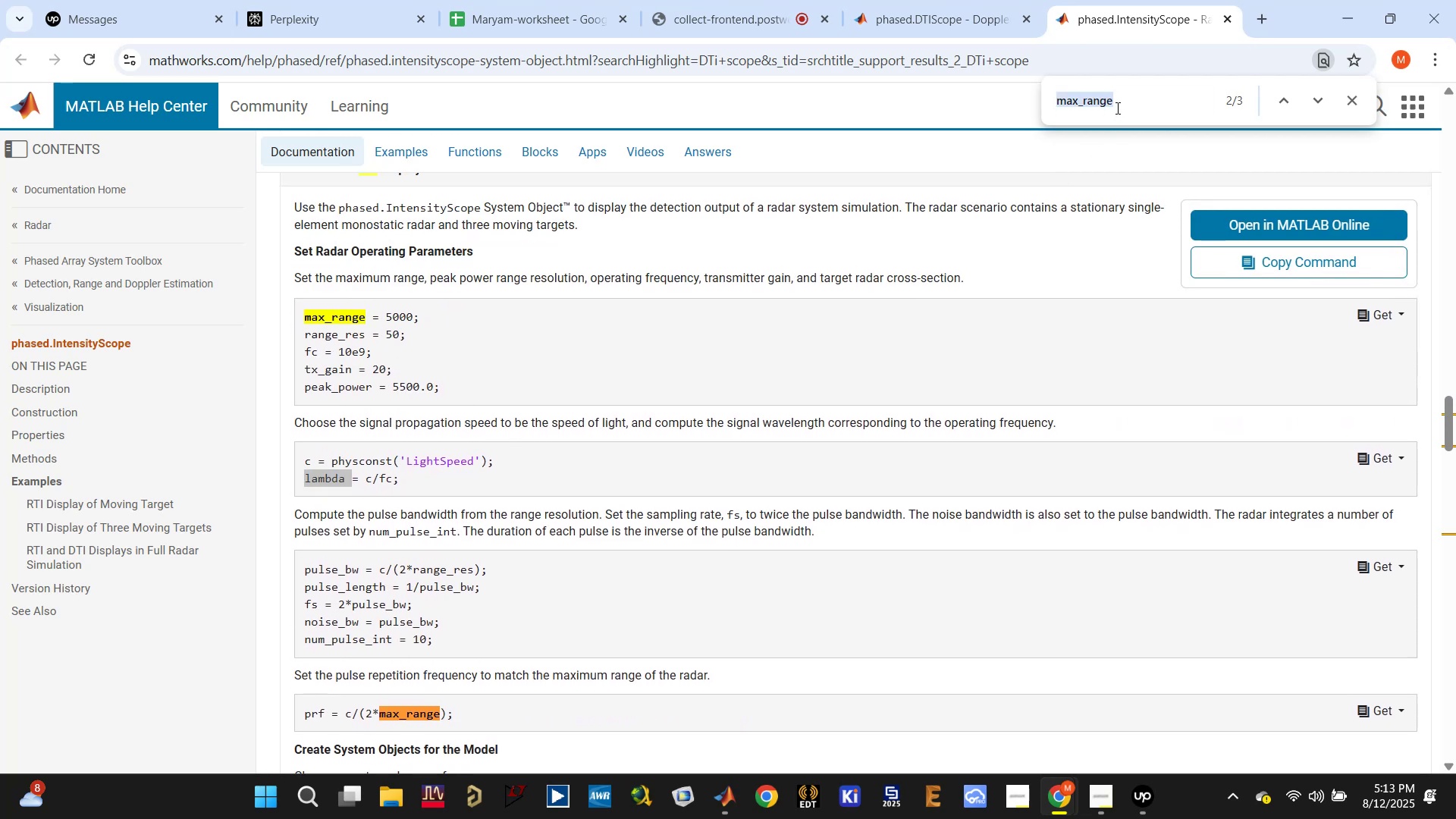 
key(Control+ControlLeft)
 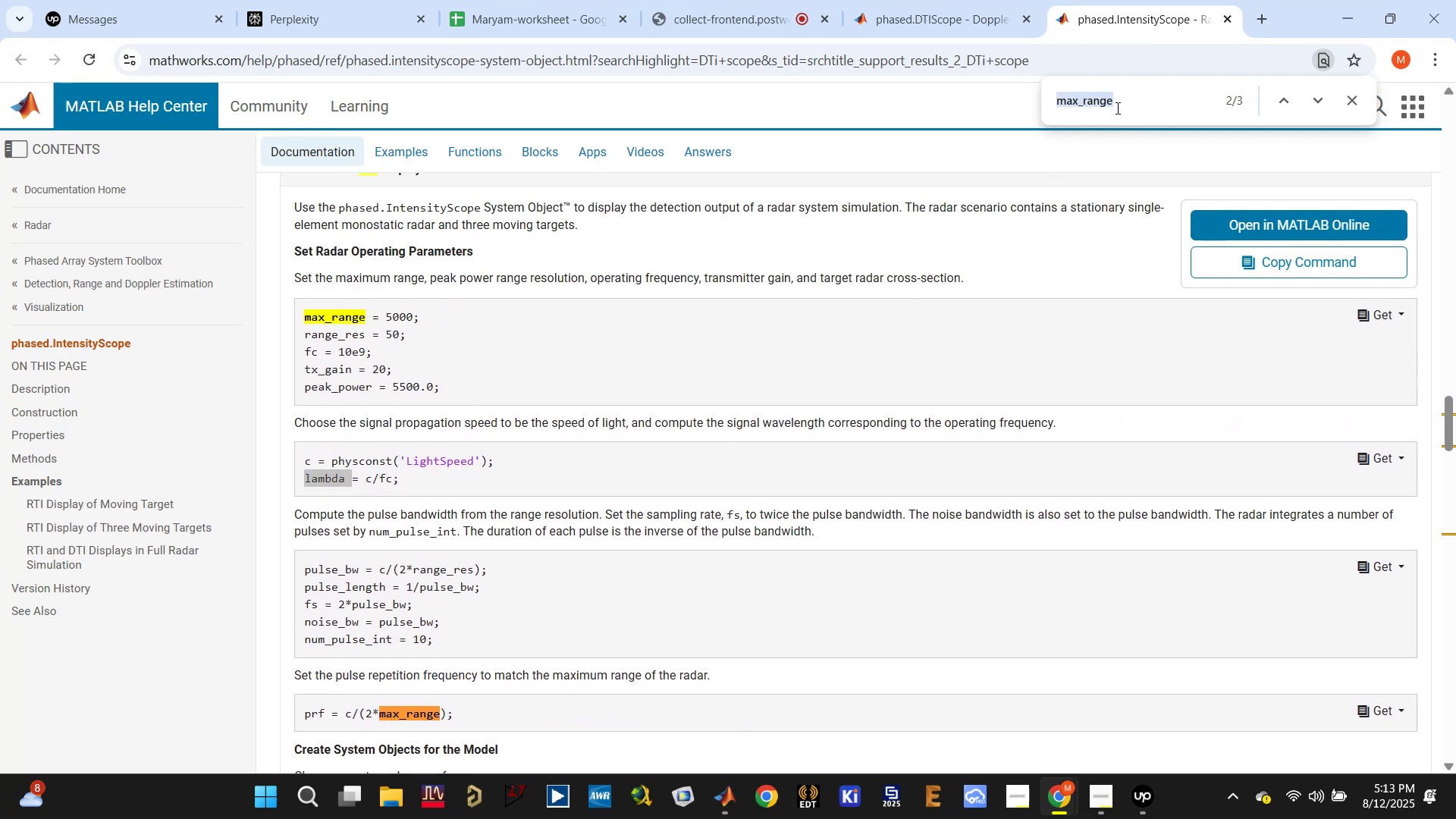 
key(Control+V)
 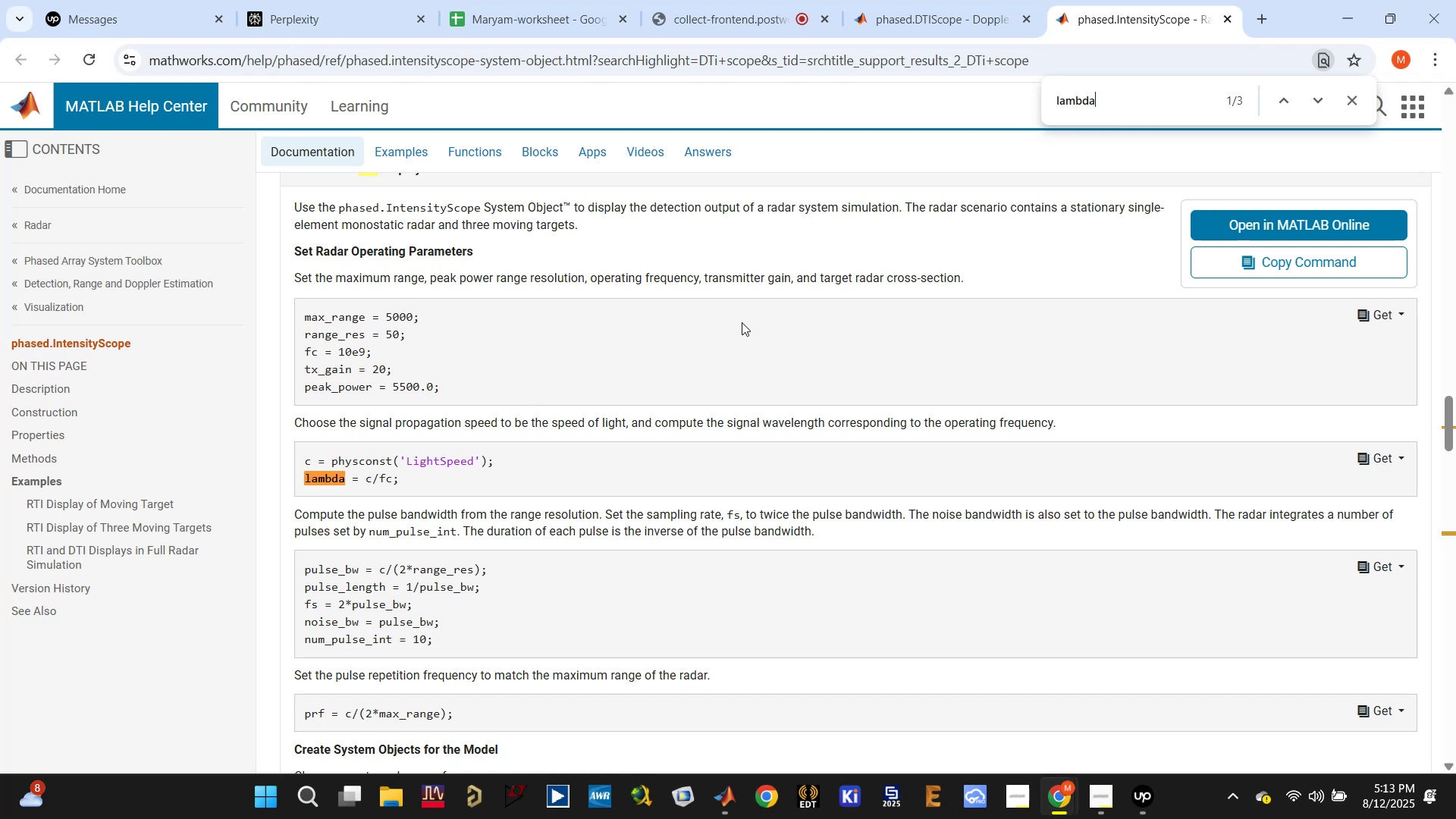 
key(Enter)
 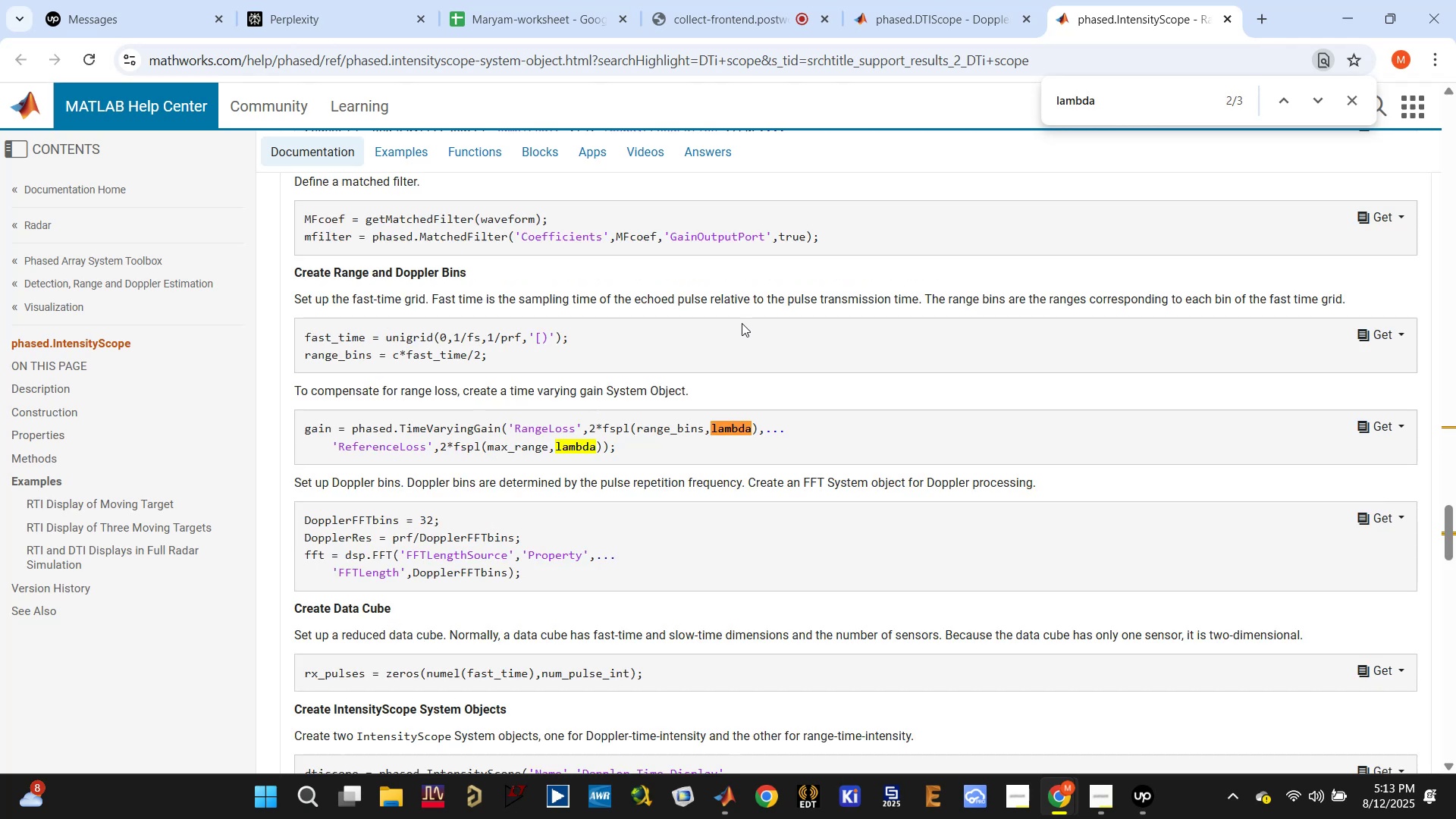 
key(Enter)
 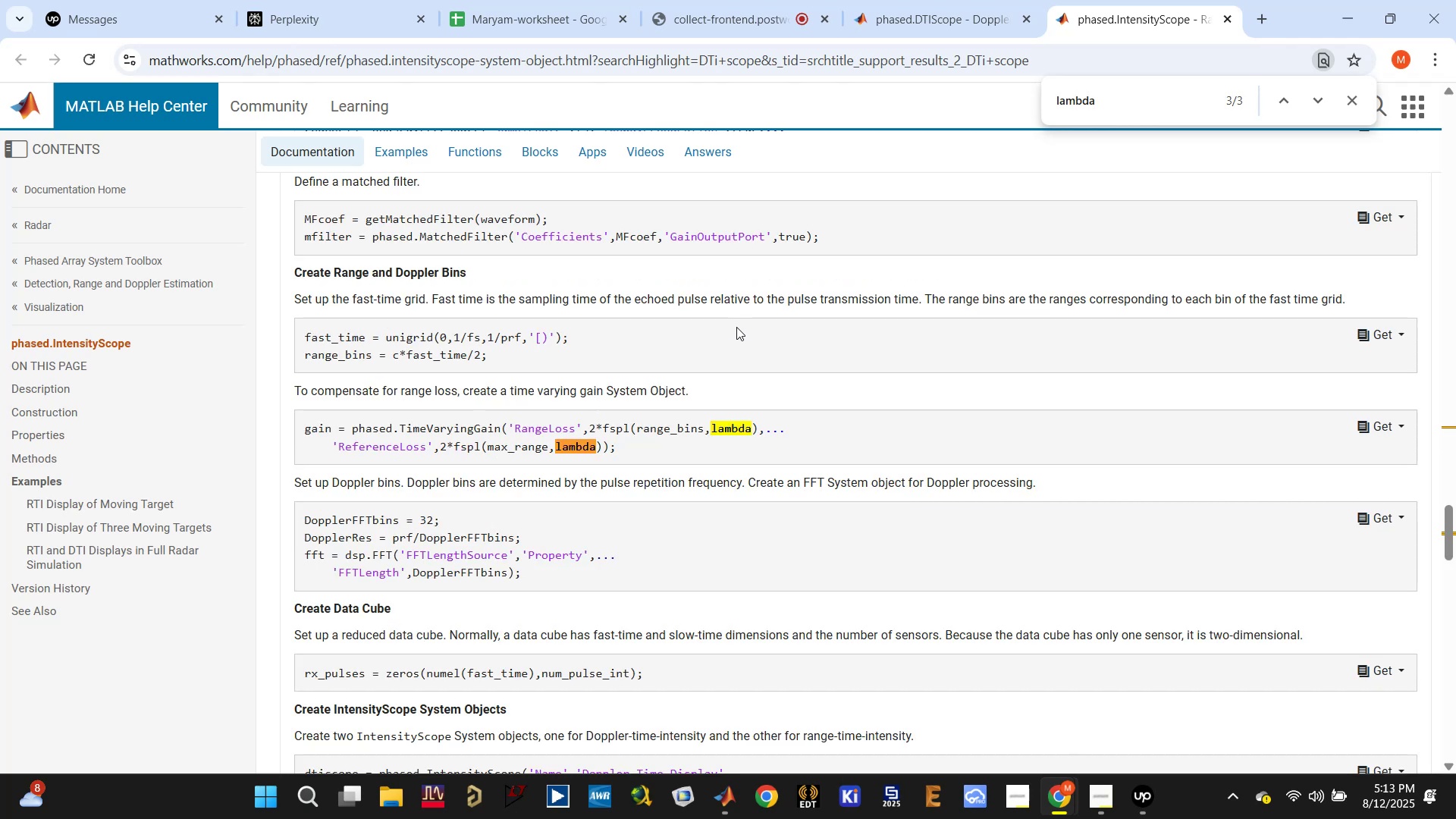 
key(Enter)
 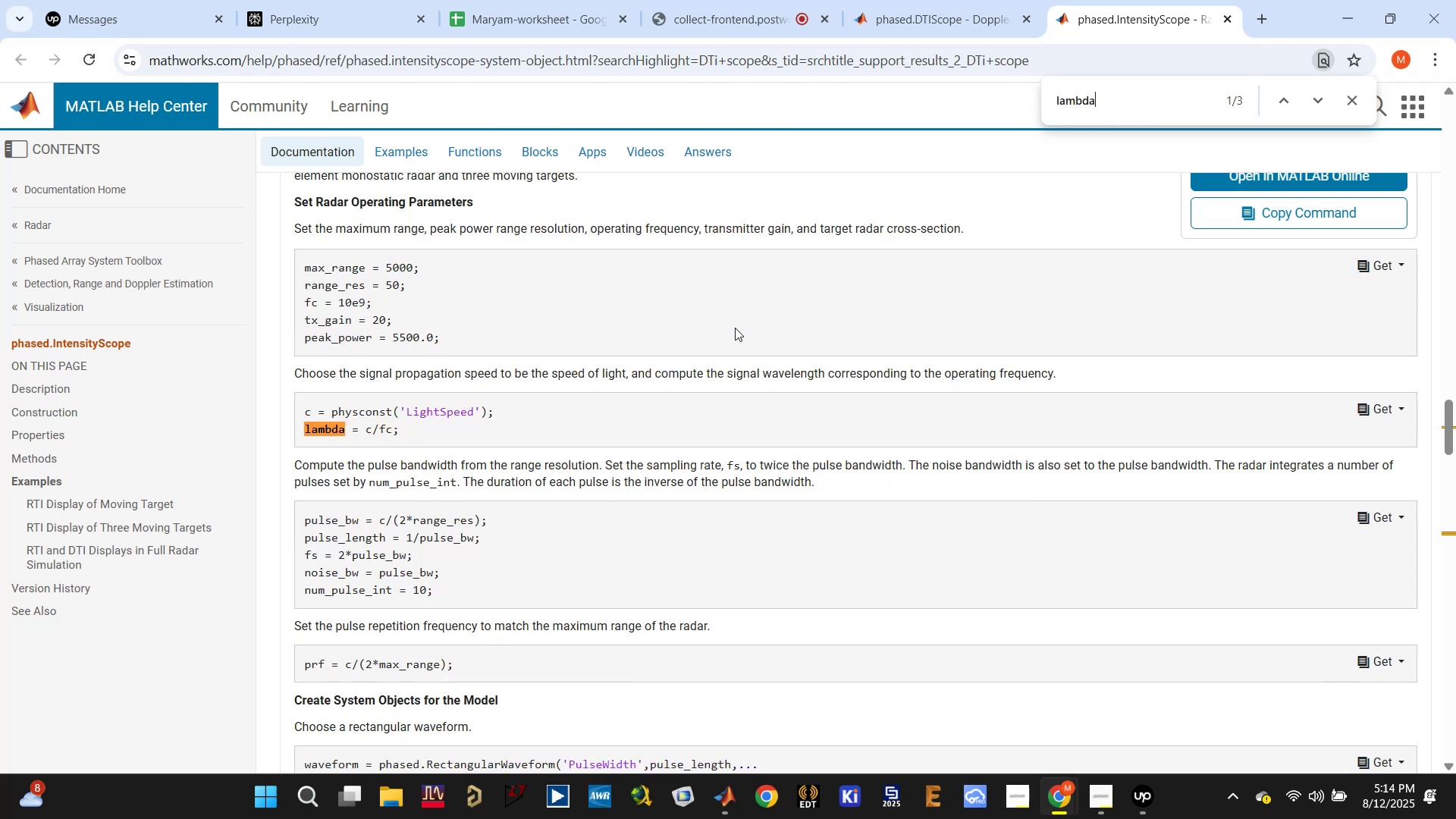 
key(Enter)
 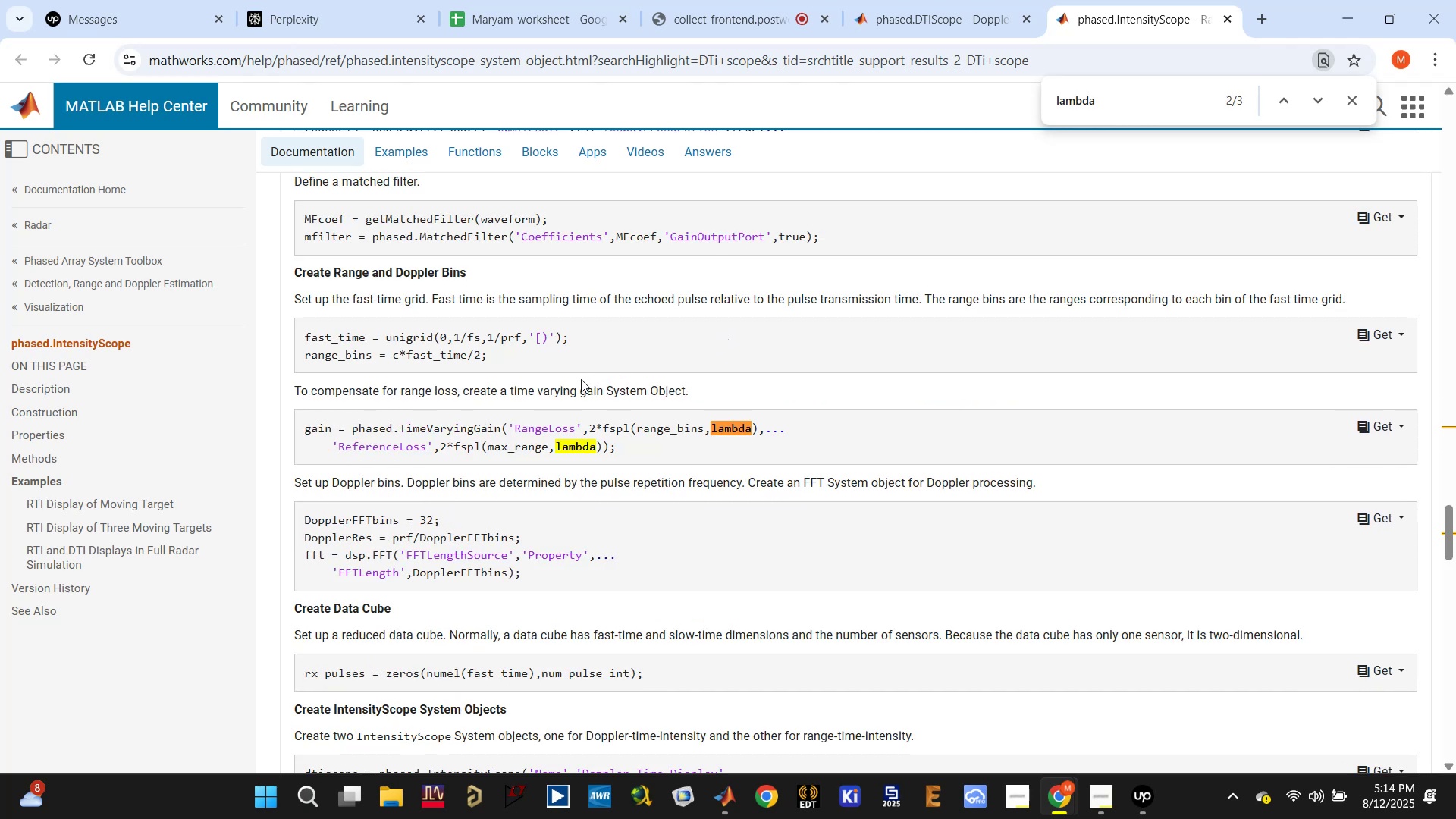 
scroll: coordinate [579, 375], scroll_direction: up, amount: 9.0
 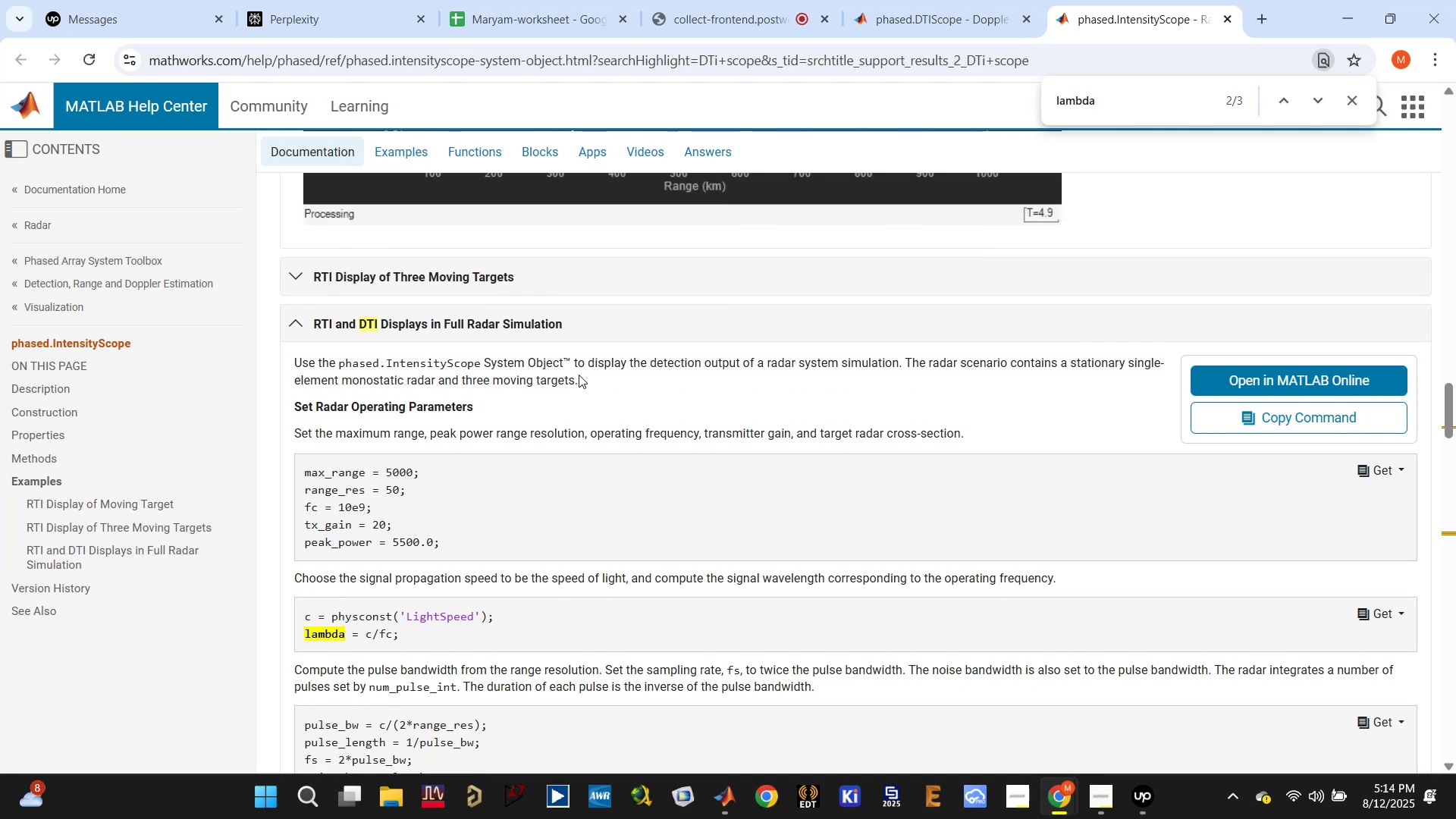 
scroll: coordinate [497, 419], scroll_direction: down, amount: 1.0
 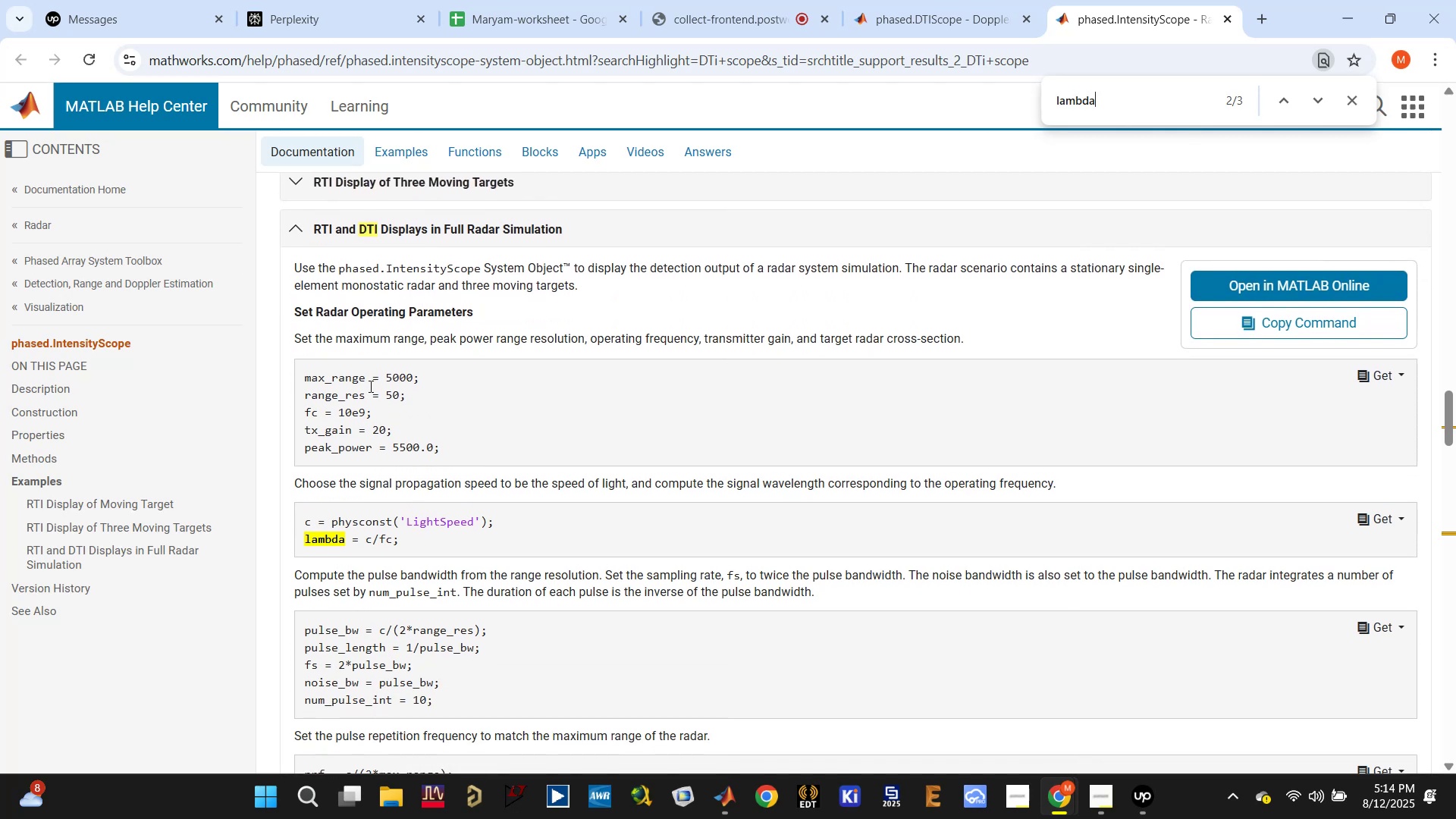 
left_click([359, 380])
 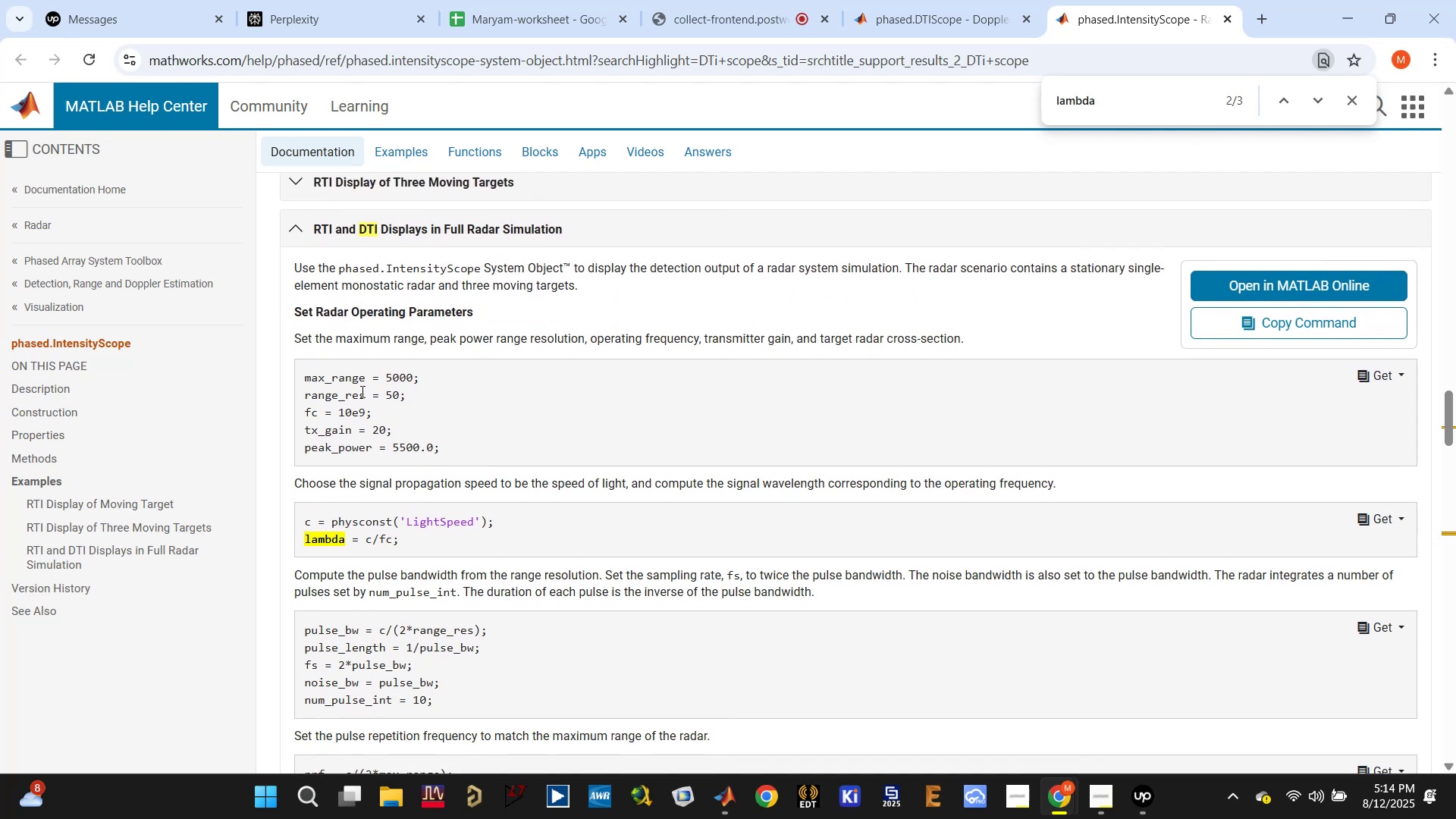 
scroll: coordinate [374, 489], scroll_direction: down, amount: 6.0
 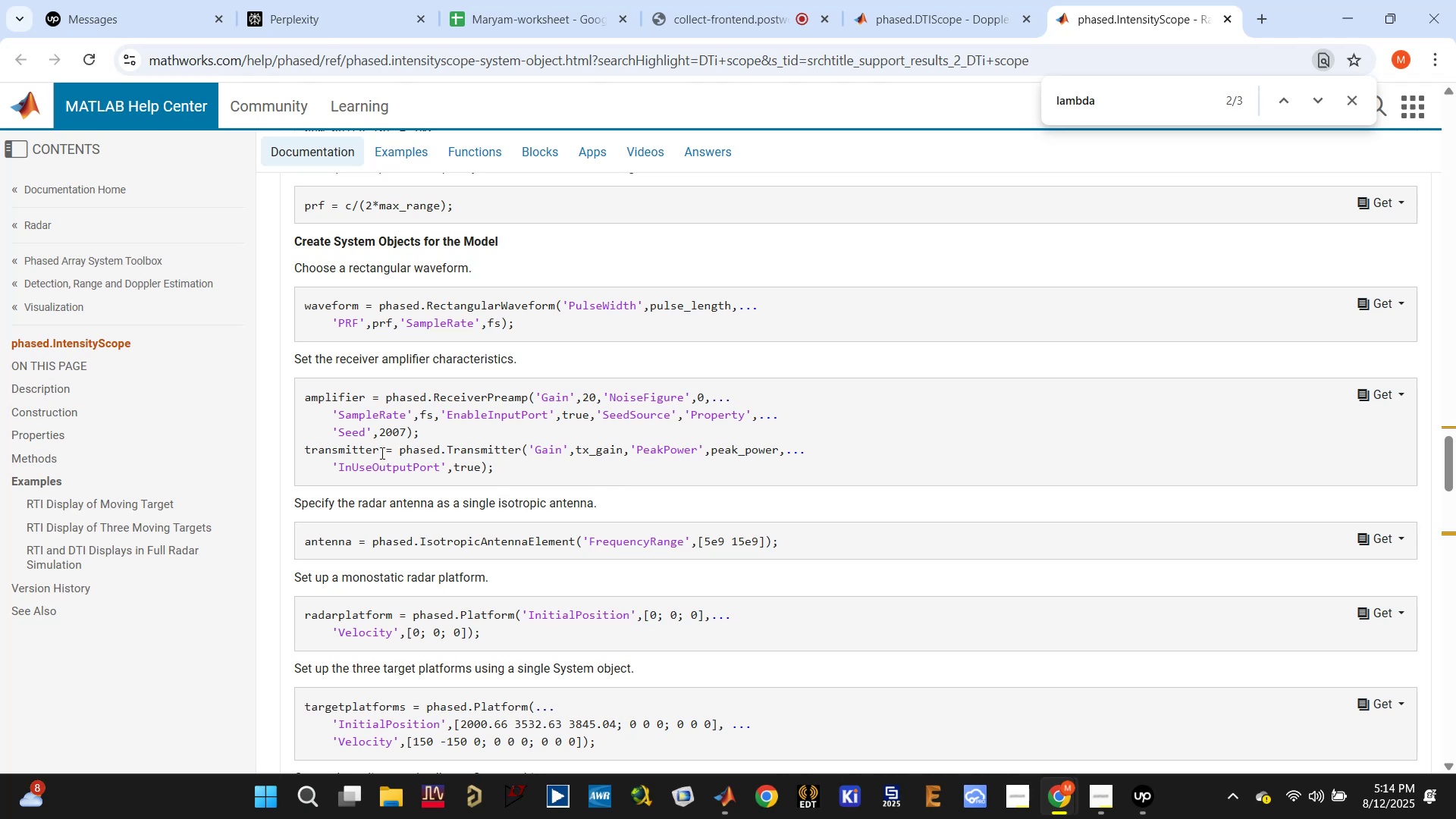 
wait(7.39)
 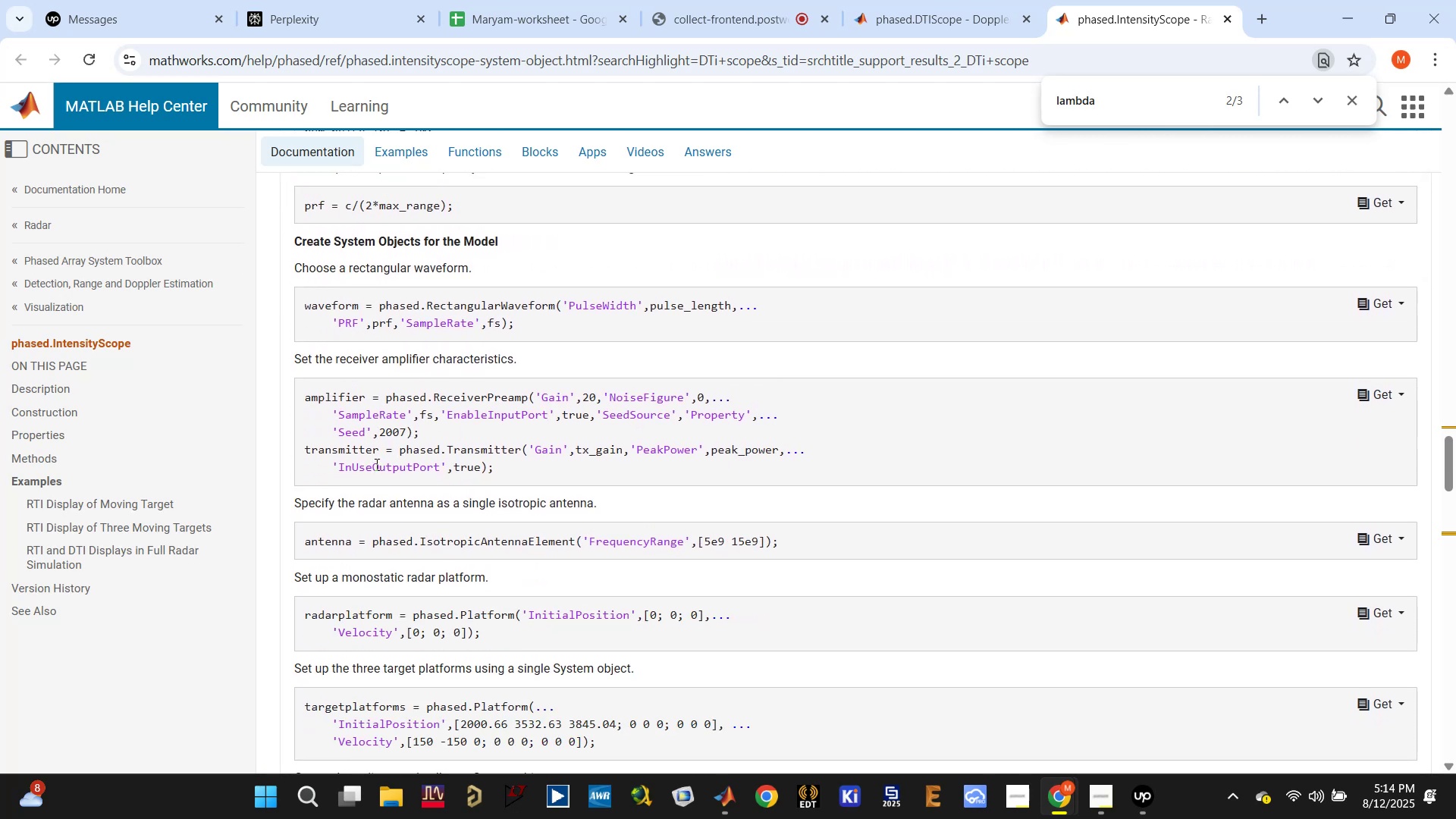 
scroll: coordinate [381, 451], scroll_direction: down, amount: 4.0
 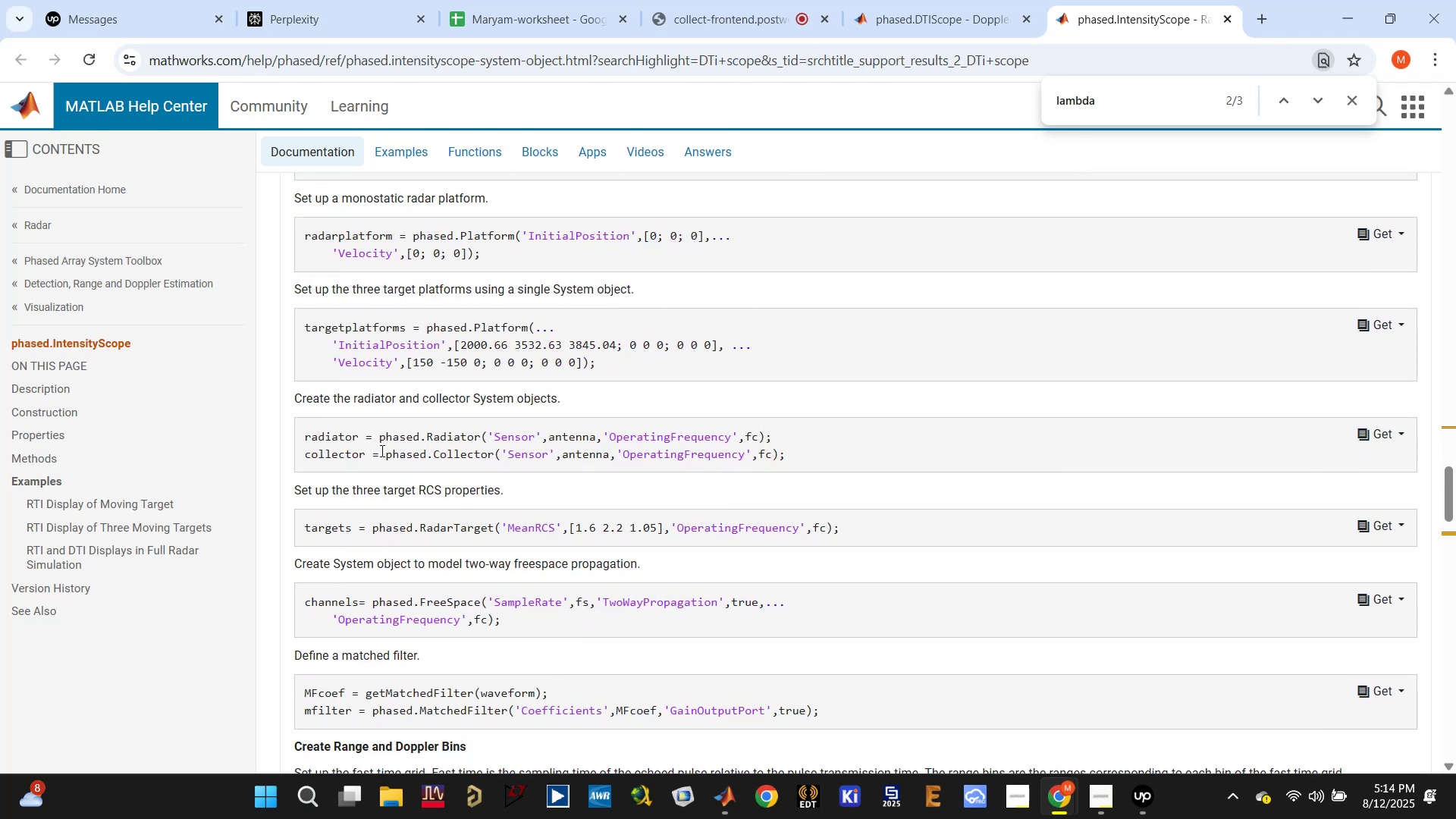 
scroll: coordinate [381, 450], scroll_direction: up, amount: 11.0
 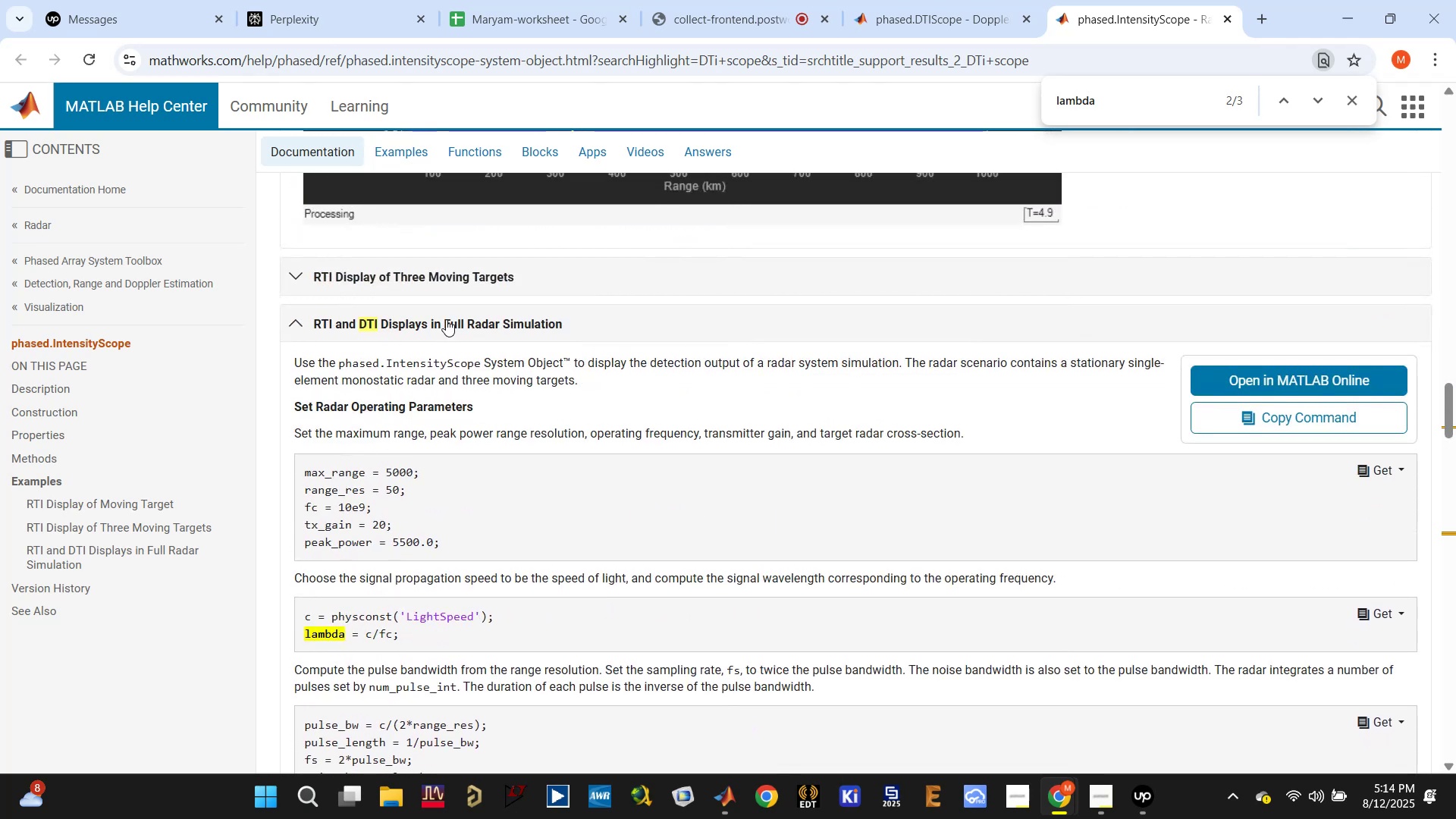 
left_click_drag(start_coordinate=[585, 324], to_coordinate=[371, 319])
 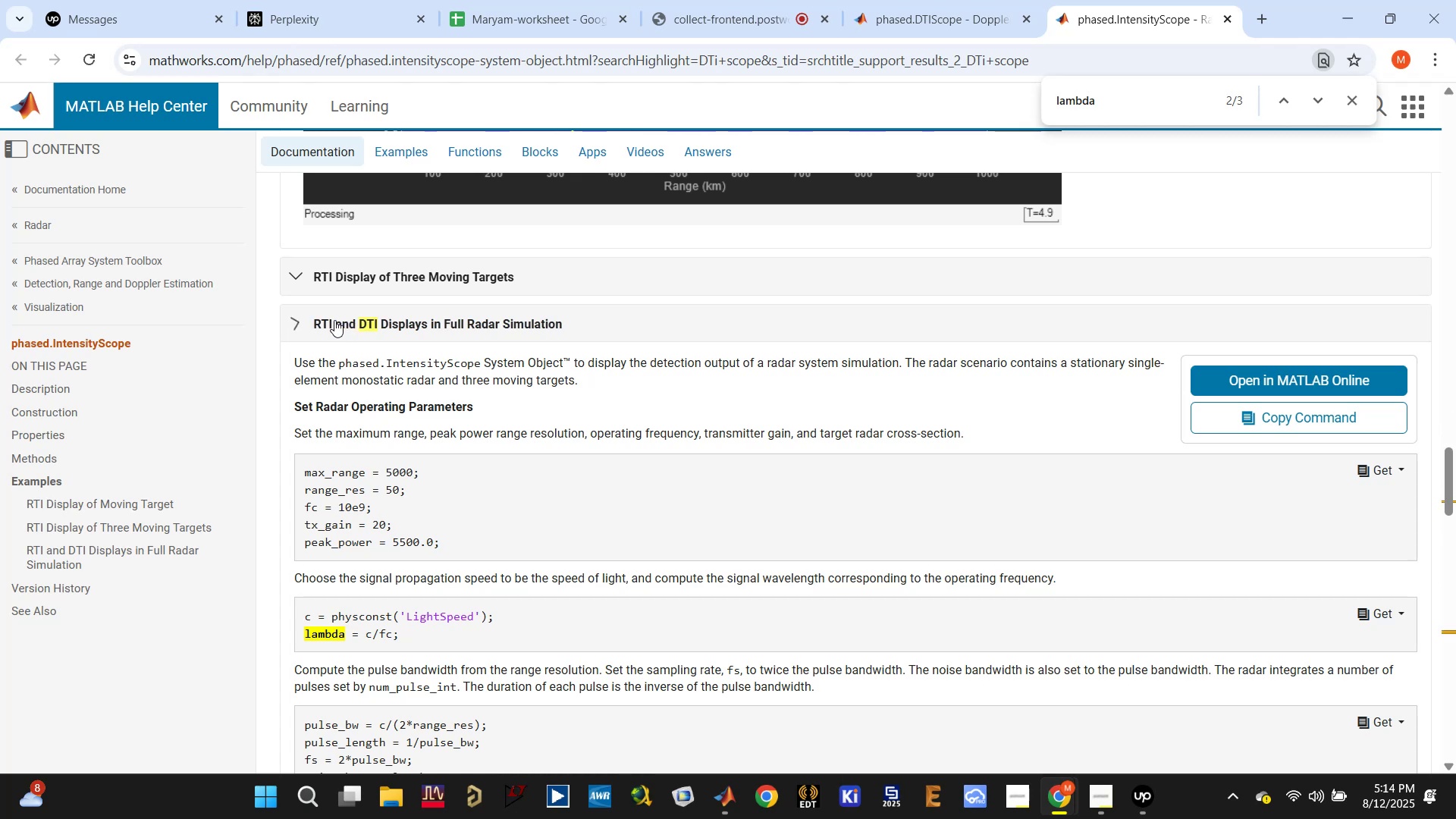 
left_click([331, 321])
 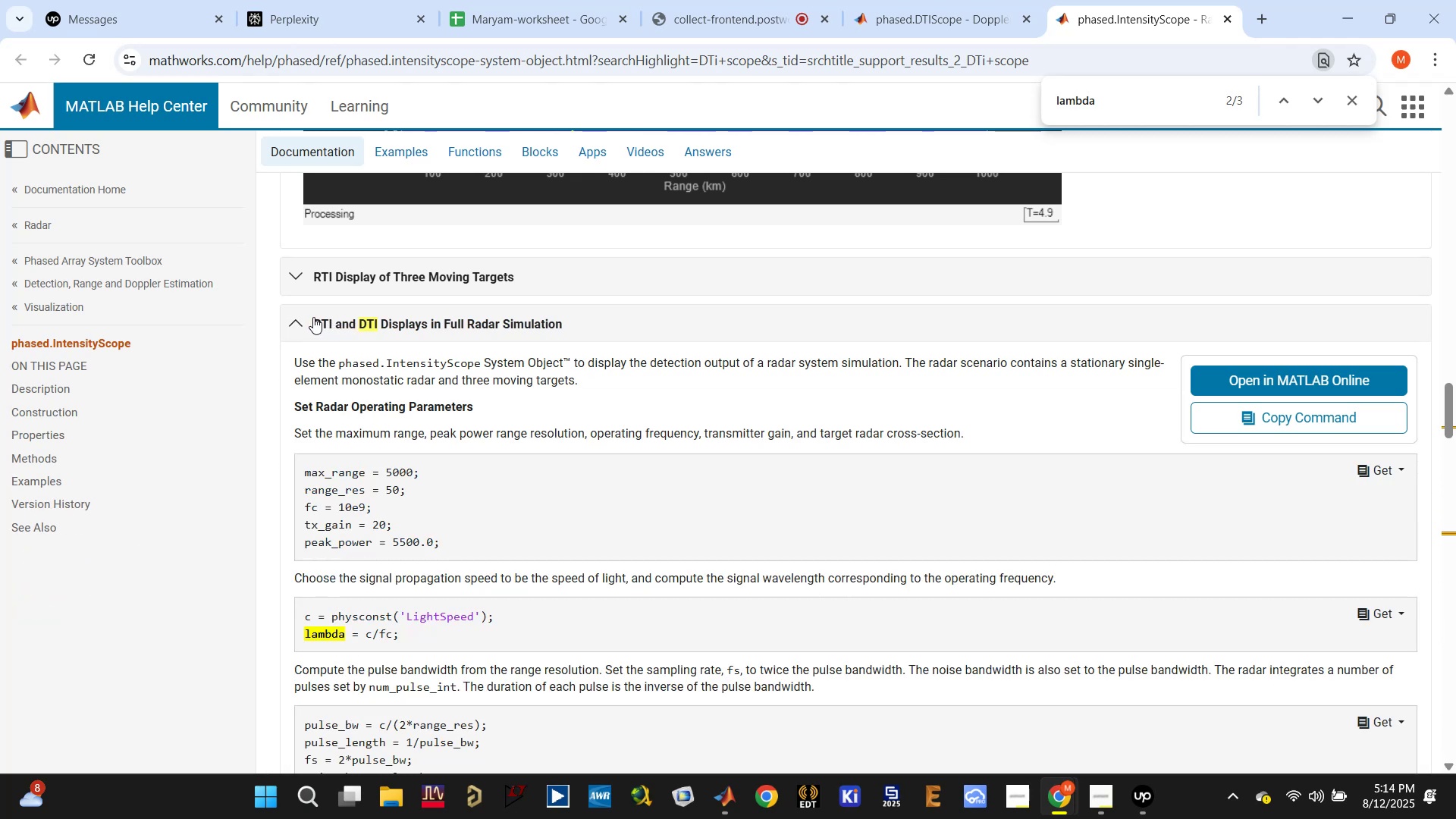 
left_click_drag(start_coordinate=[309, 316], to_coordinate=[675, 300])
 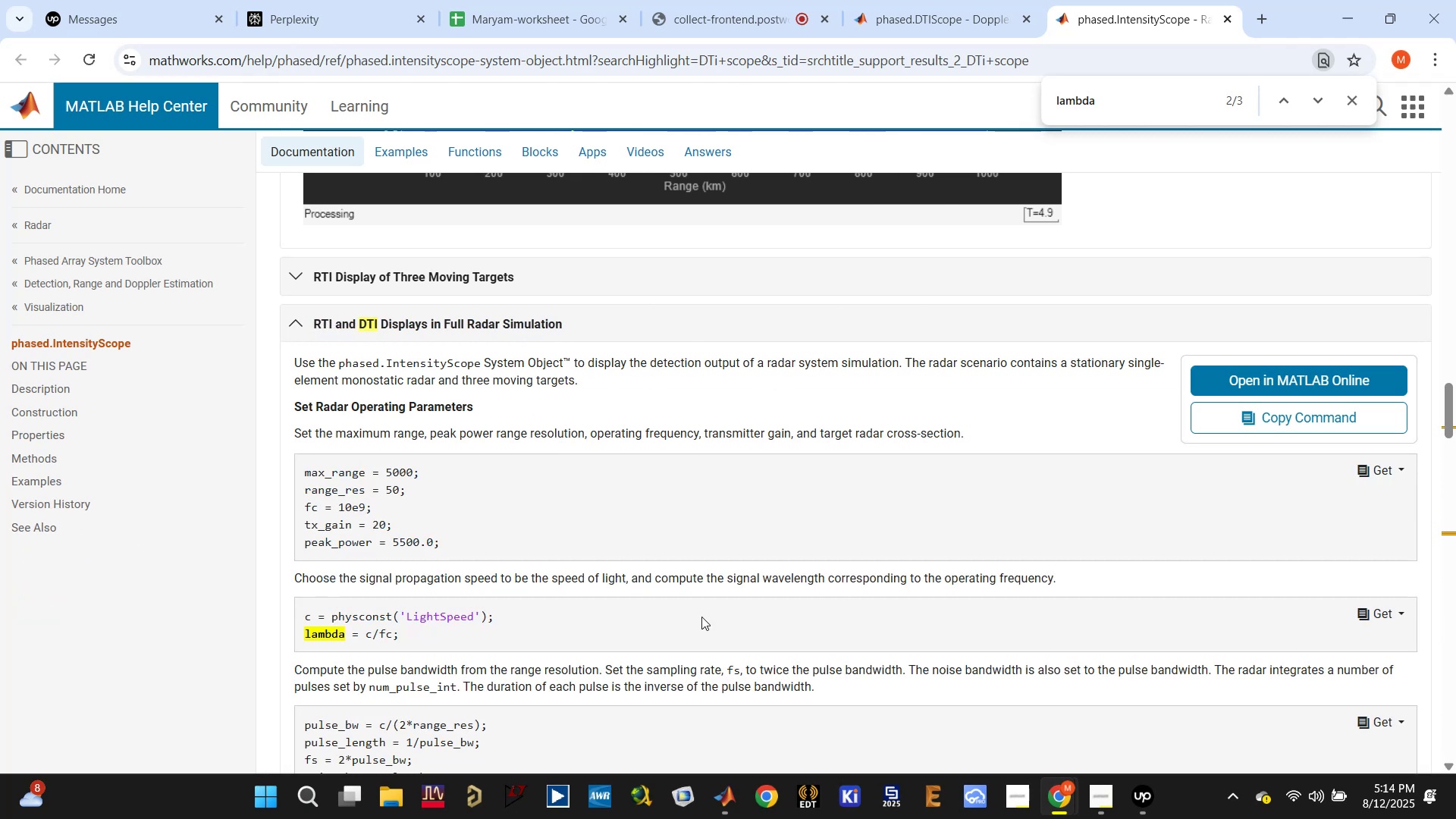 
wait(6.57)
 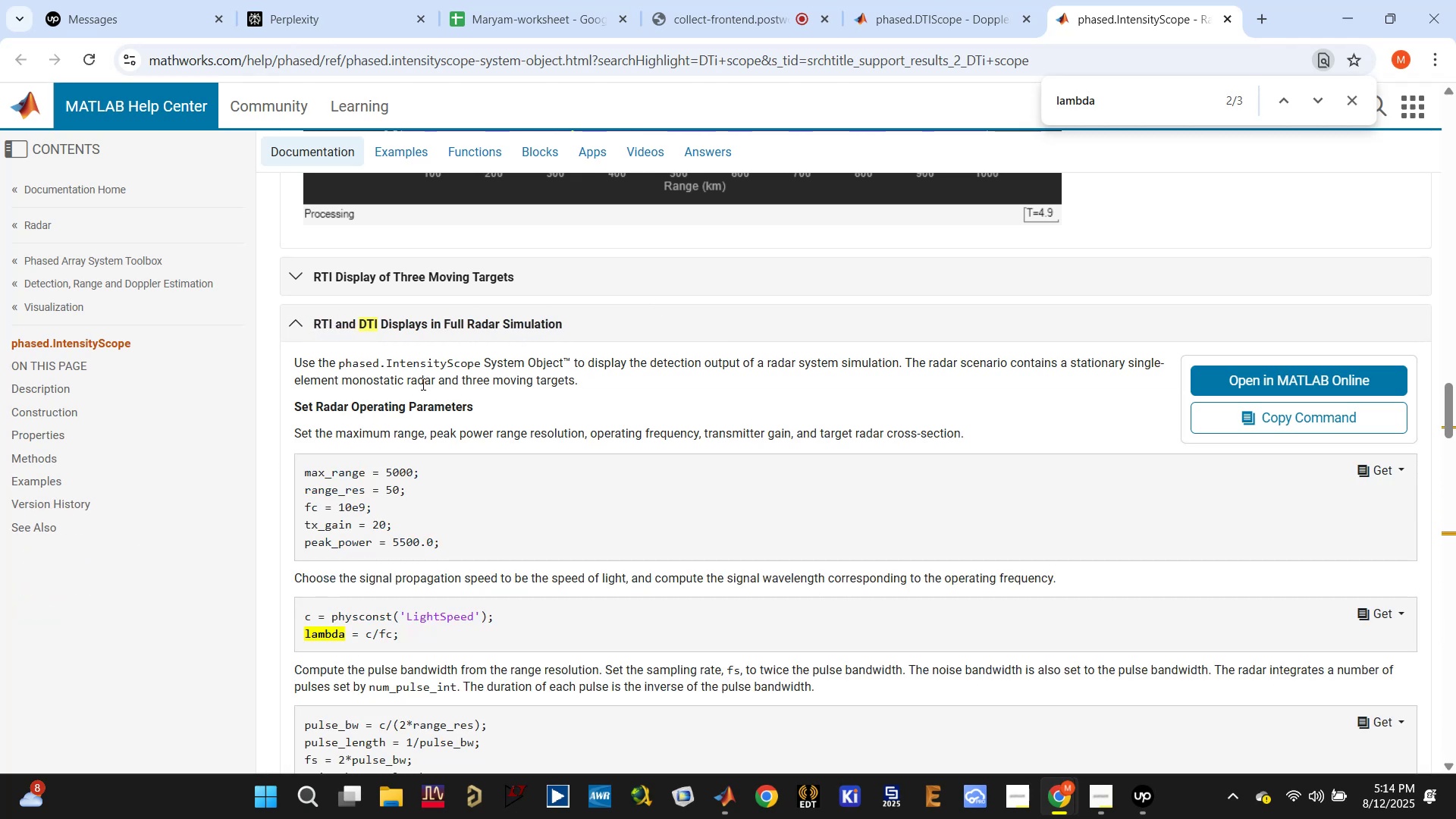 
left_click([337, 5])
 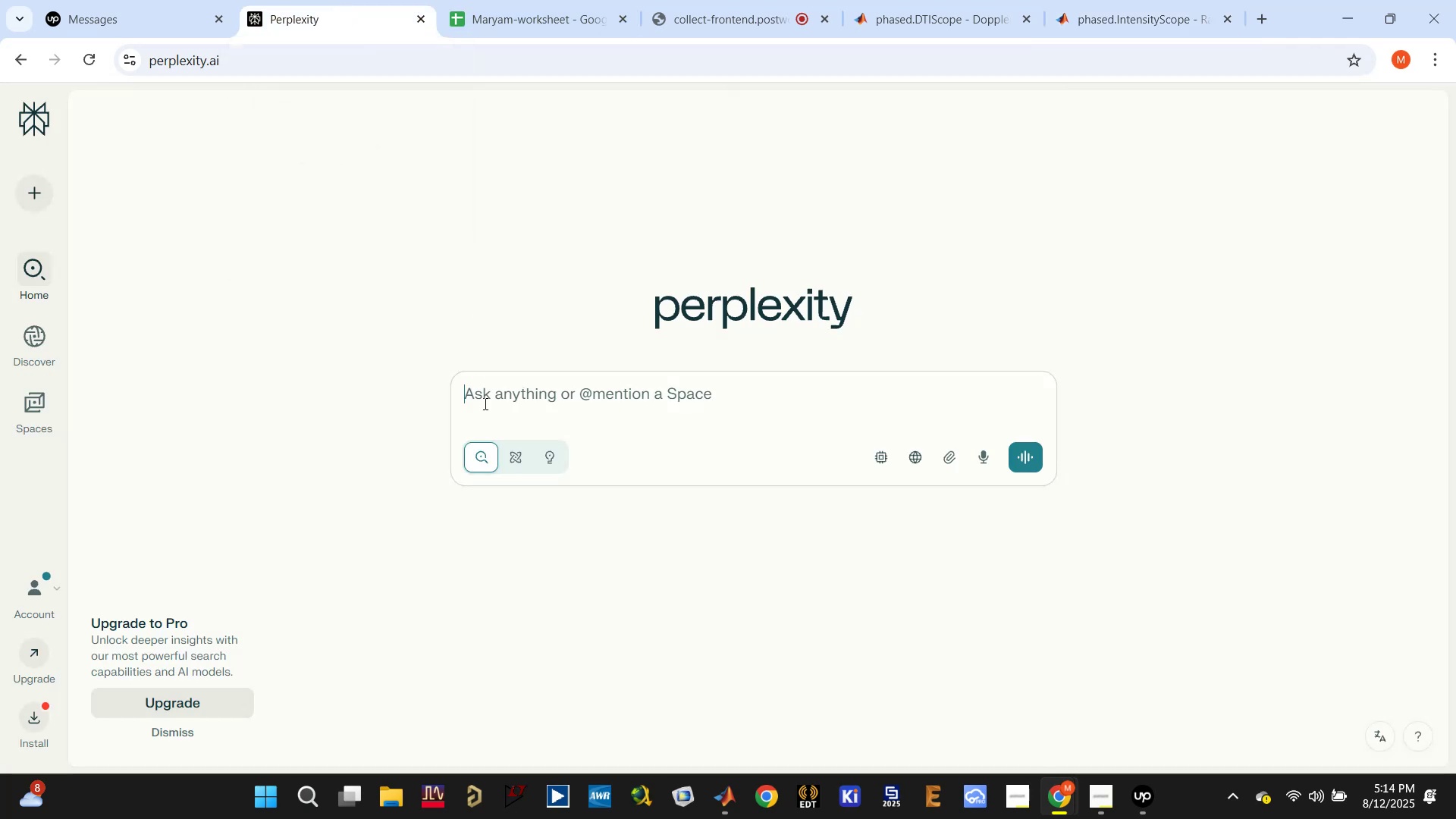 
left_click([501, 406])
 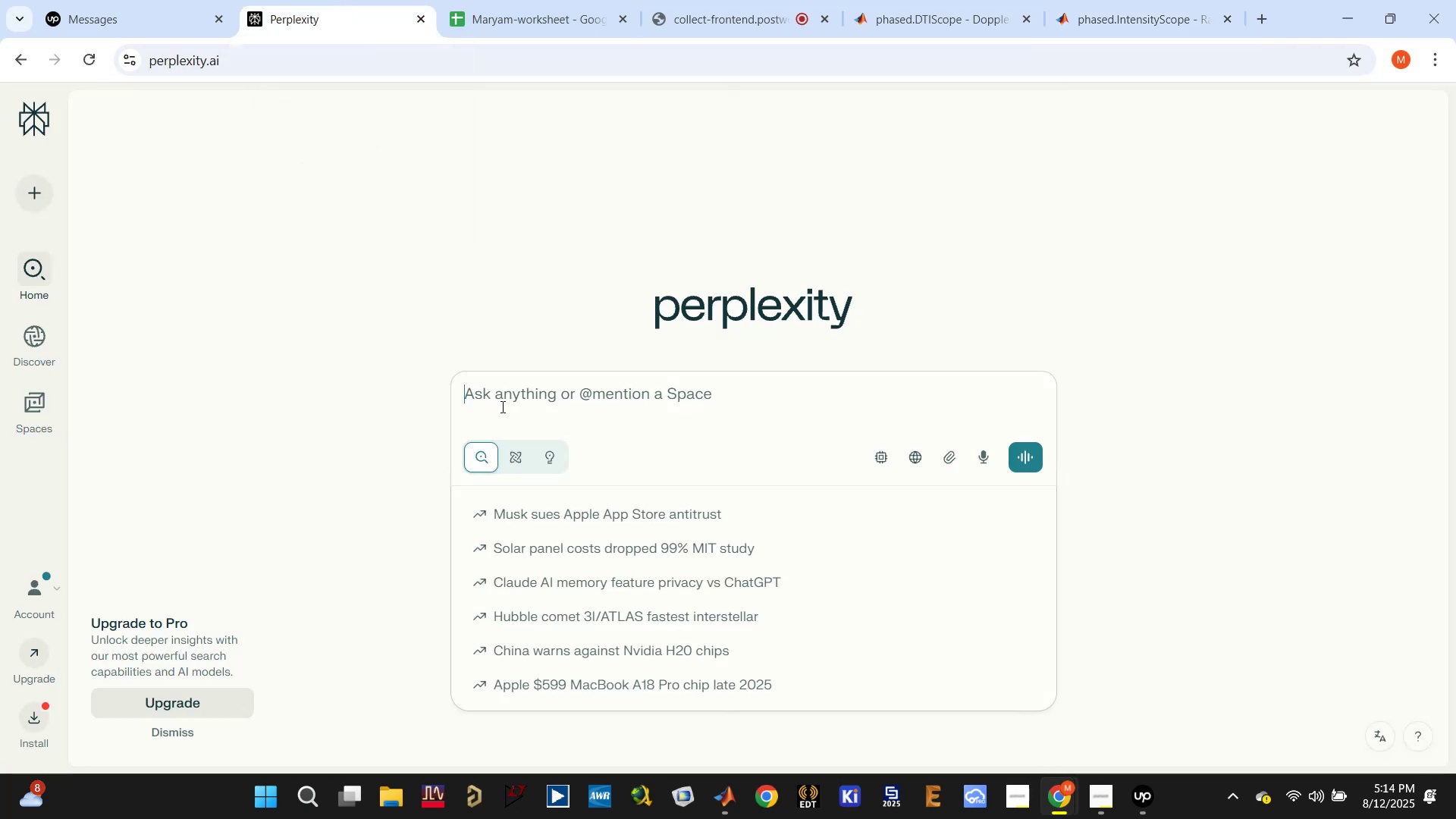 
type(RTI and DTI displays in matlab while the IQ Data is set to true)
 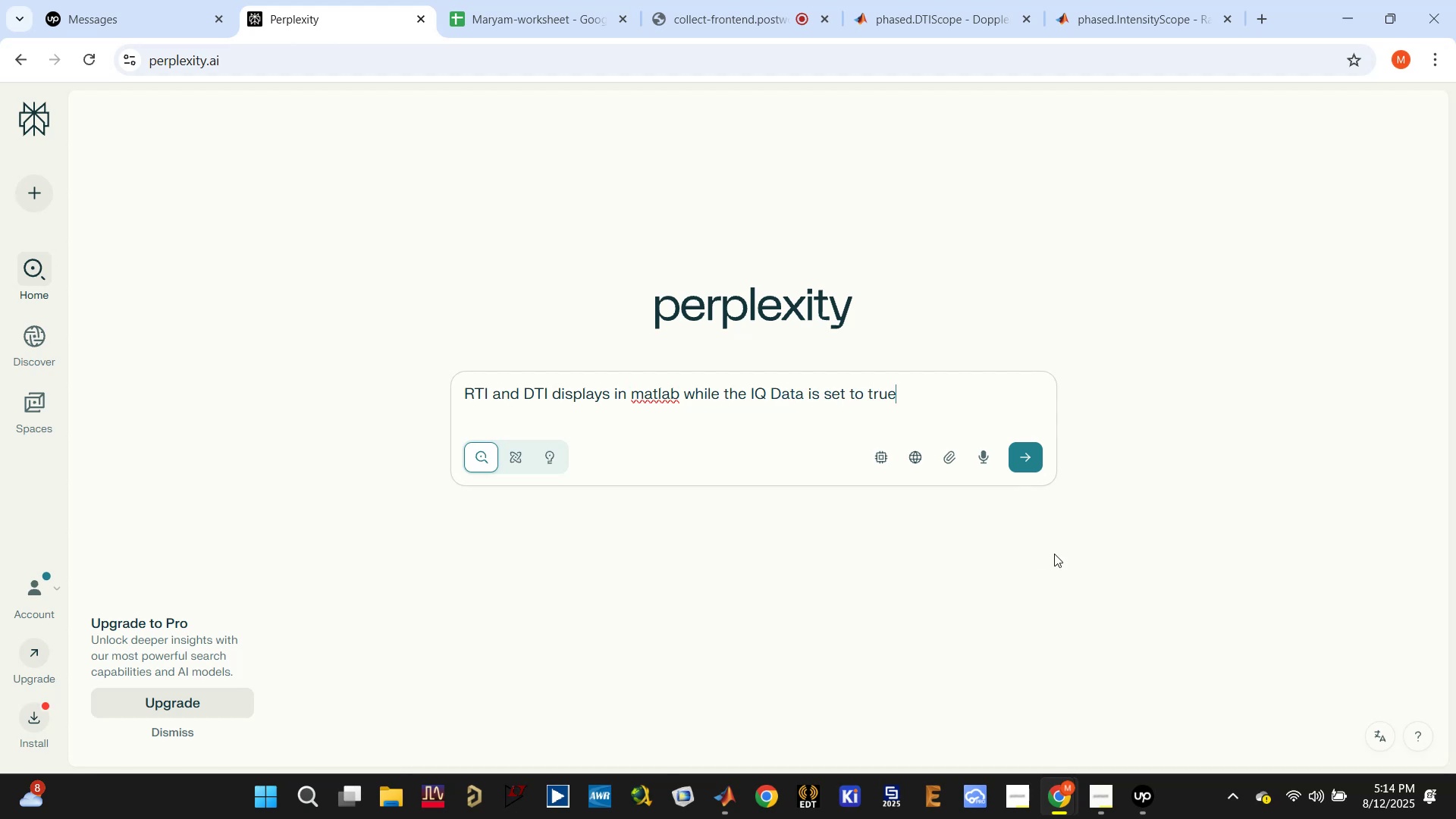 
 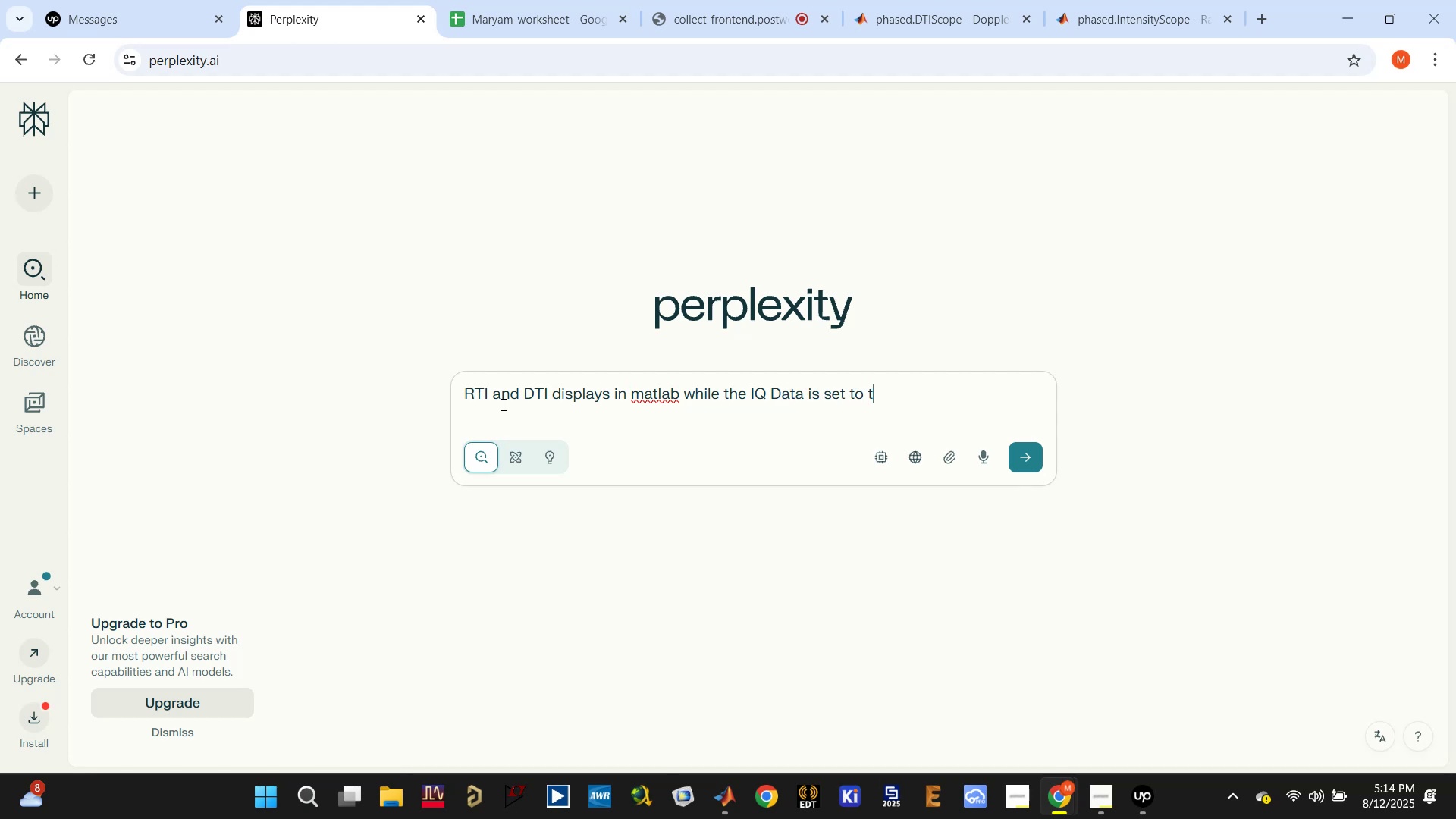 
hold_key(key=ControlLeft, duration=0.31)
 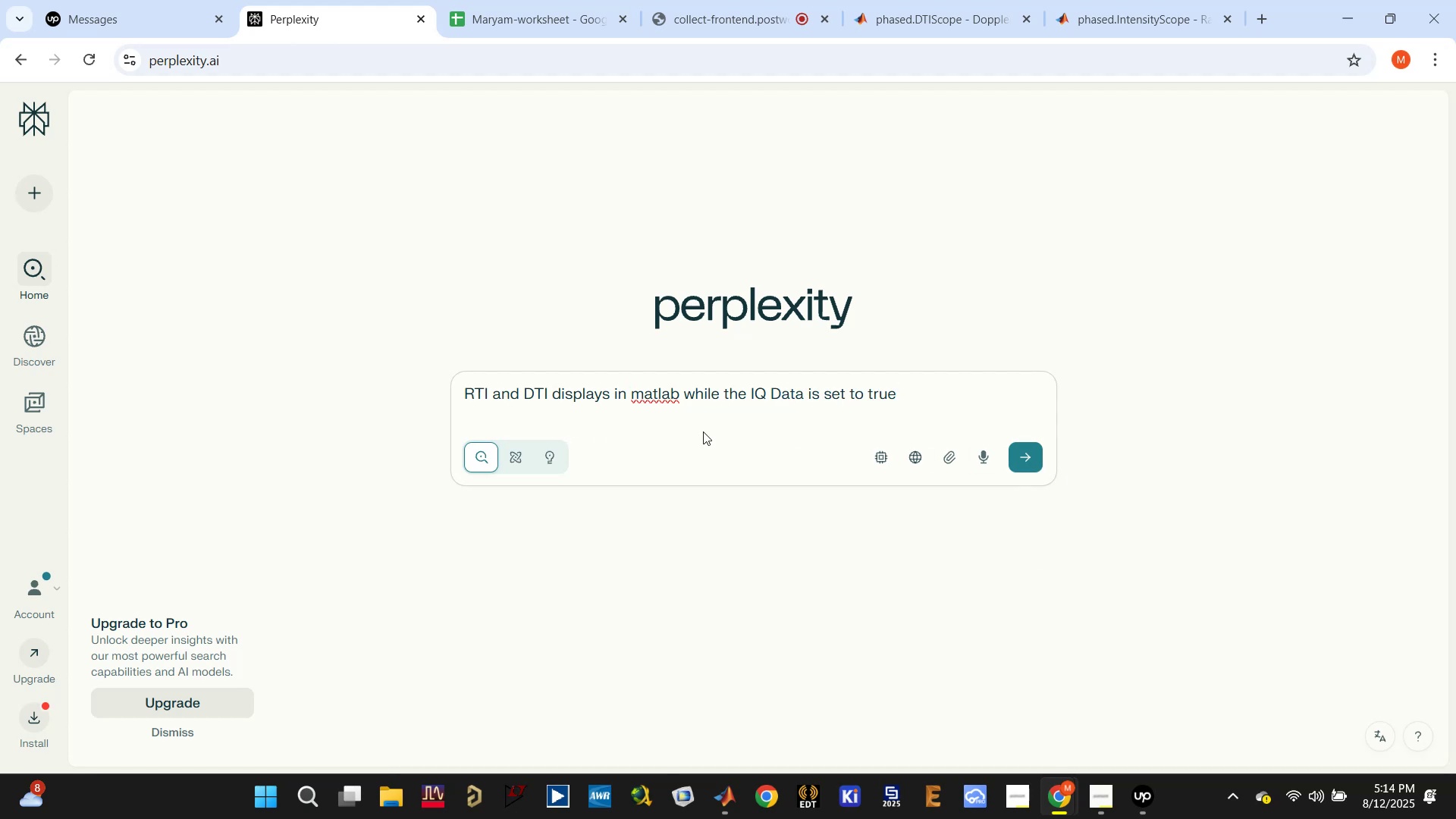 
left_click([1028, 460])
 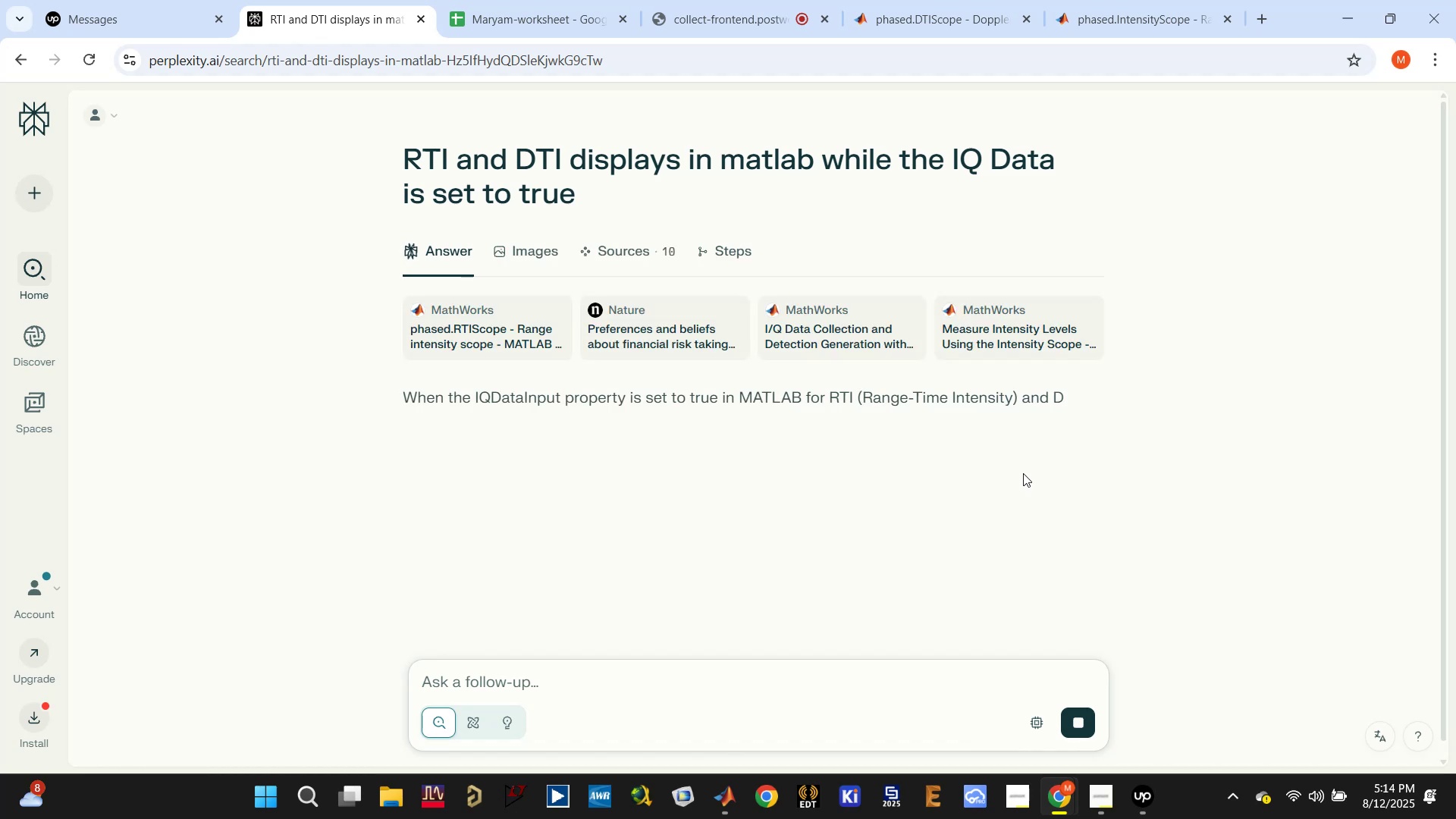 
scroll: coordinate [594, 567], scroll_direction: down, amount: 25.0
 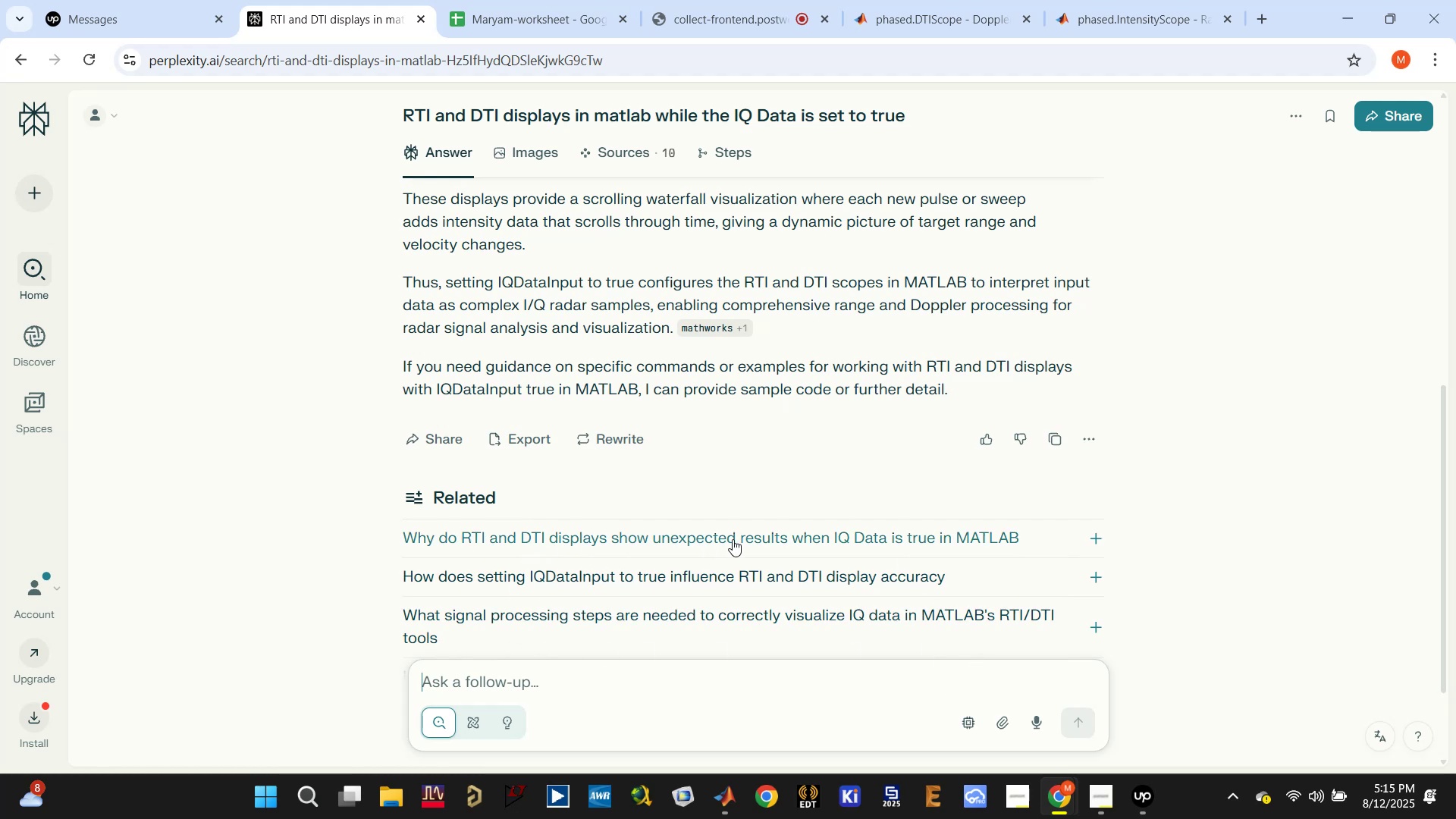 
wait(5.21)
 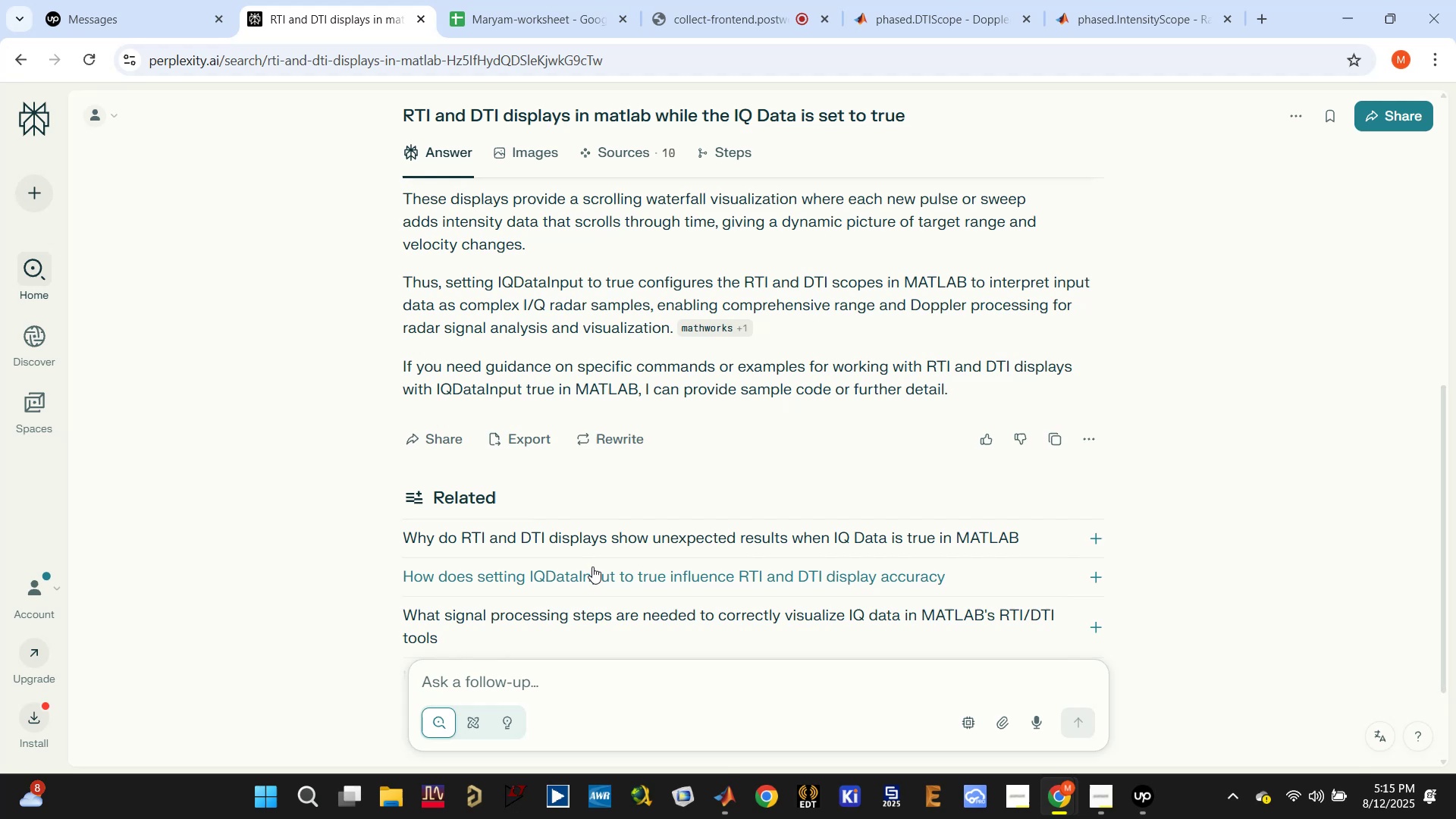 
left_click([869, 541])
 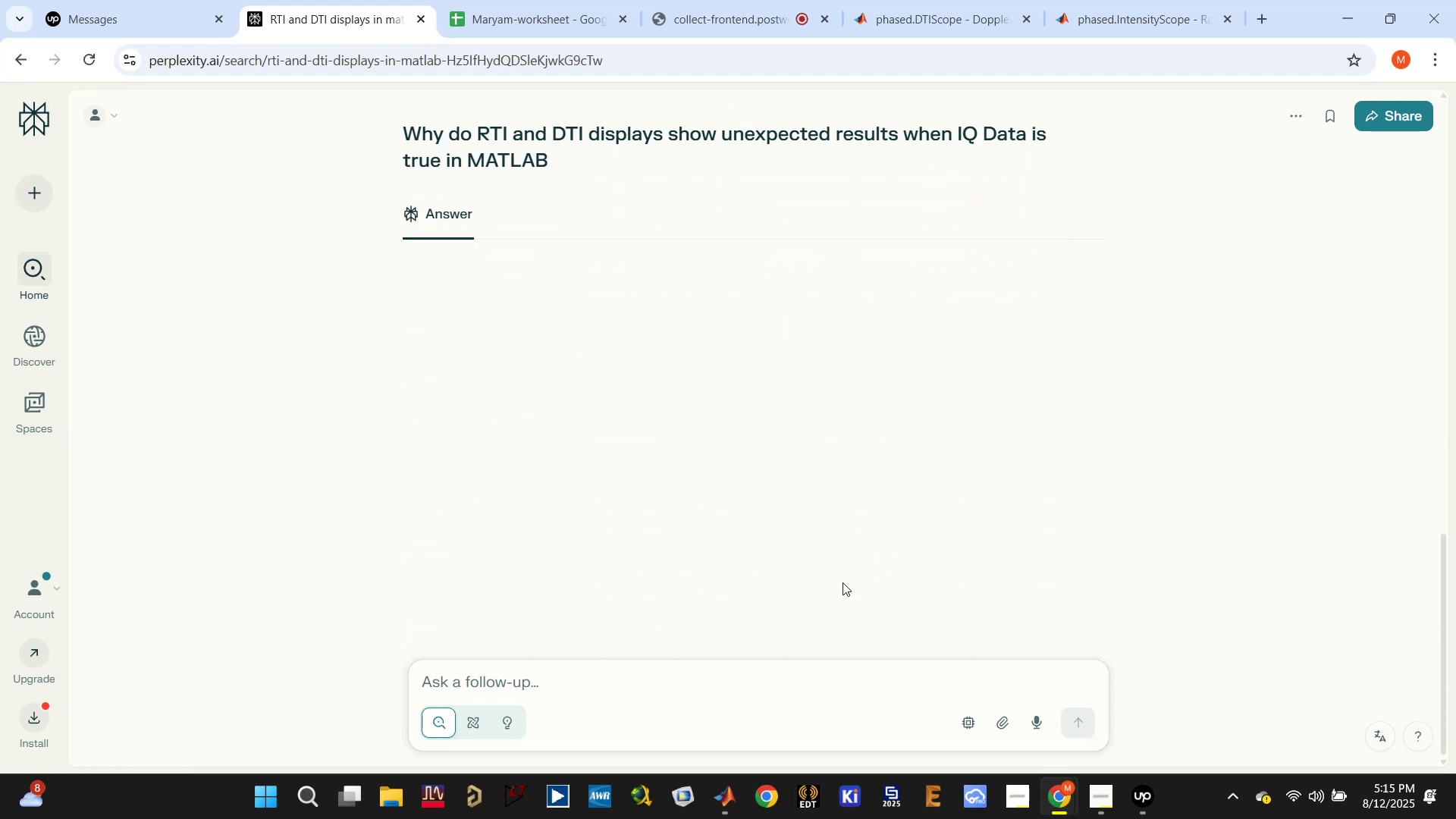 
scroll: coordinate [796, 541], scroll_direction: down, amount: 8.0
 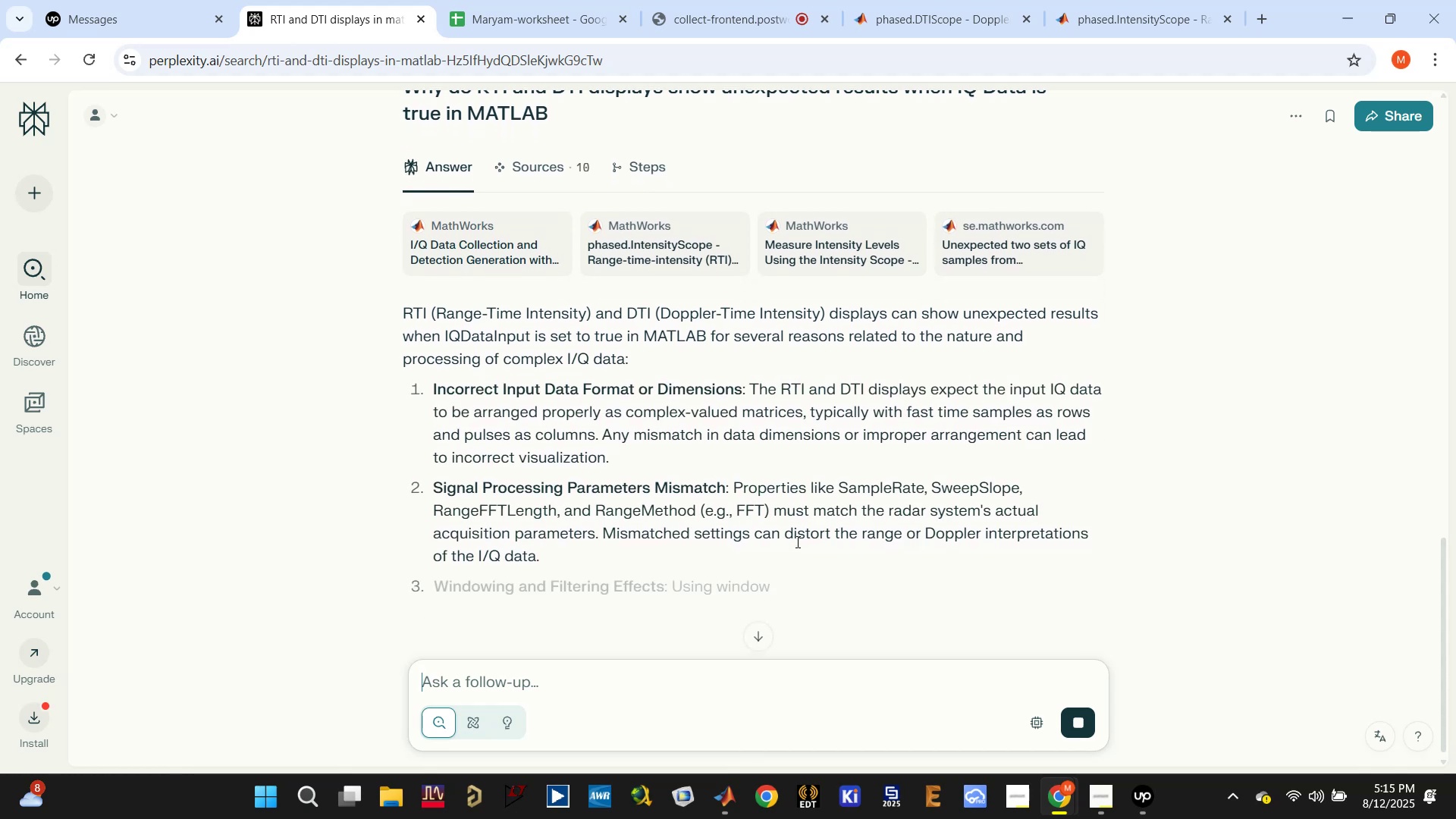 
scroll: coordinate [790, 544], scroll_direction: down, amount: 18.0
 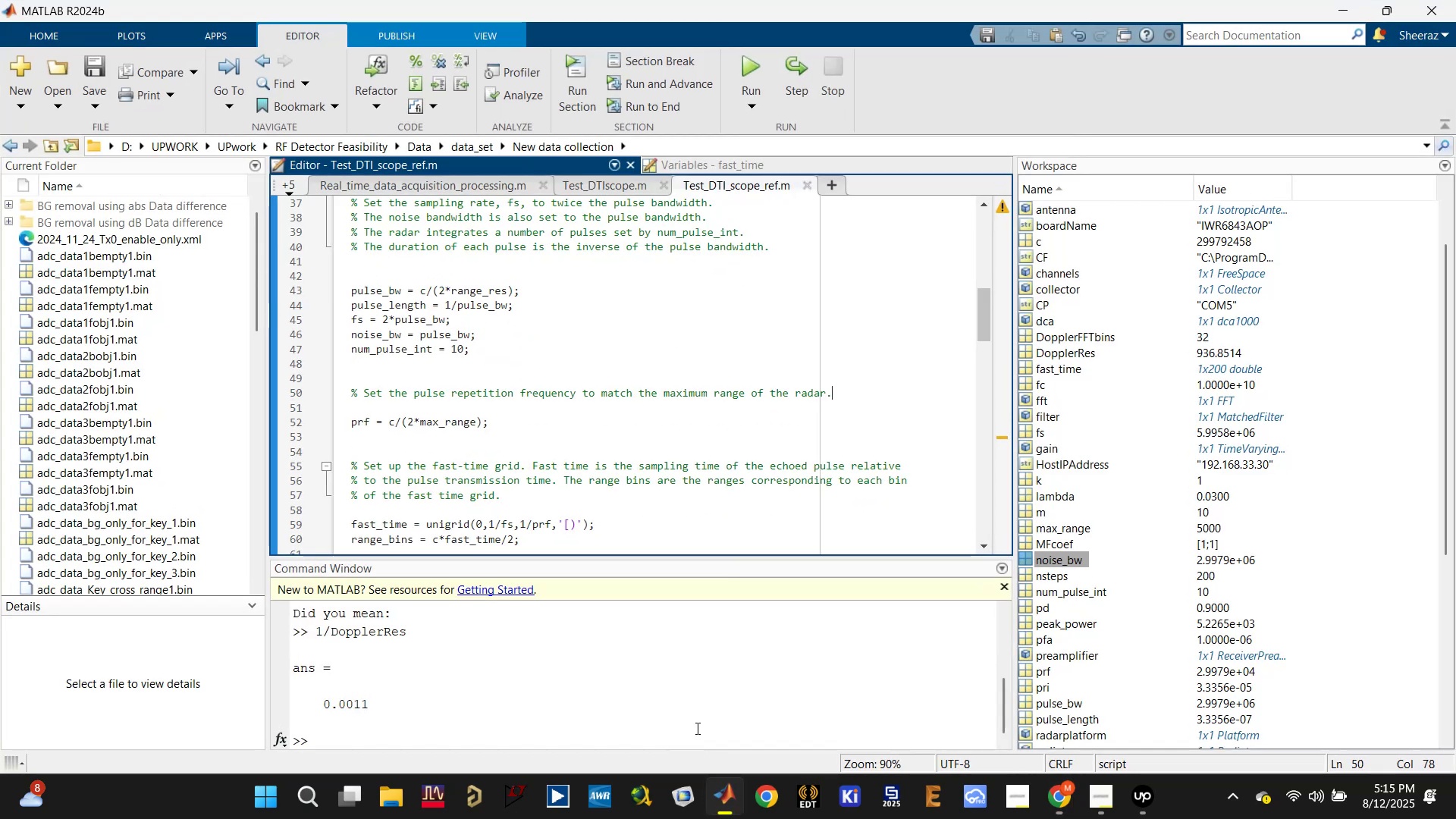 
left_click([633, 516])
 